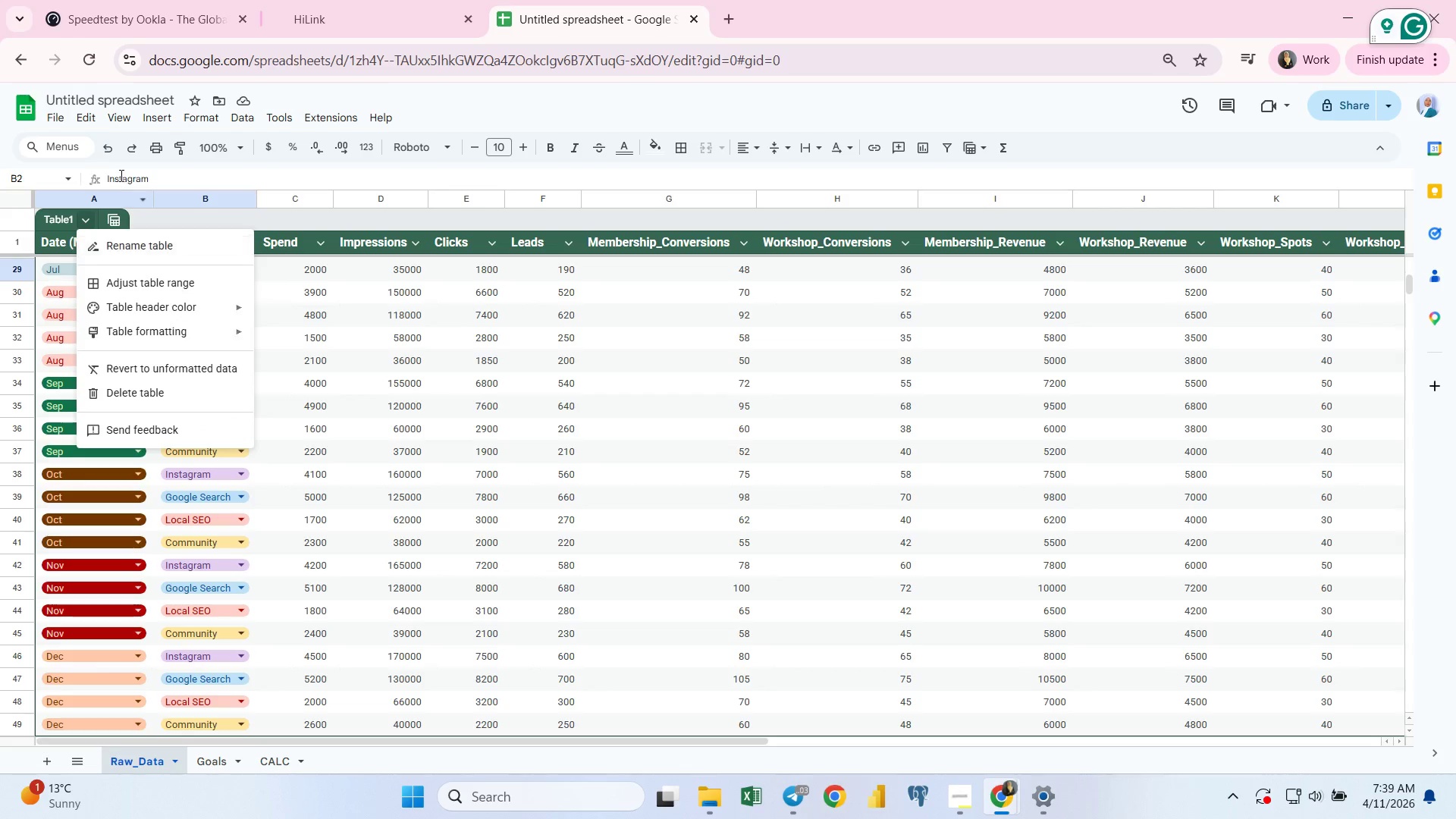 
wait(6.67)
 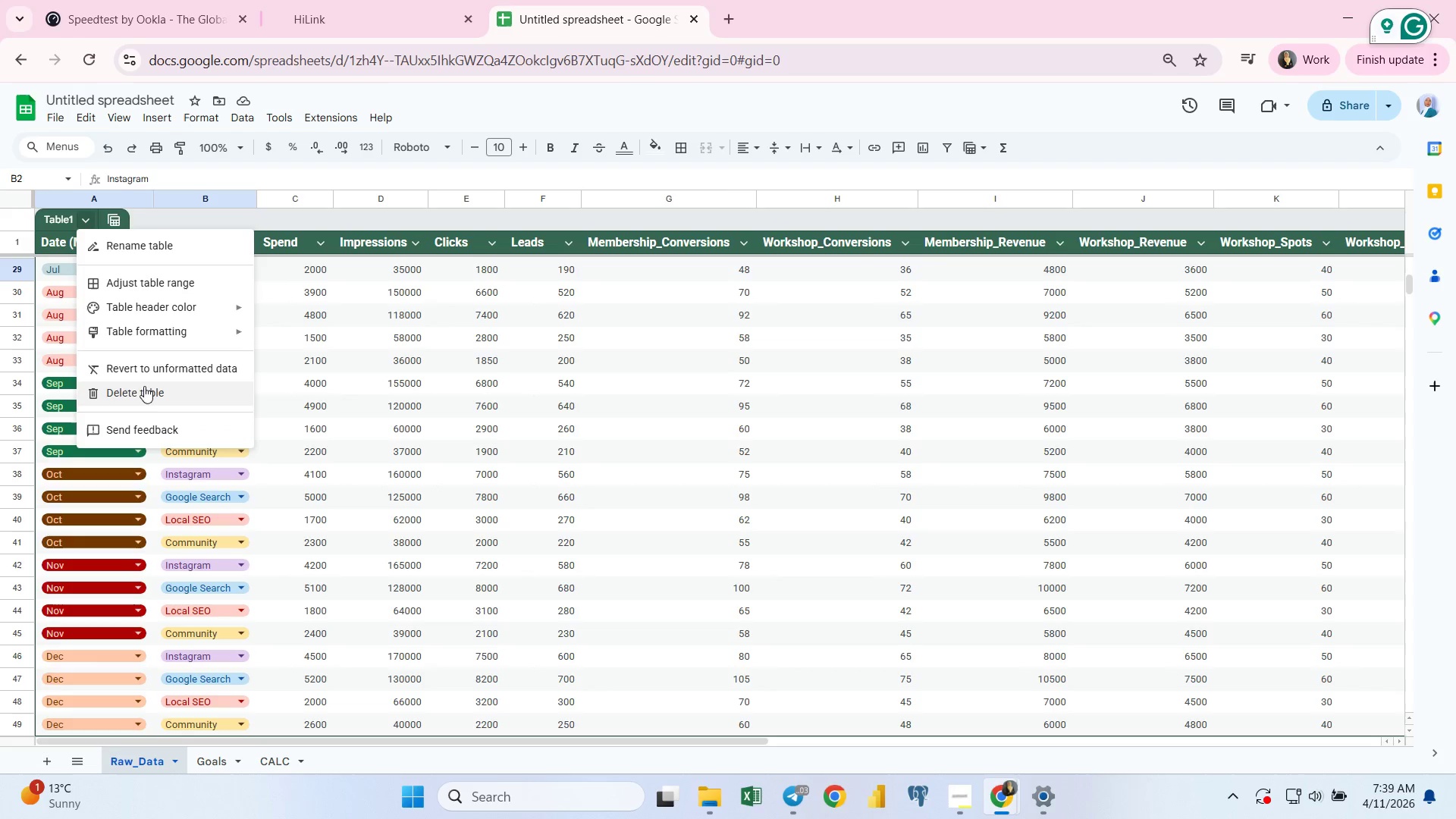 
left_click([190, 120])
 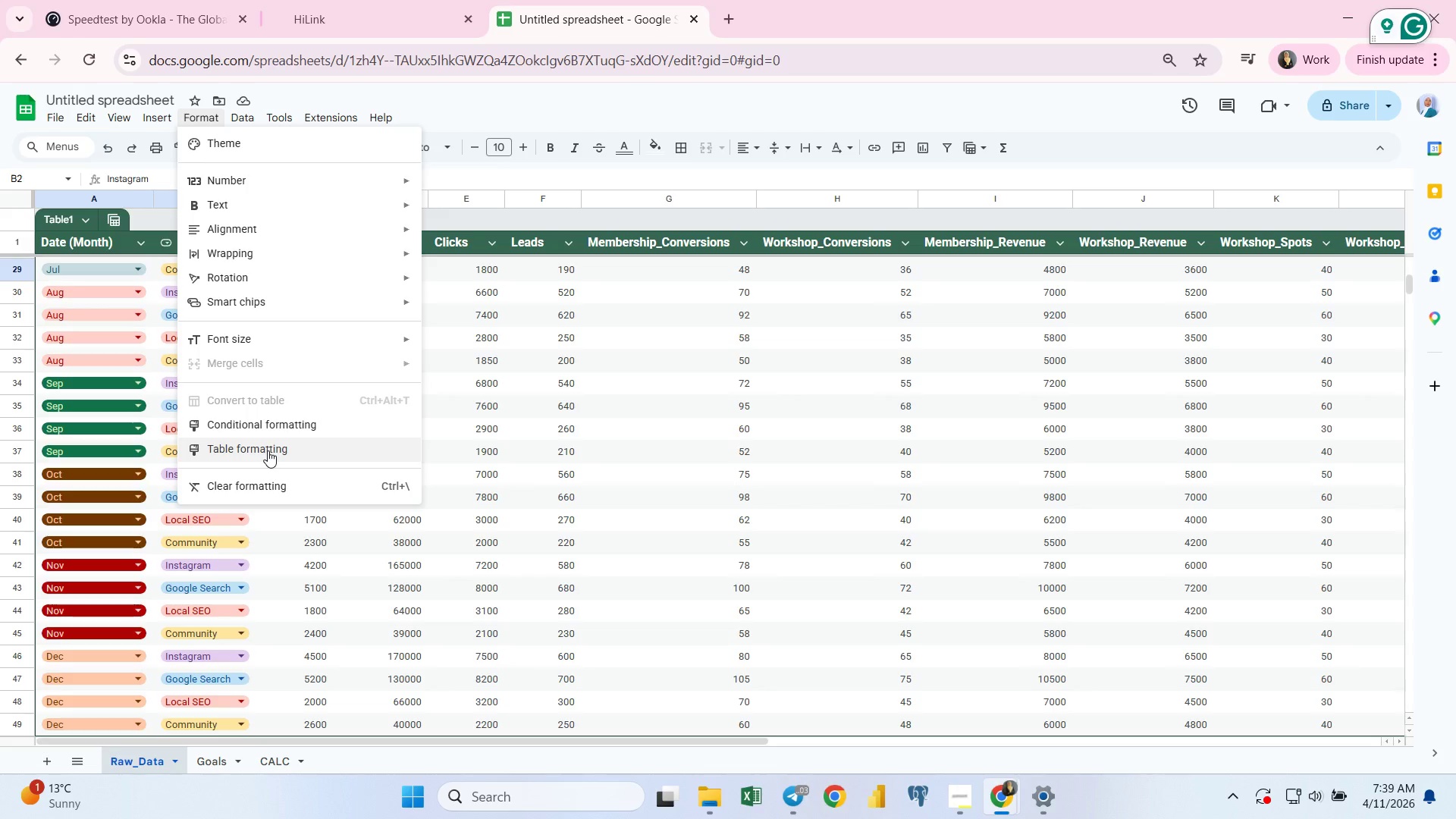 
wait(8.38)
 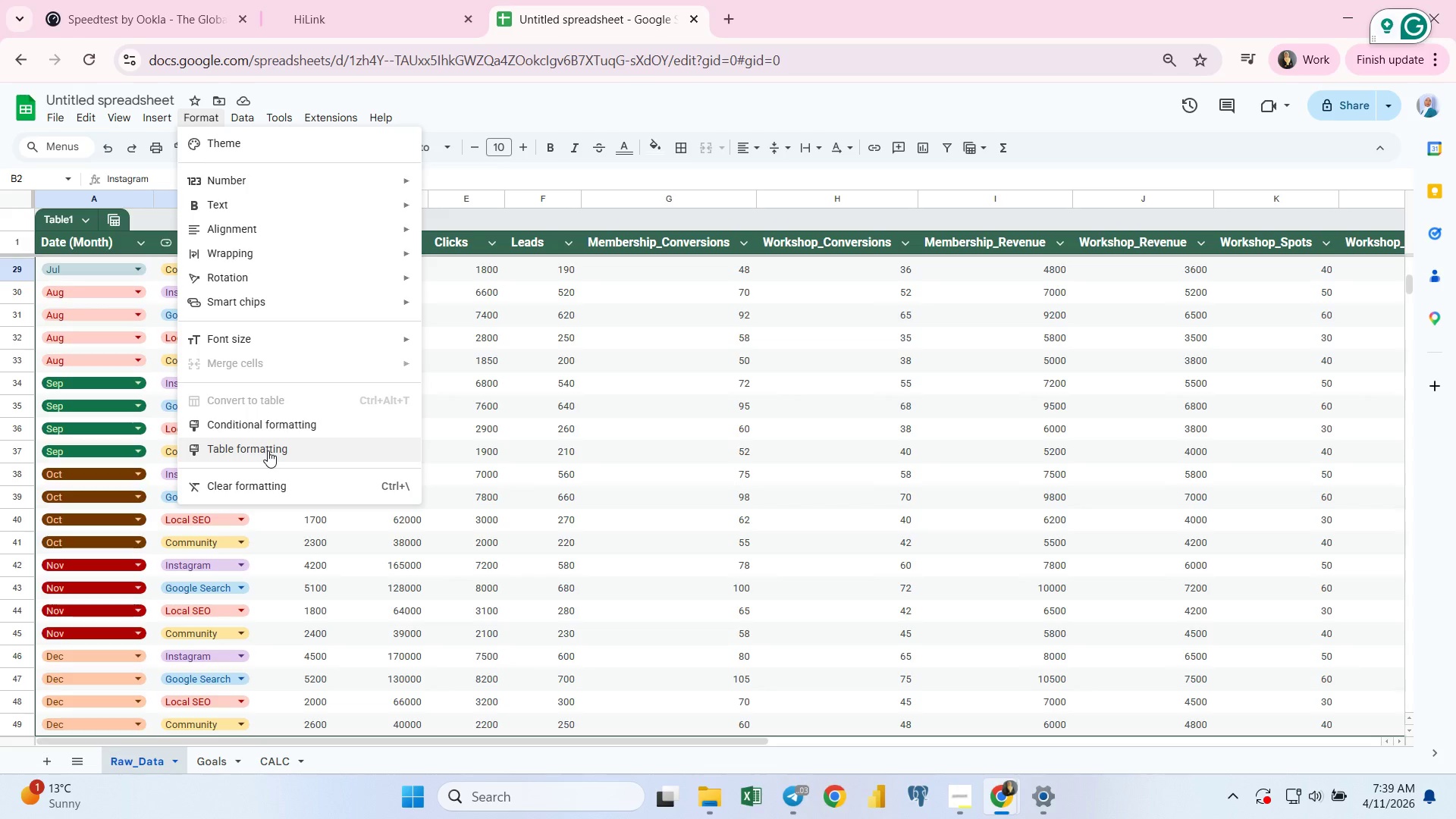 
left_click([253, 451])
 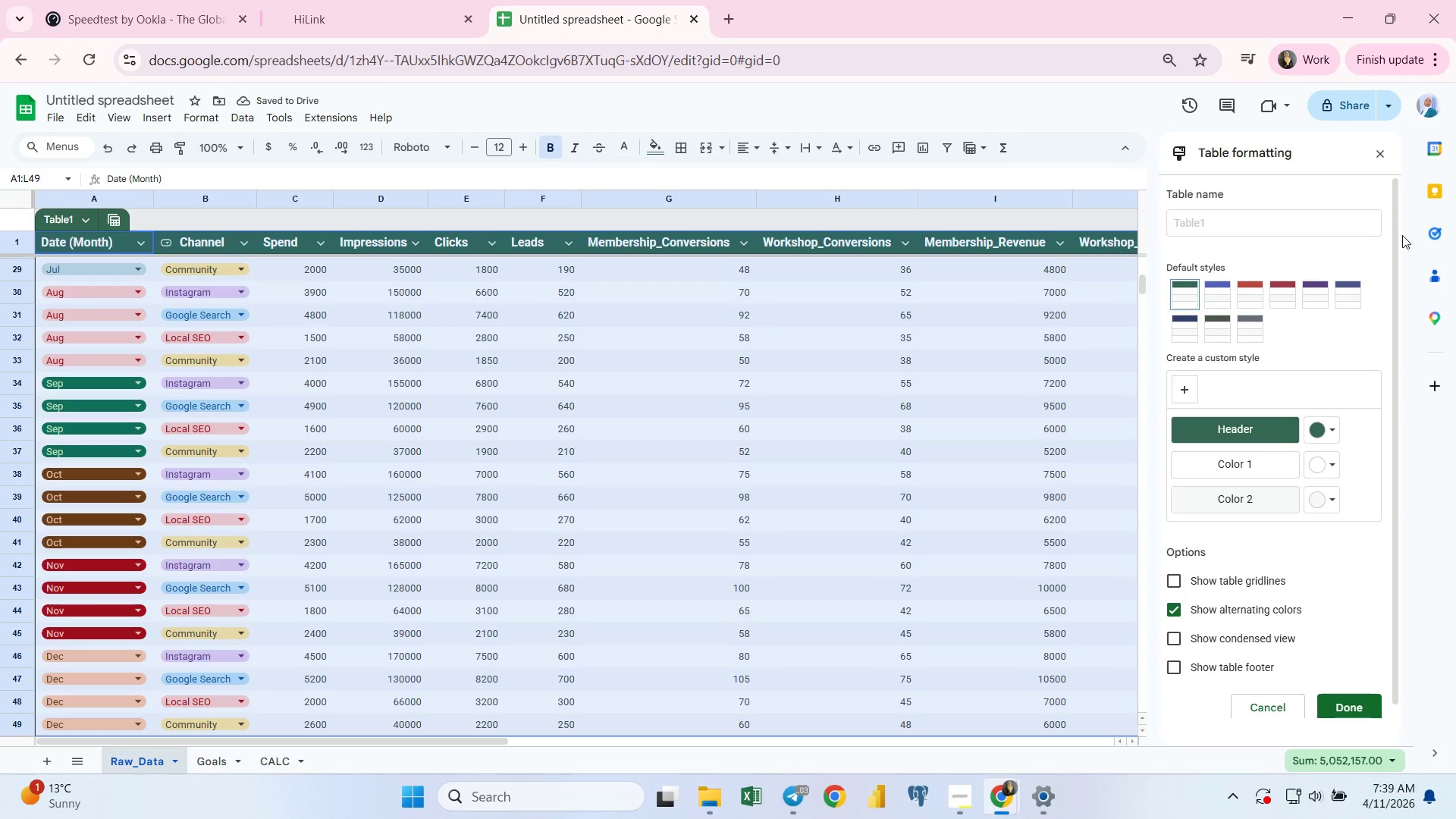 
wait(6.03)
 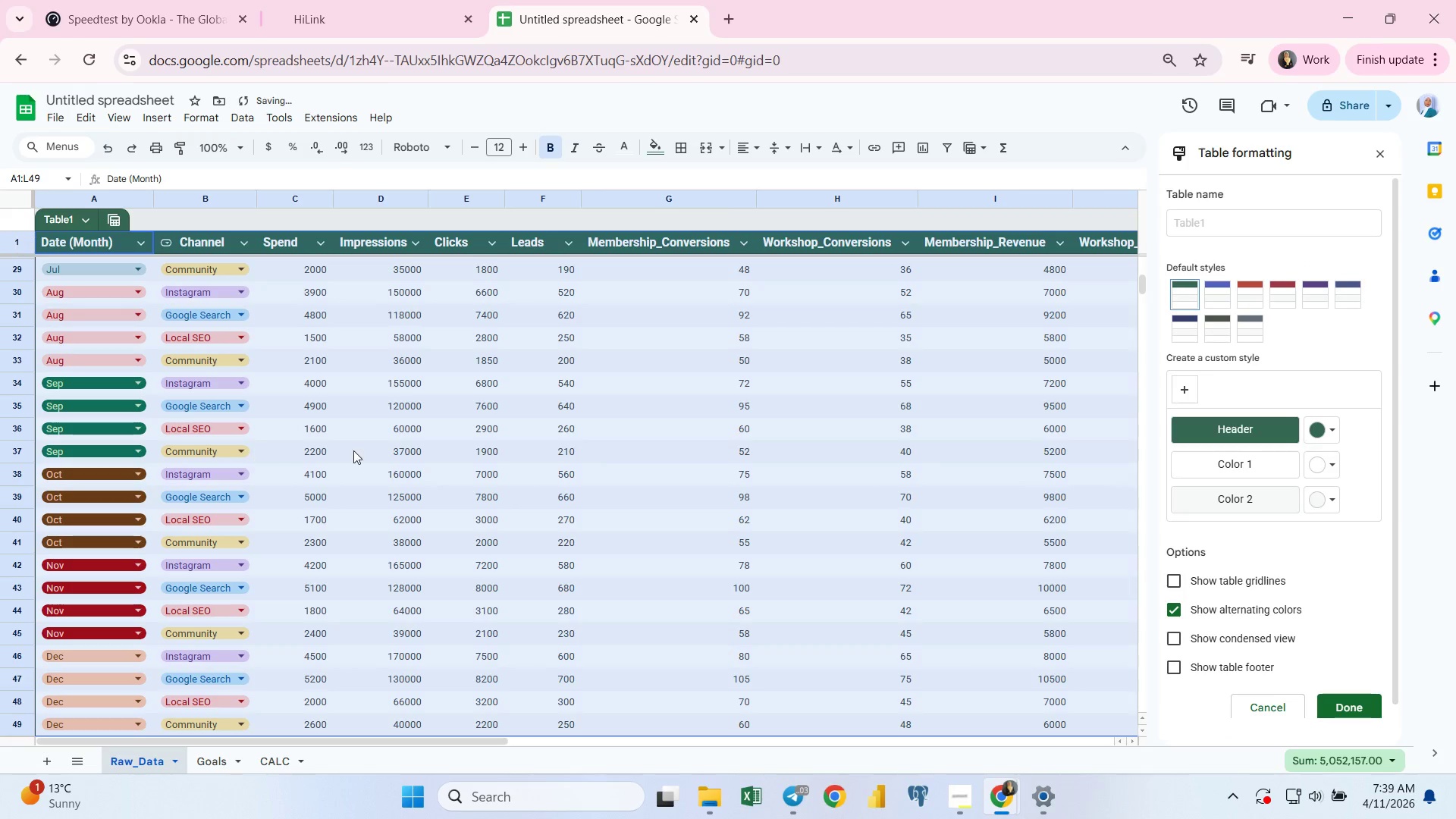 
left_click([1384, 150])
 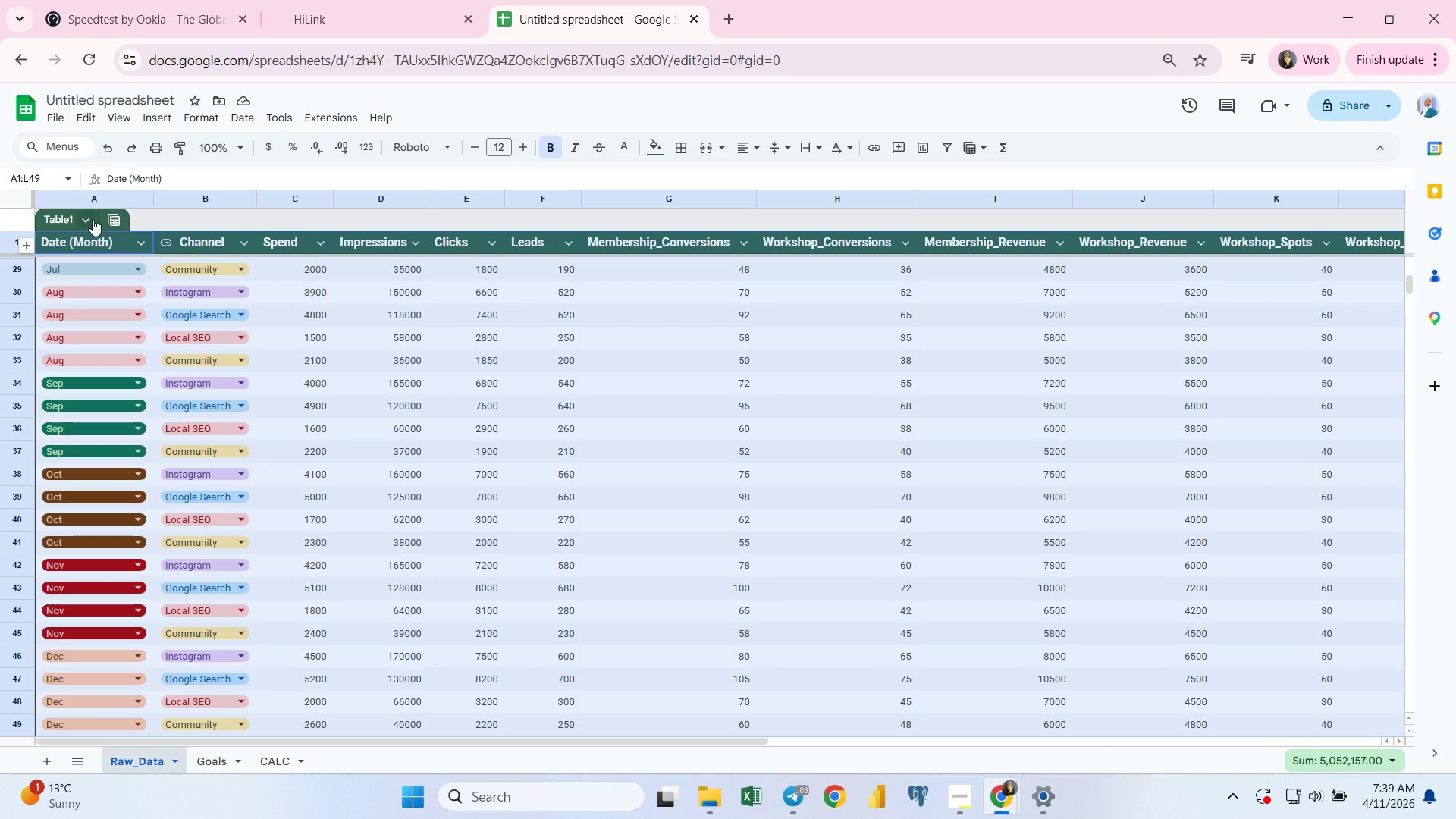 
left_click([88, 218])
 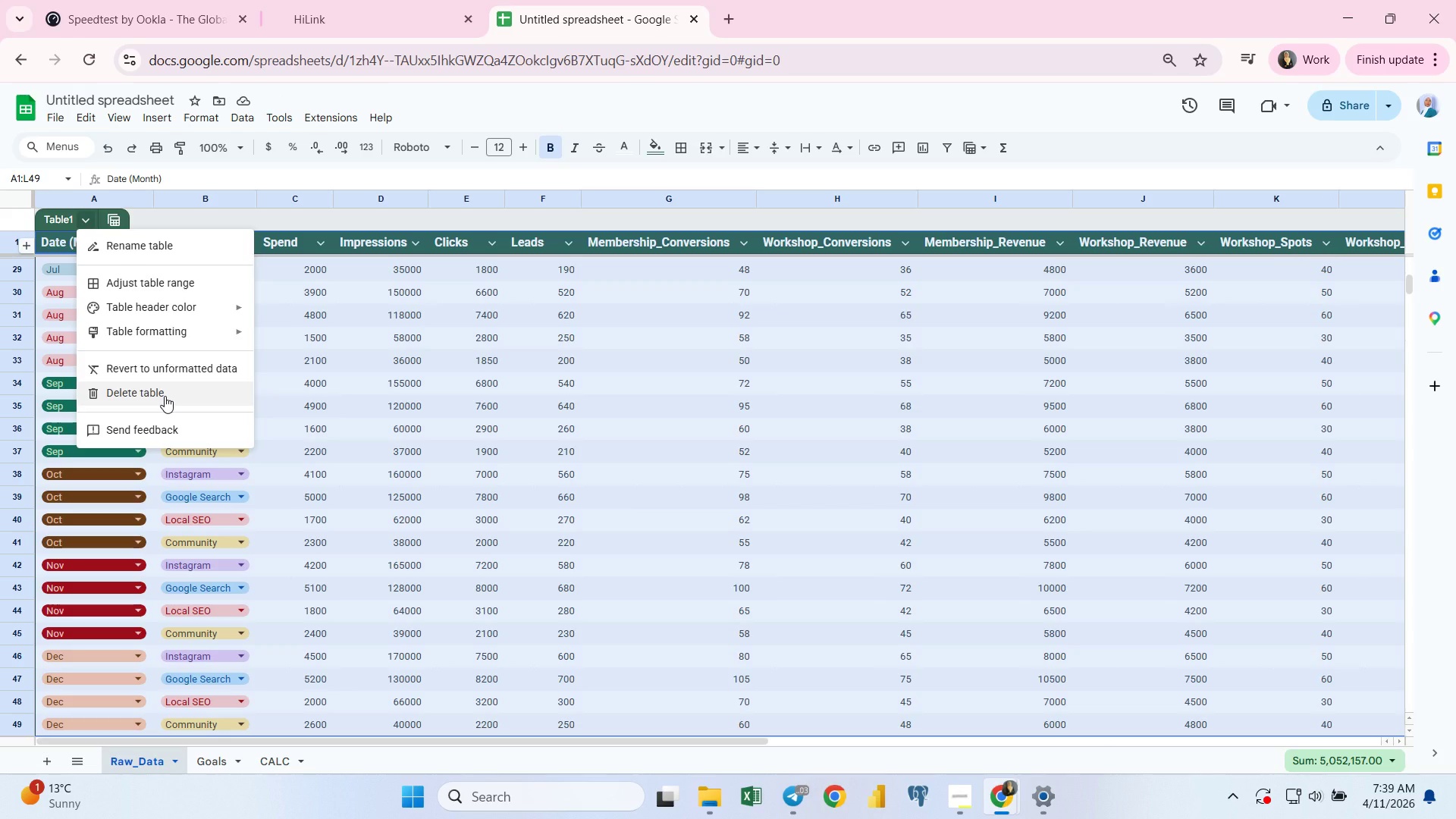 
wait(8.77)
 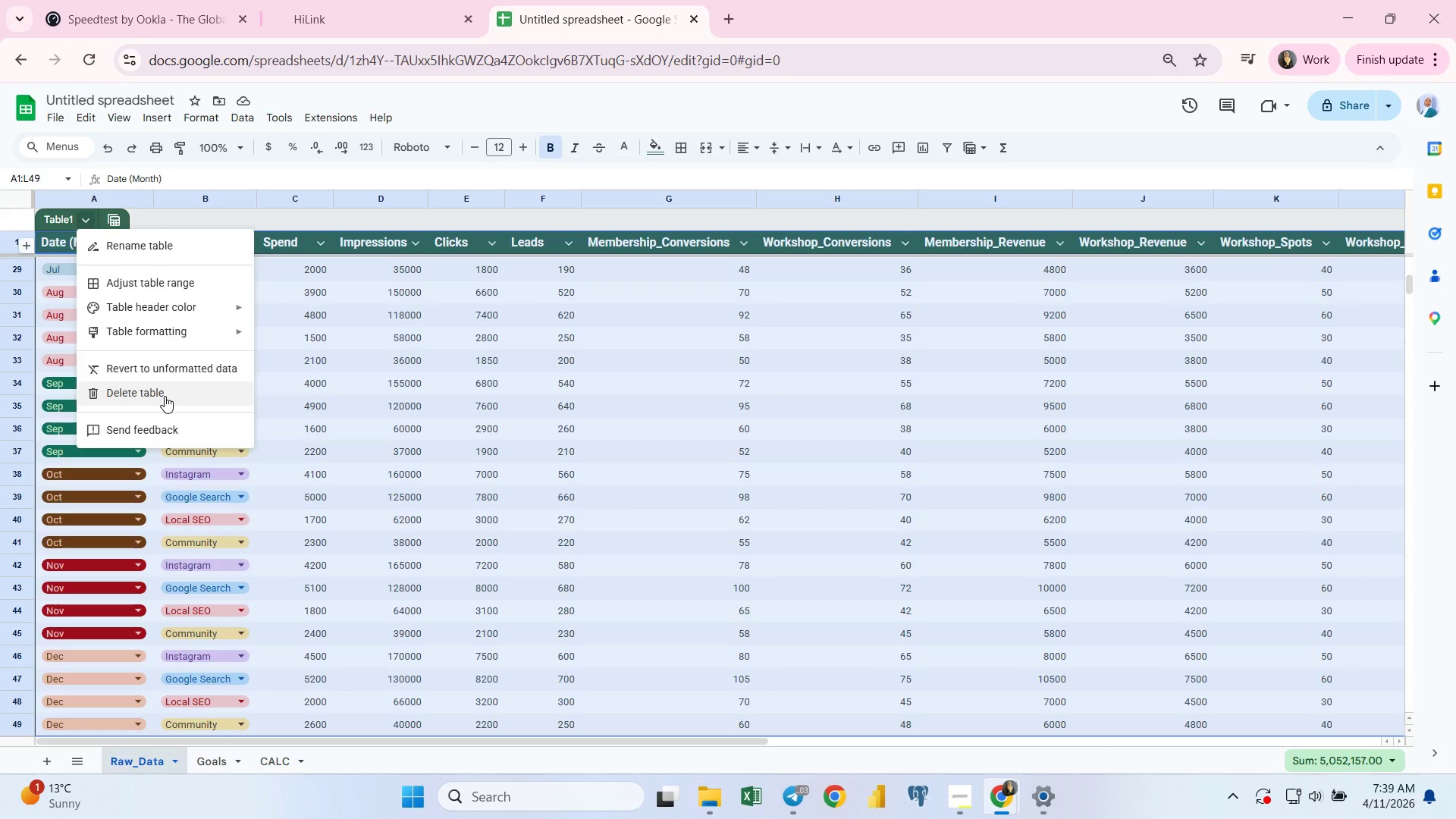 
left_click([177, 393])
 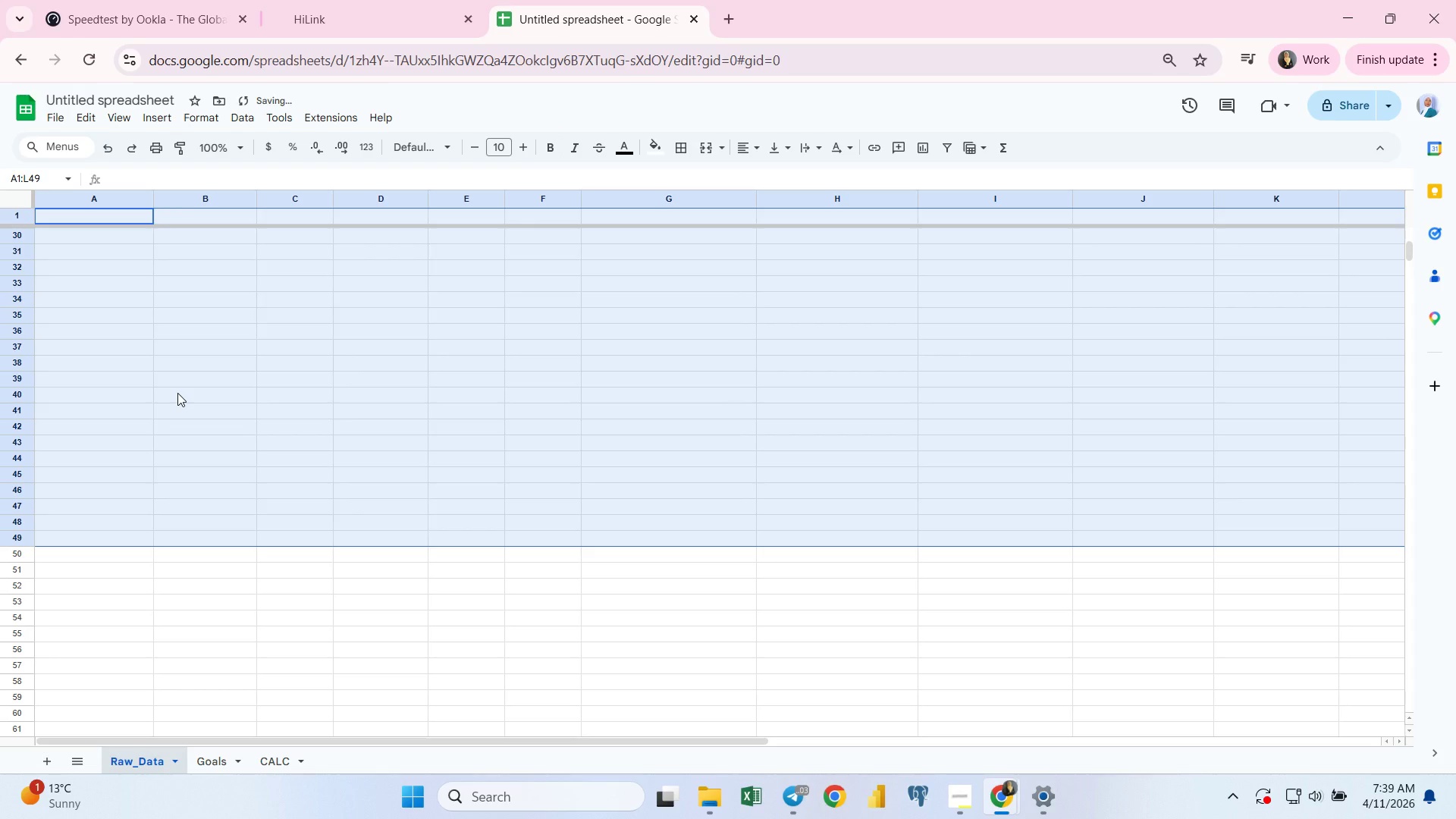 
hold_key(key=ControlLeft, duration=0.97)
 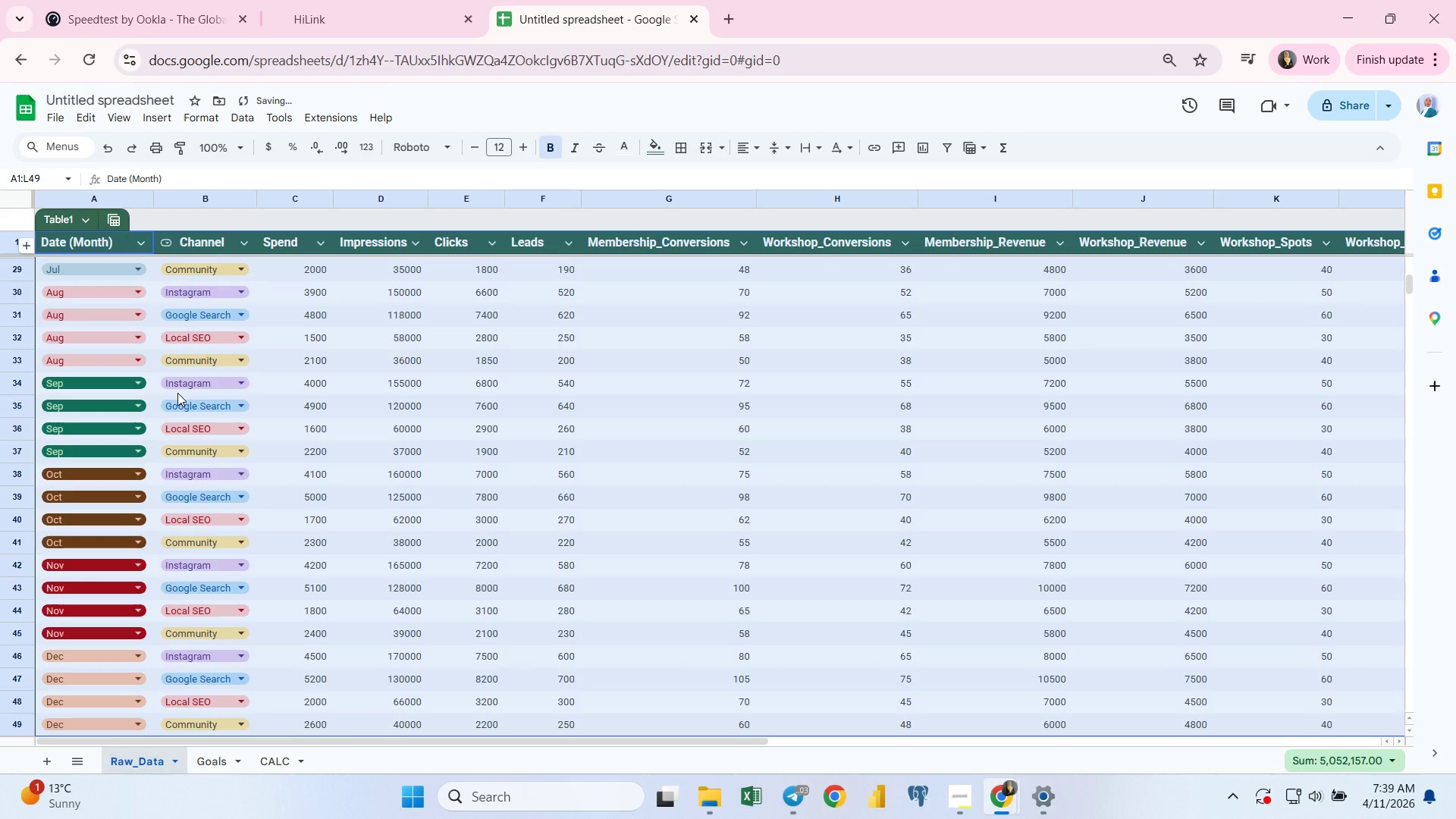 
hold_key(key=Z, duration=0.34)
 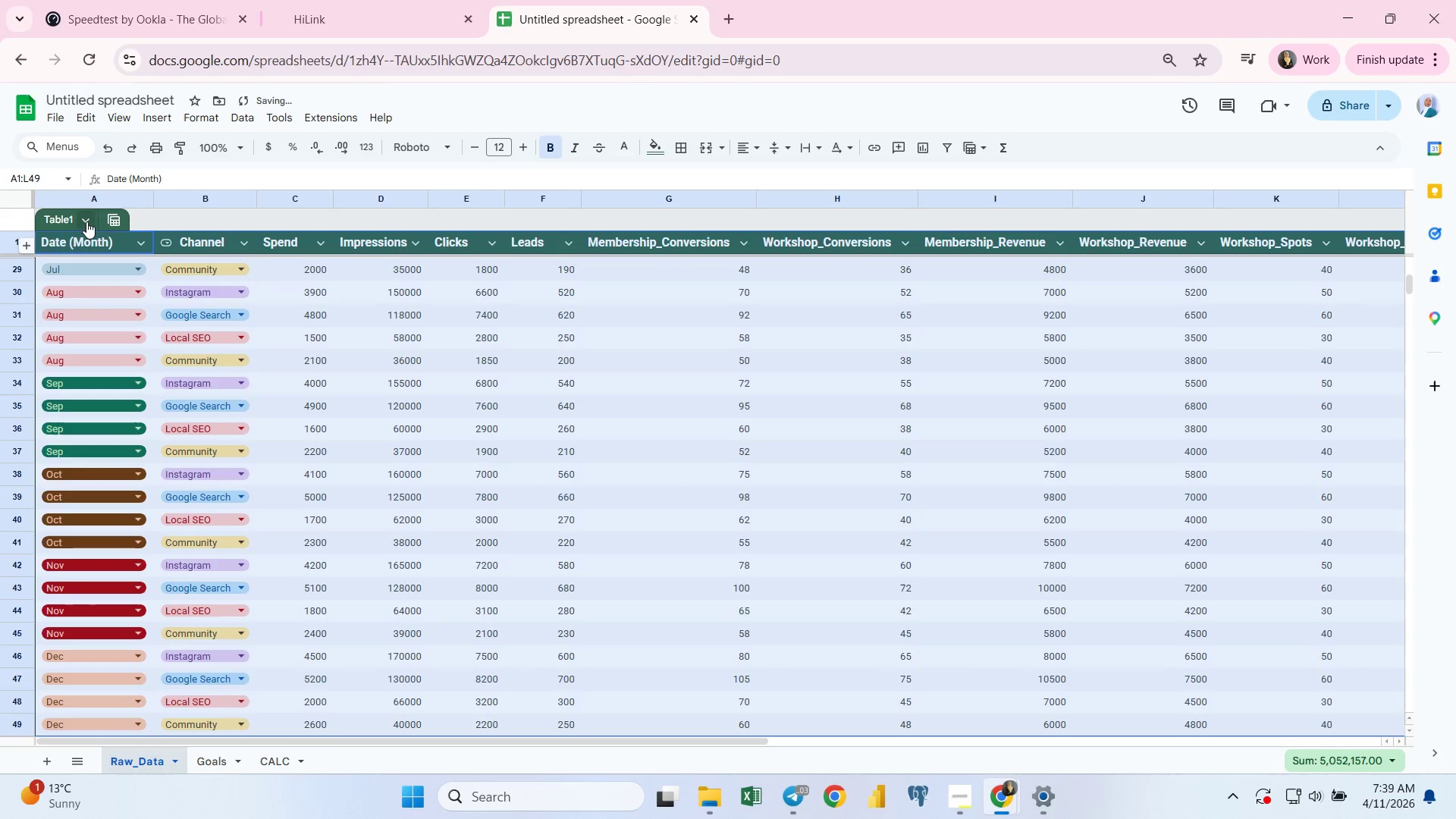 
left_click([87, 221])
 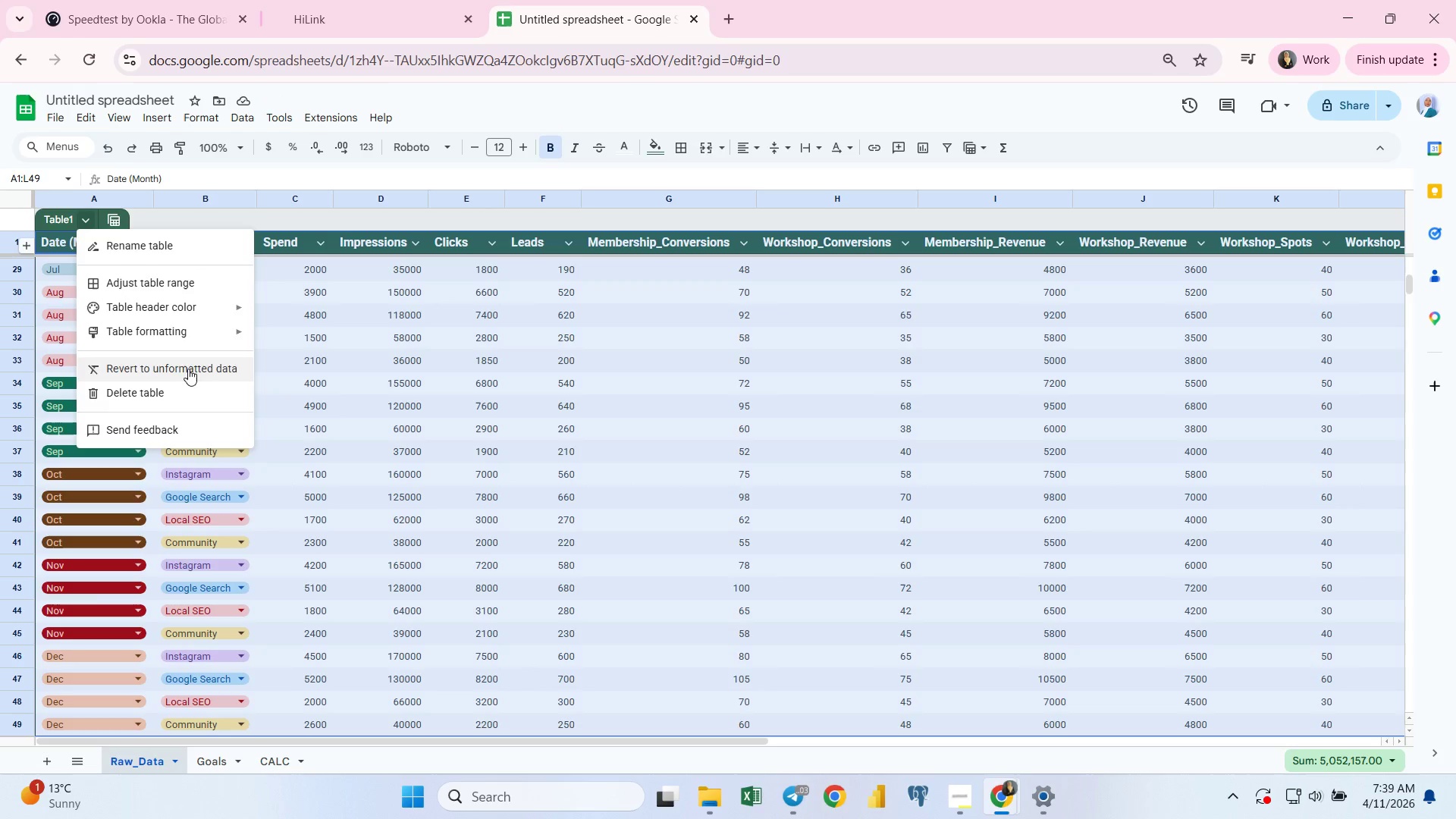 
wait(7.25)
 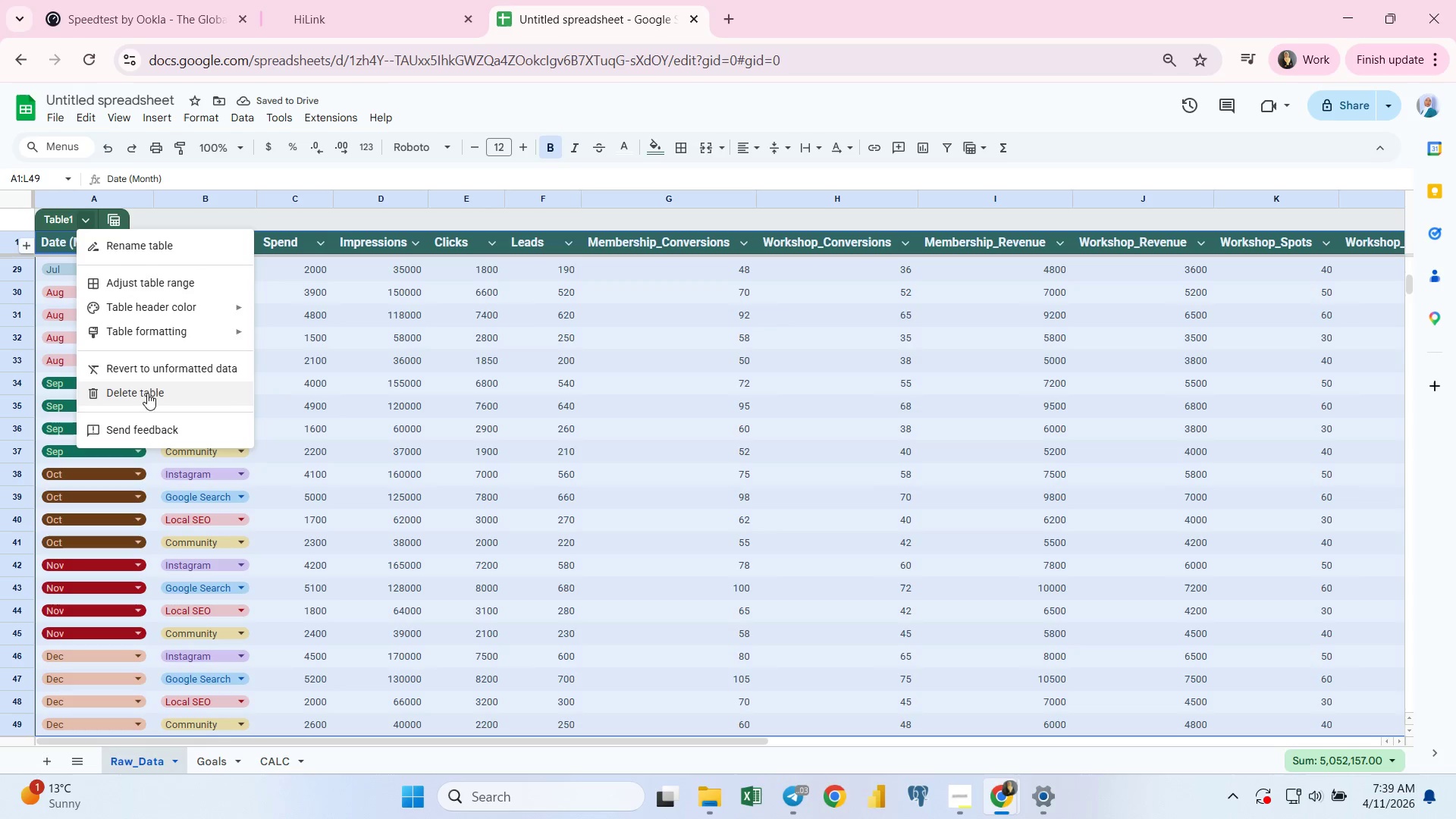 
left_click([283, 495])
 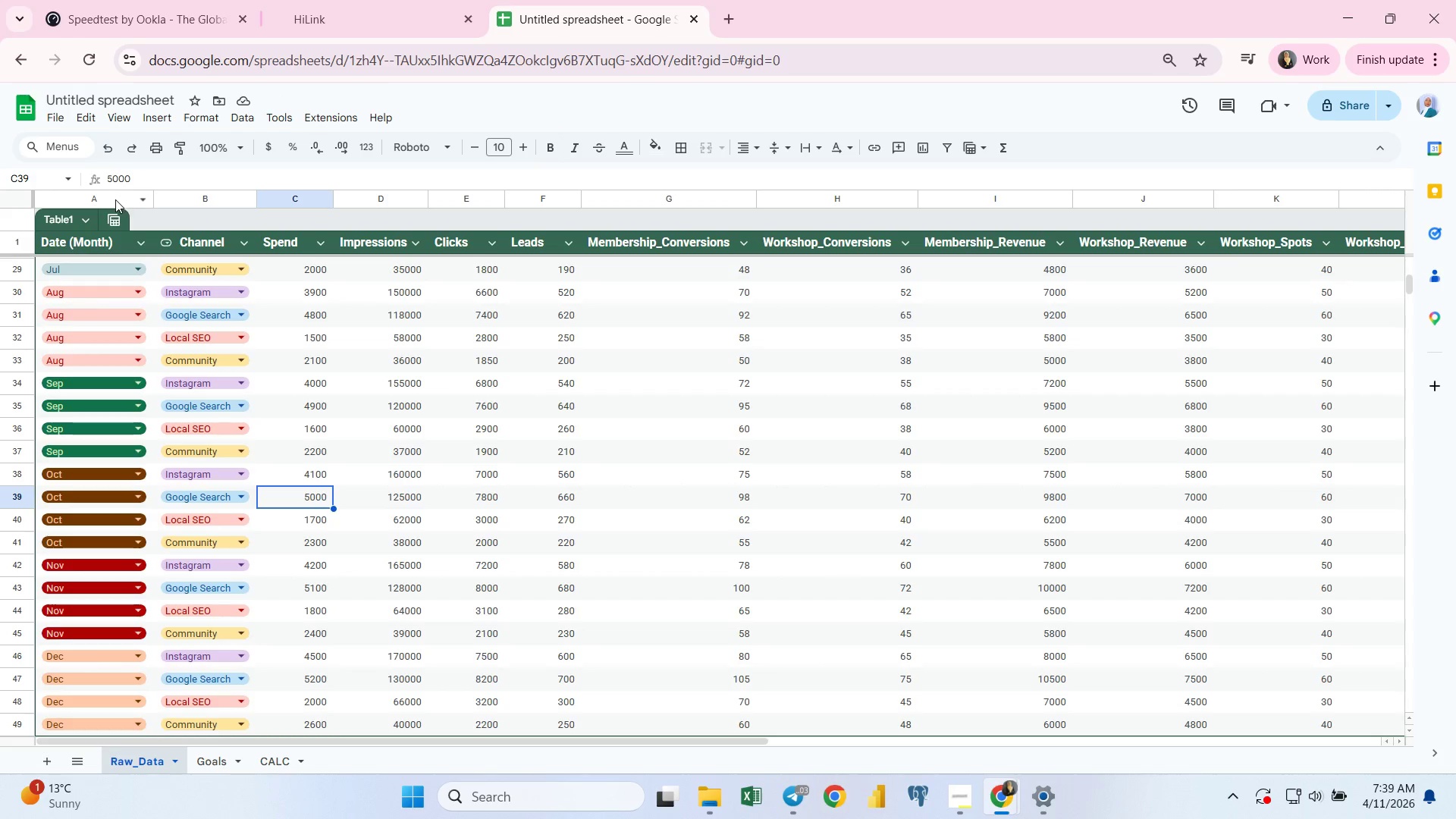 
left_click([115, 201])
 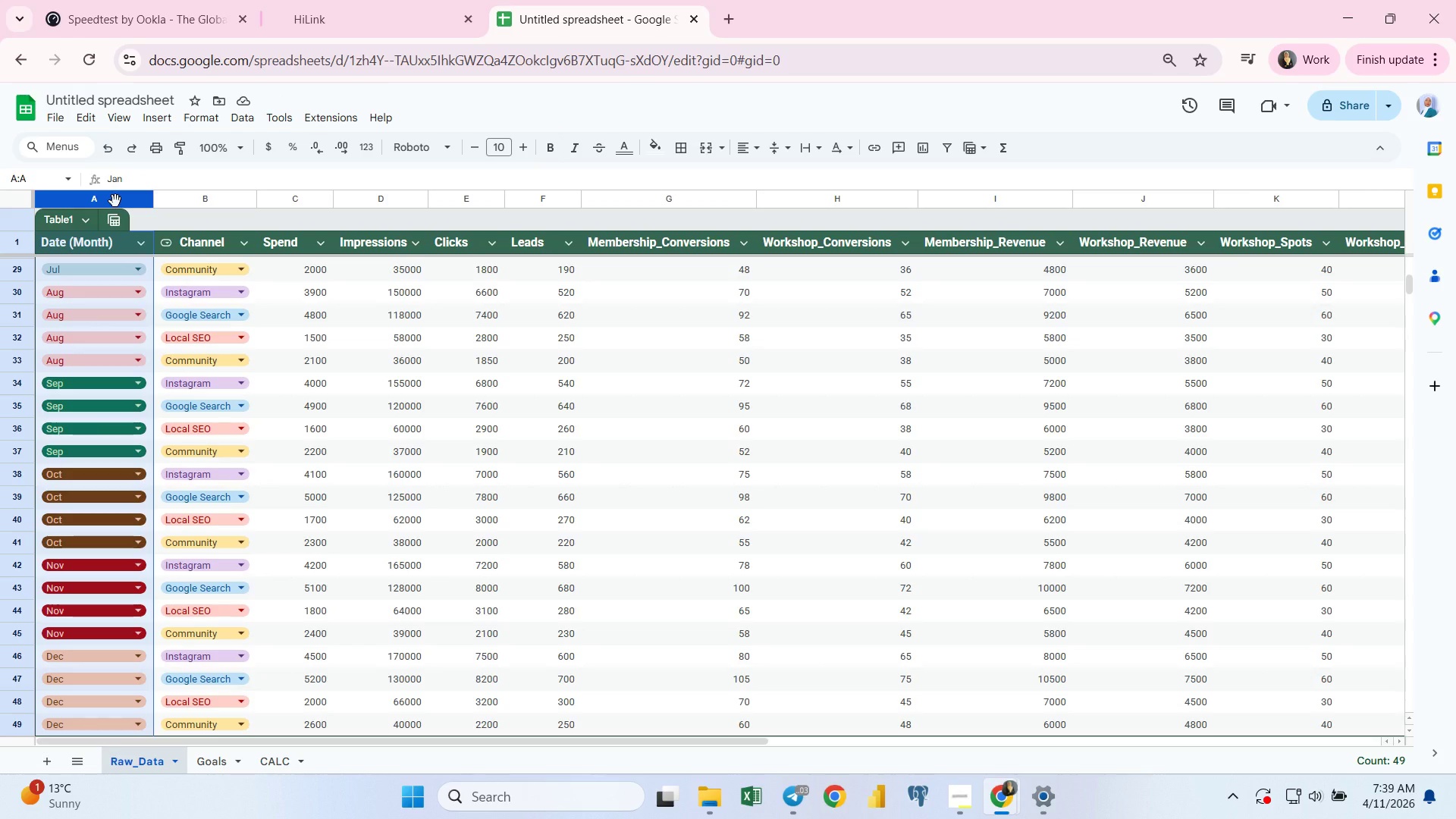 
key(Shift+ArrowRight)
 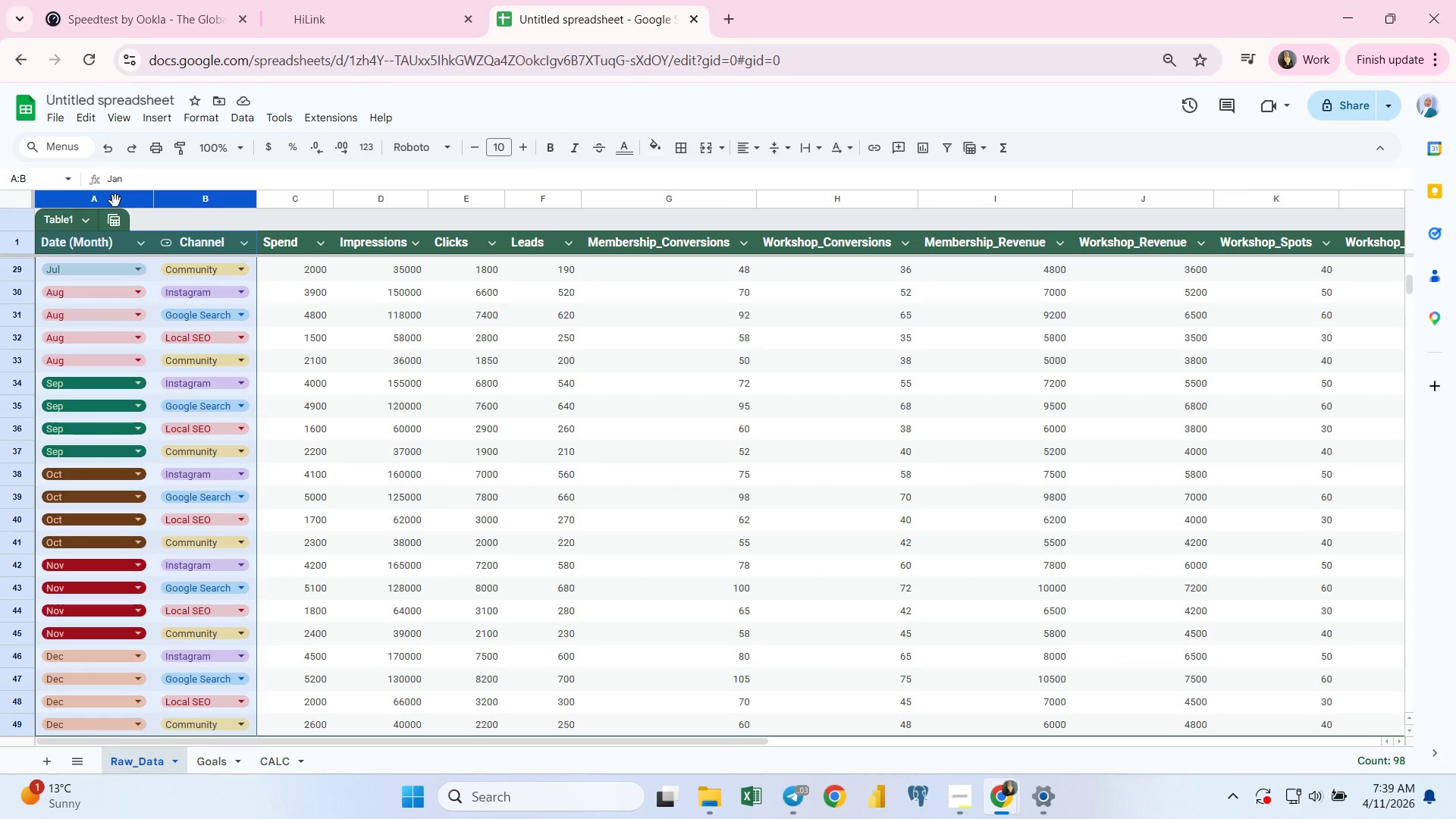 
key(Control+C)
 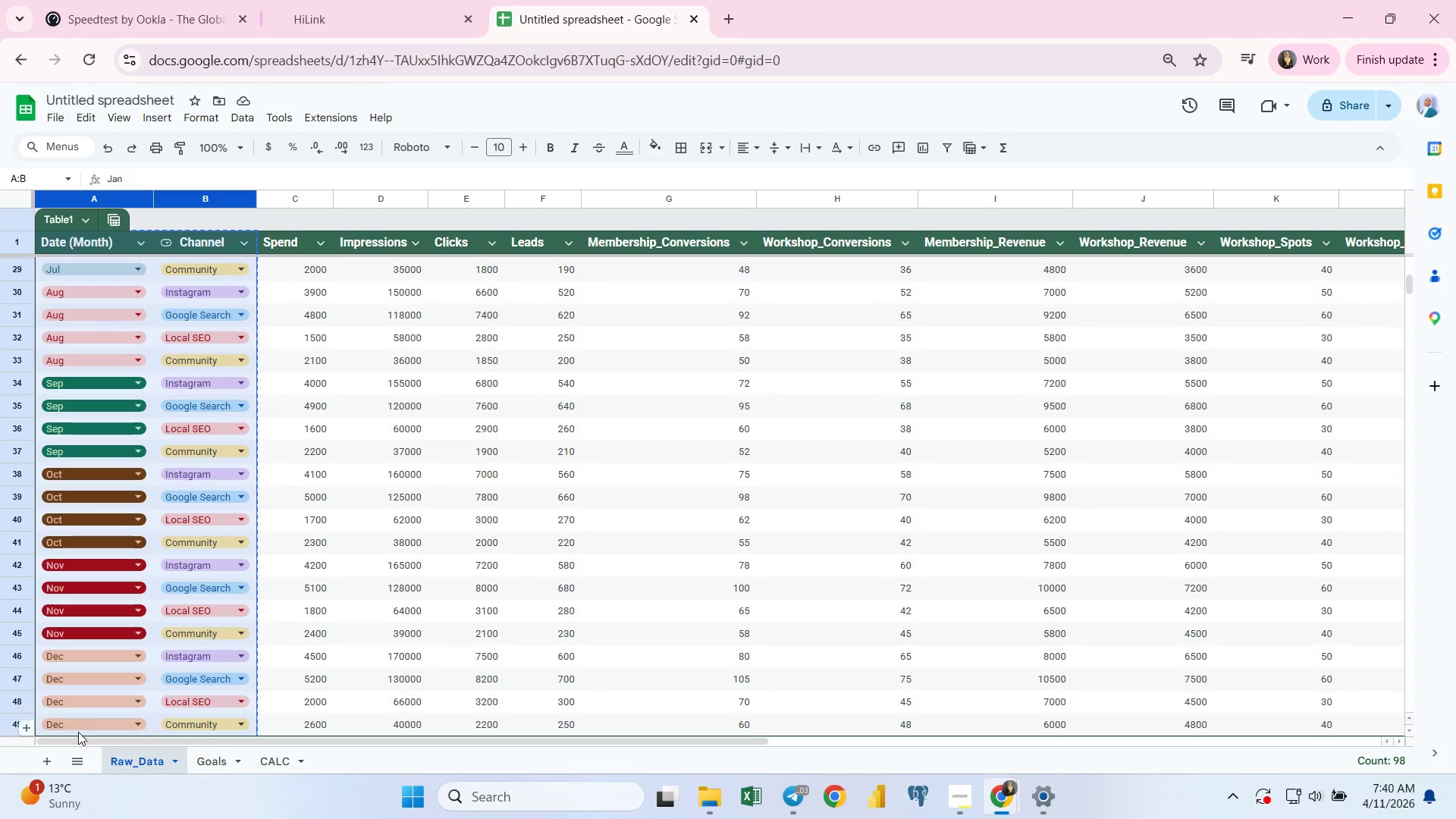 
left_click([49, 759])
 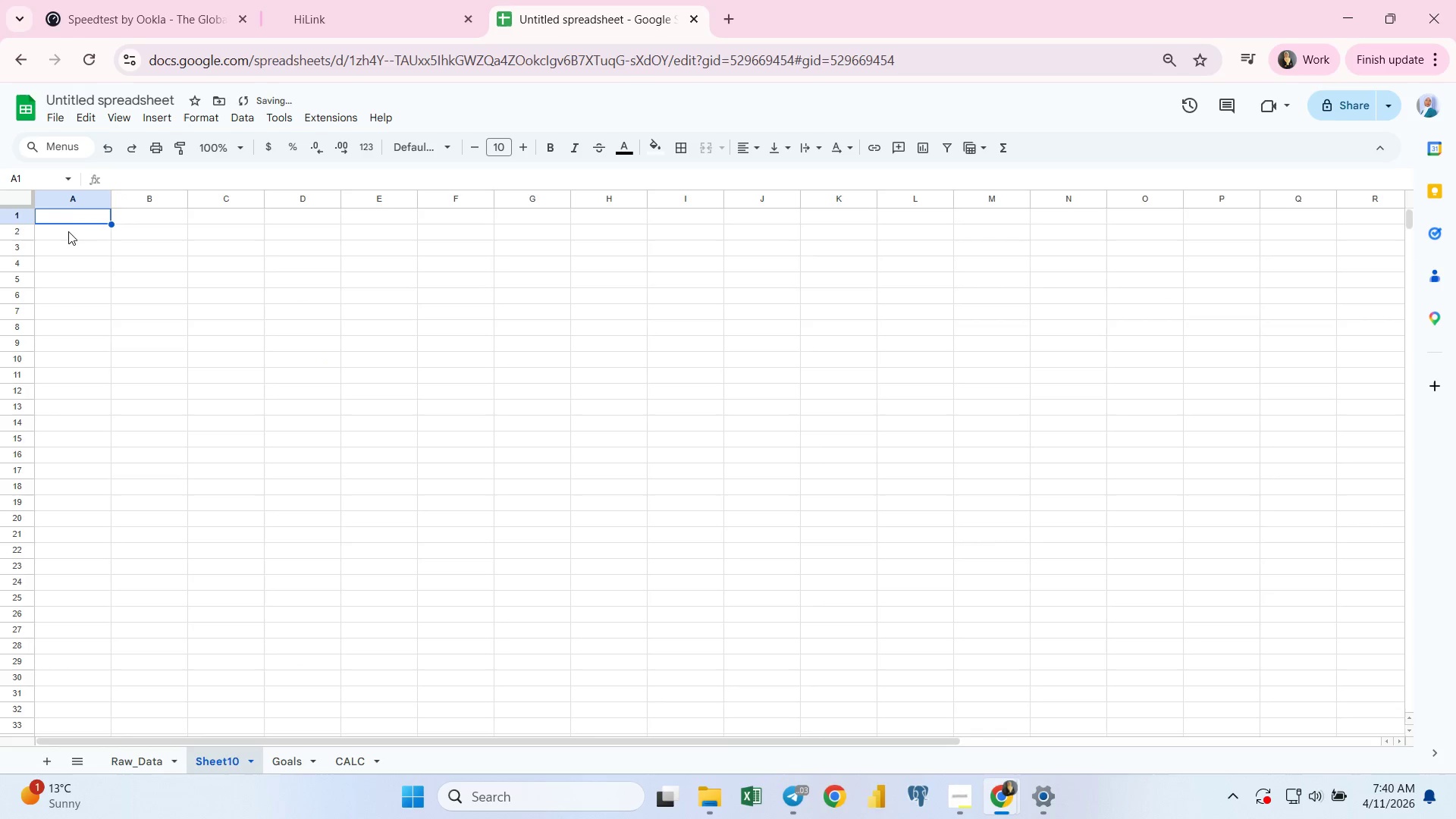 
left_click([67, 215])
 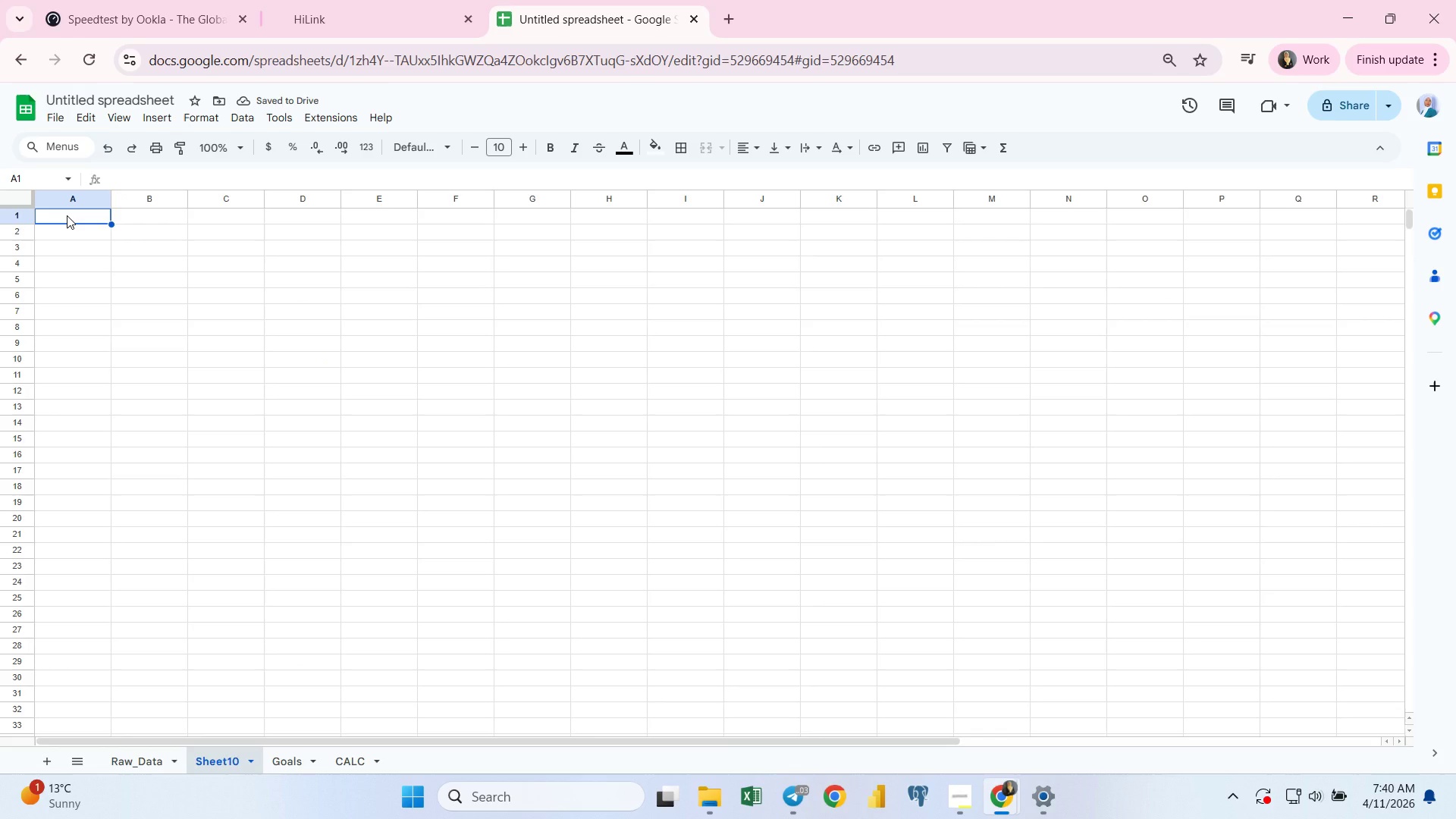 
key(Control+Shift+V)
 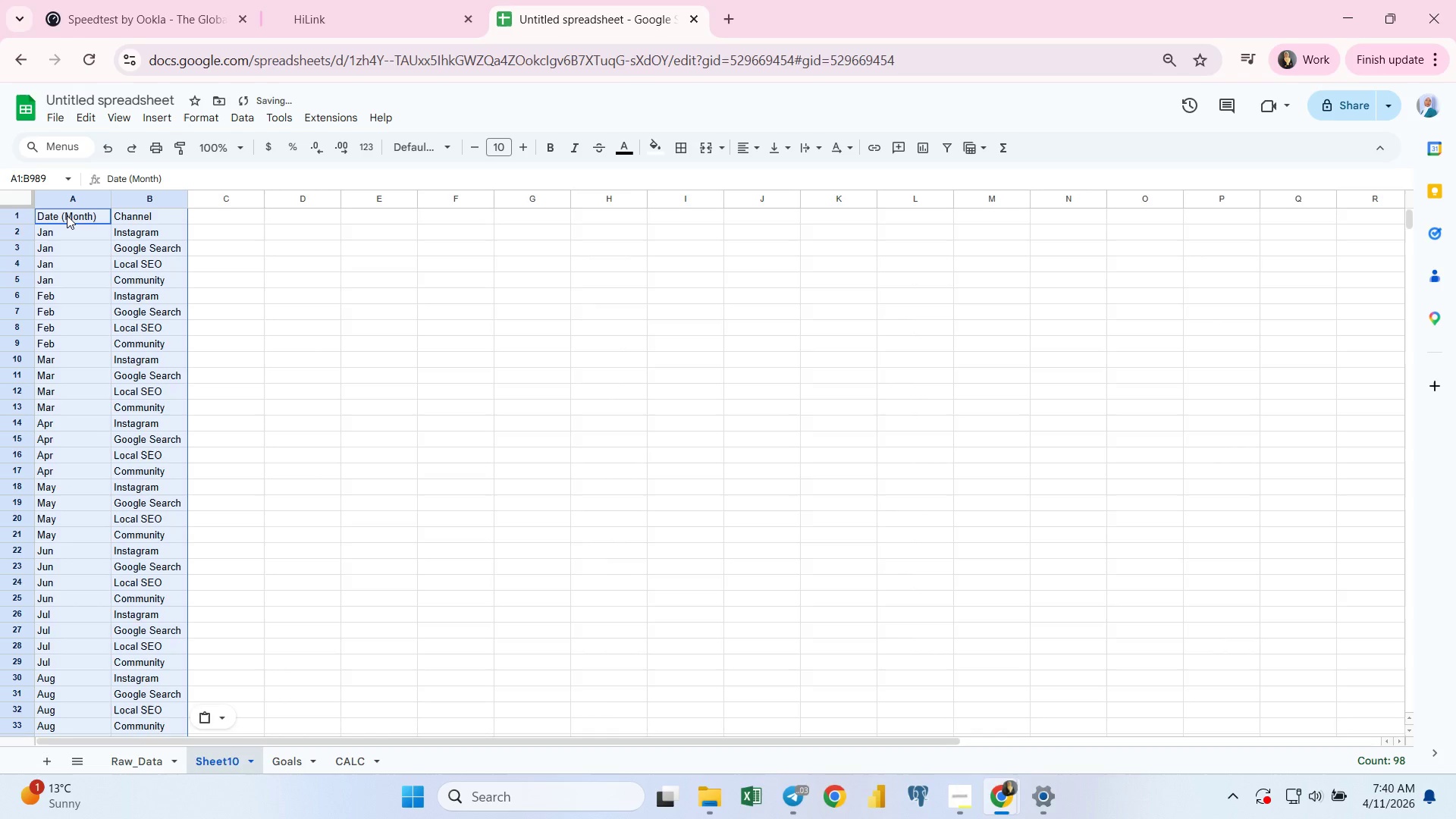 
key(Control+V)
 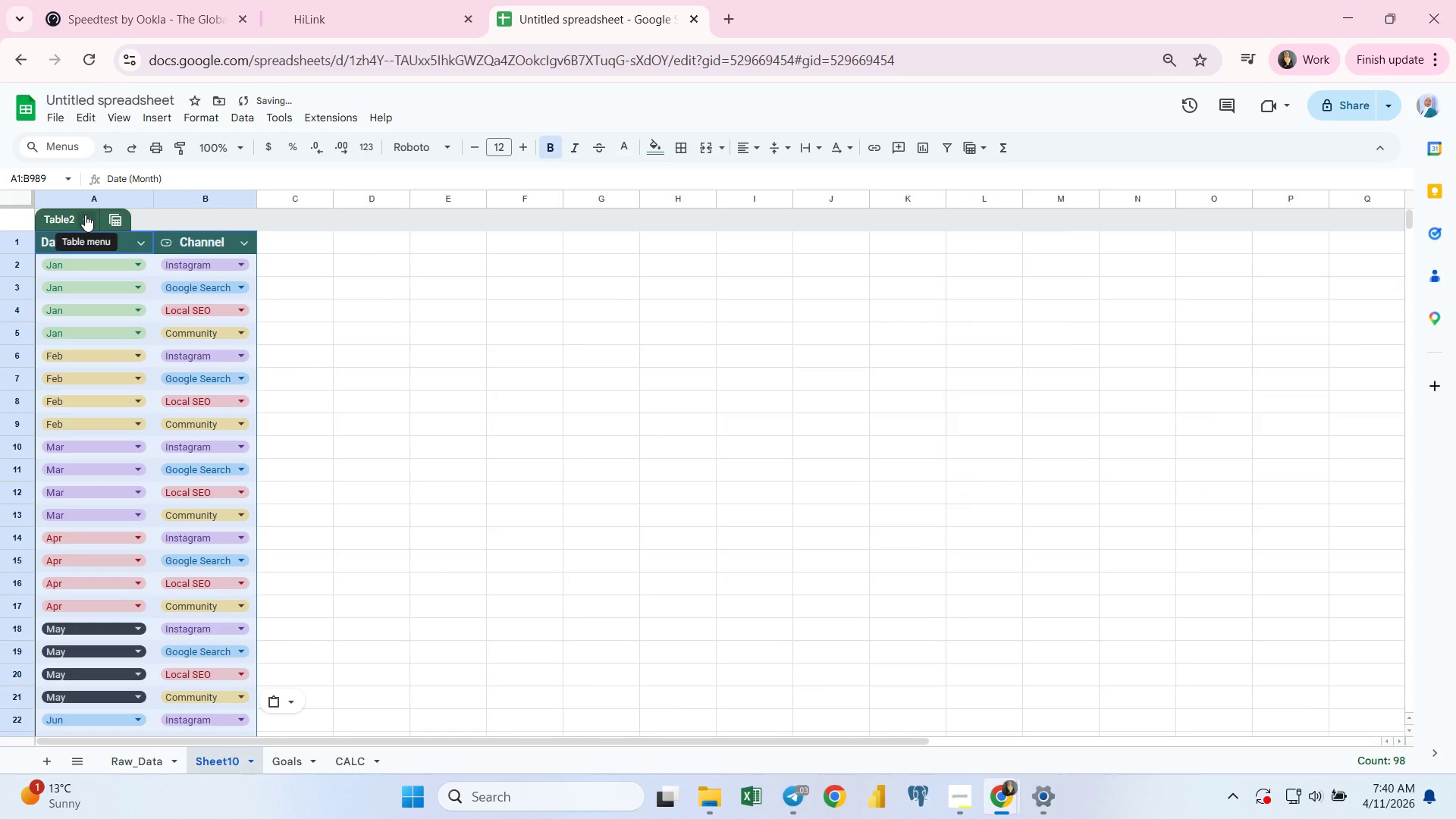 
left_click([86, 218])
 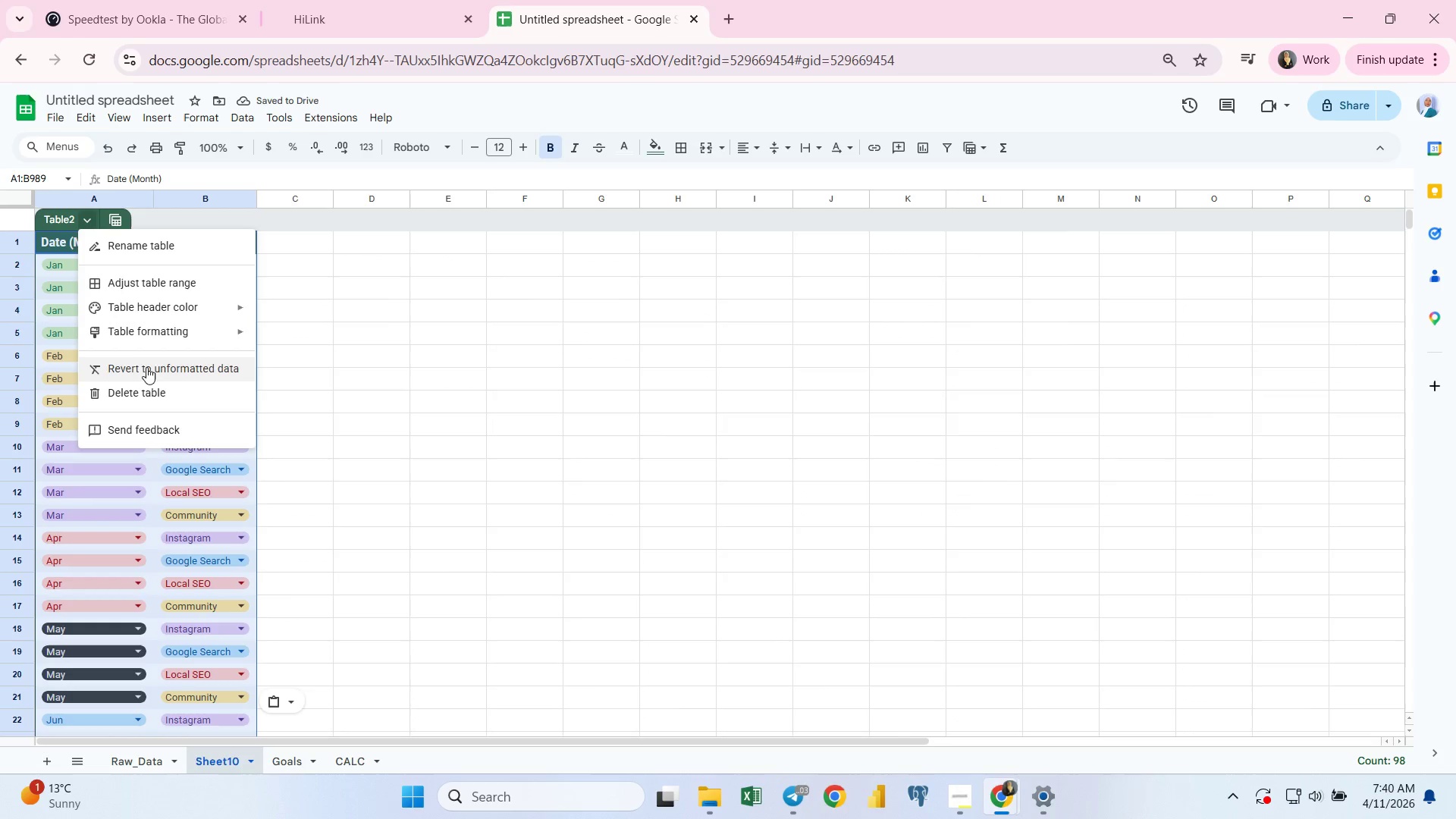 
left_click([143, 362])
 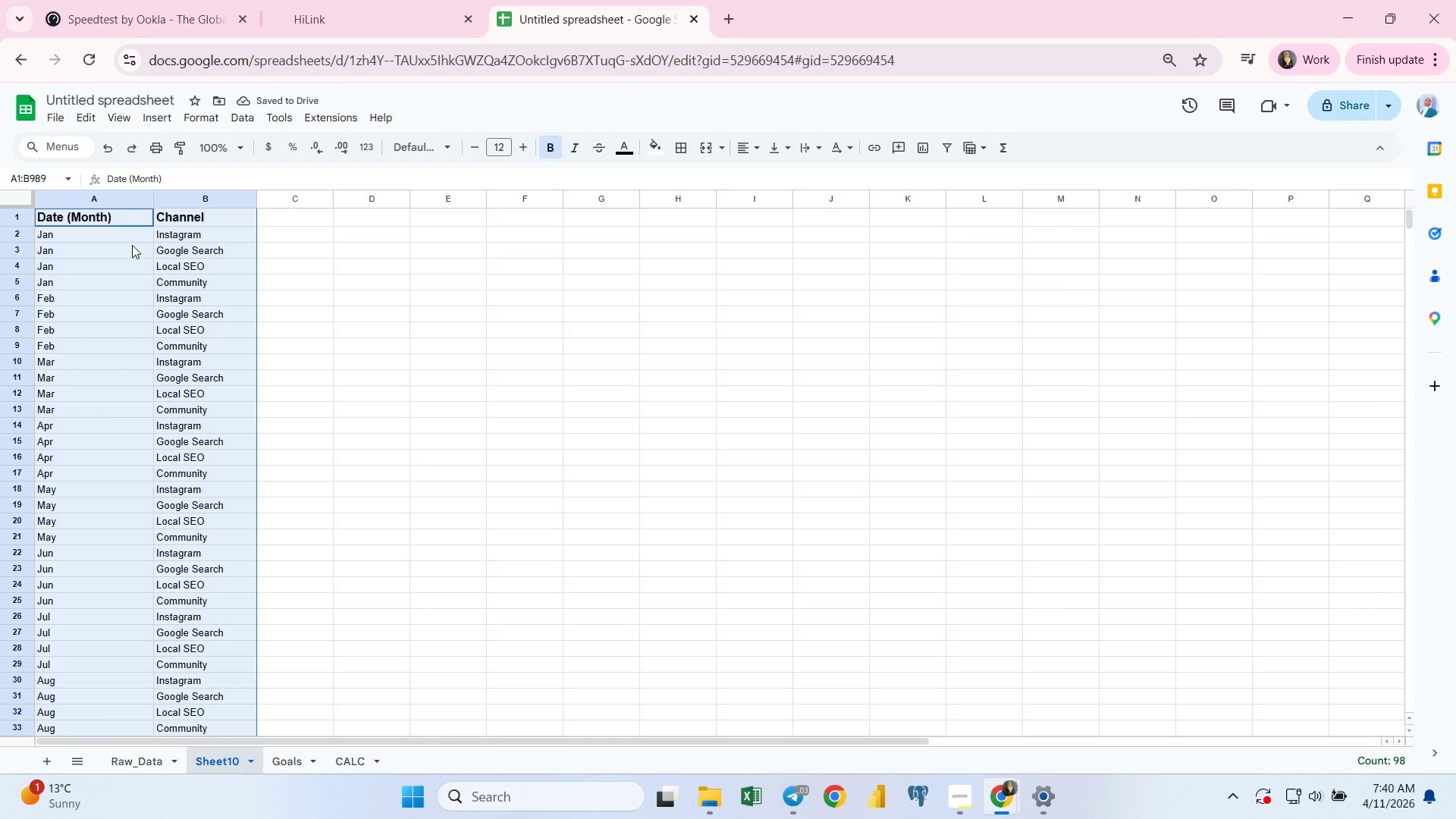 
wait(5.67)
 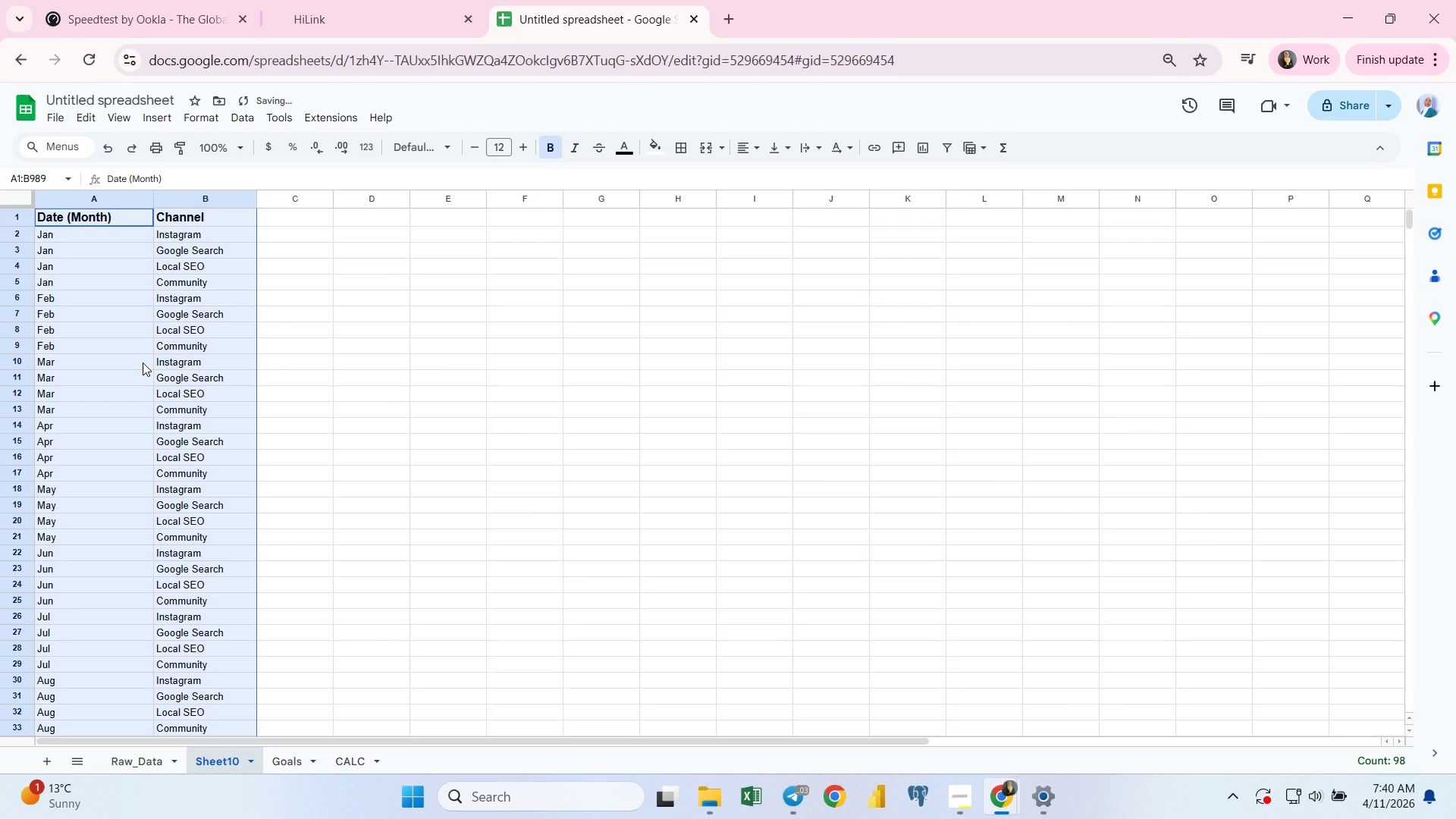 
left_click([196, 122])
 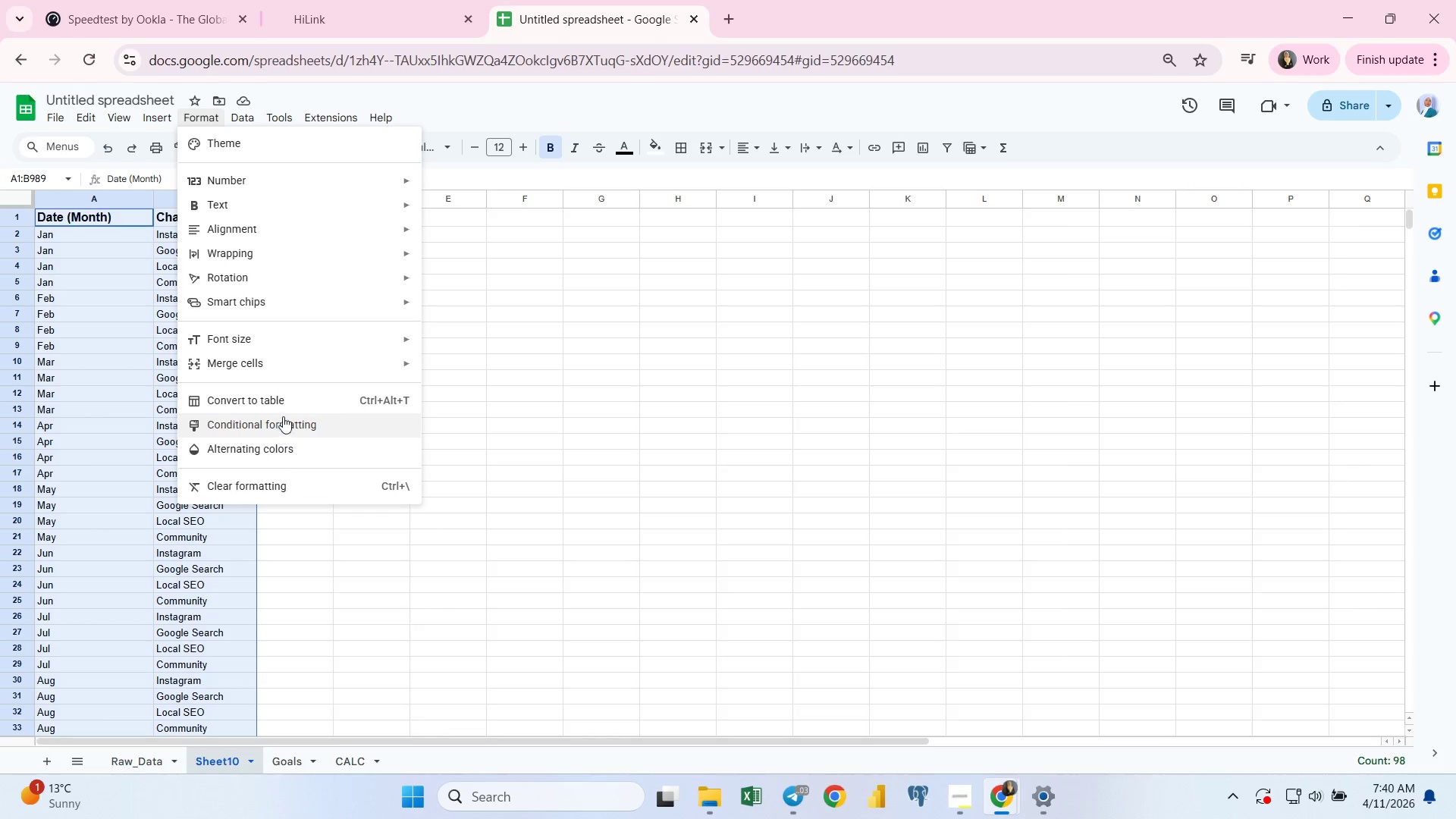 
left_click([284, 416])
 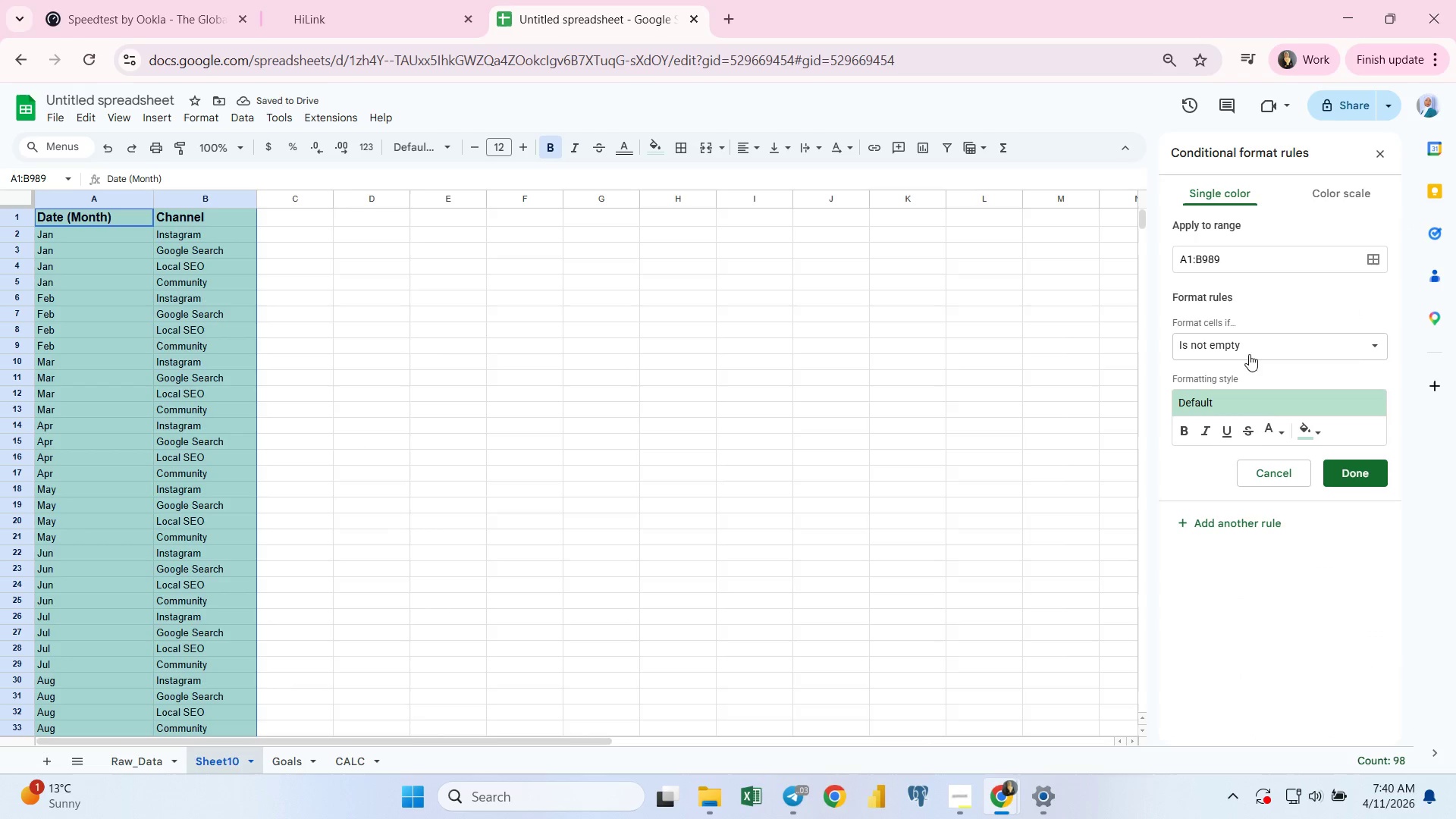 
left_click([1257, 473])
 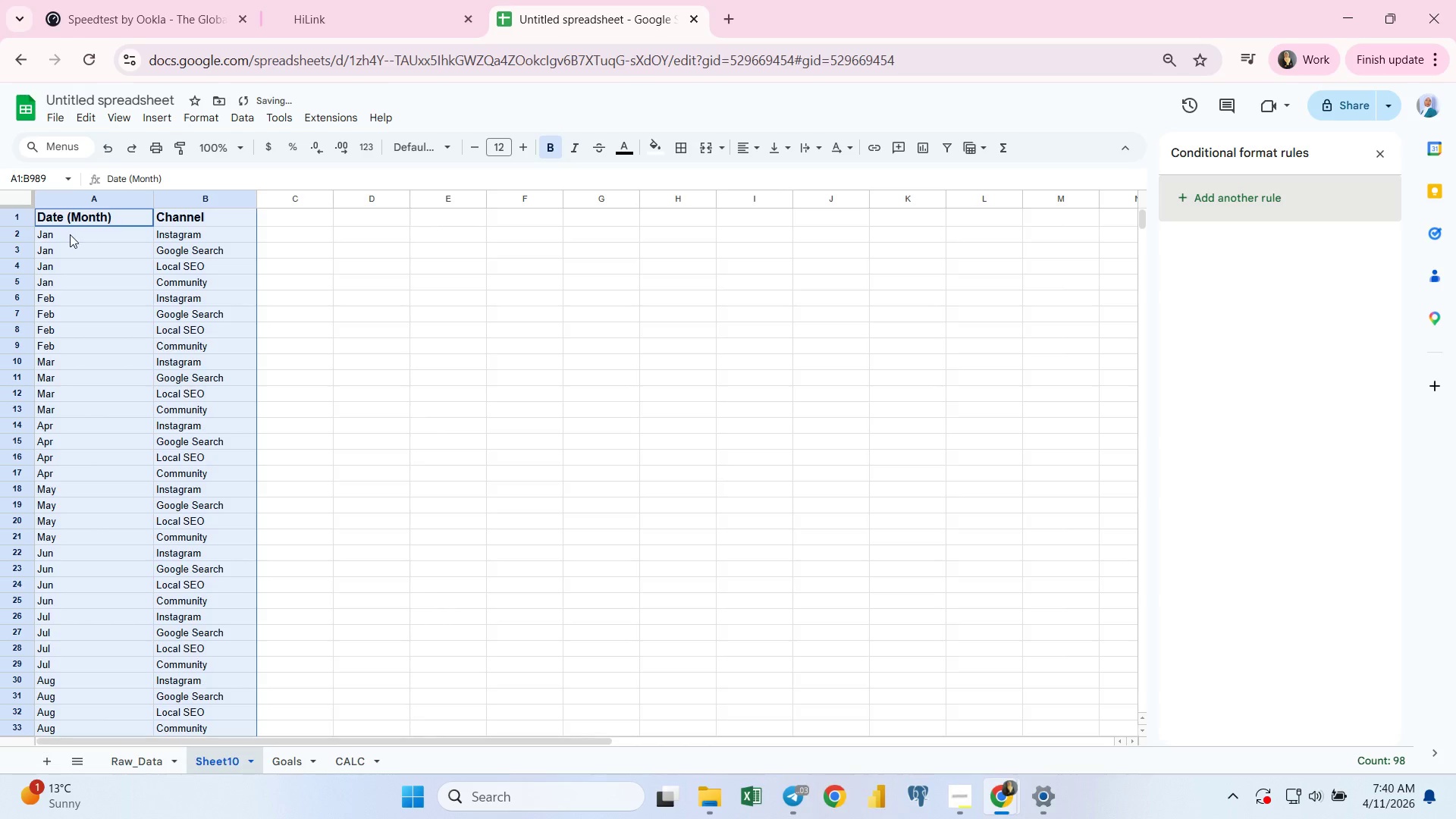 
left_click([70, 234])
 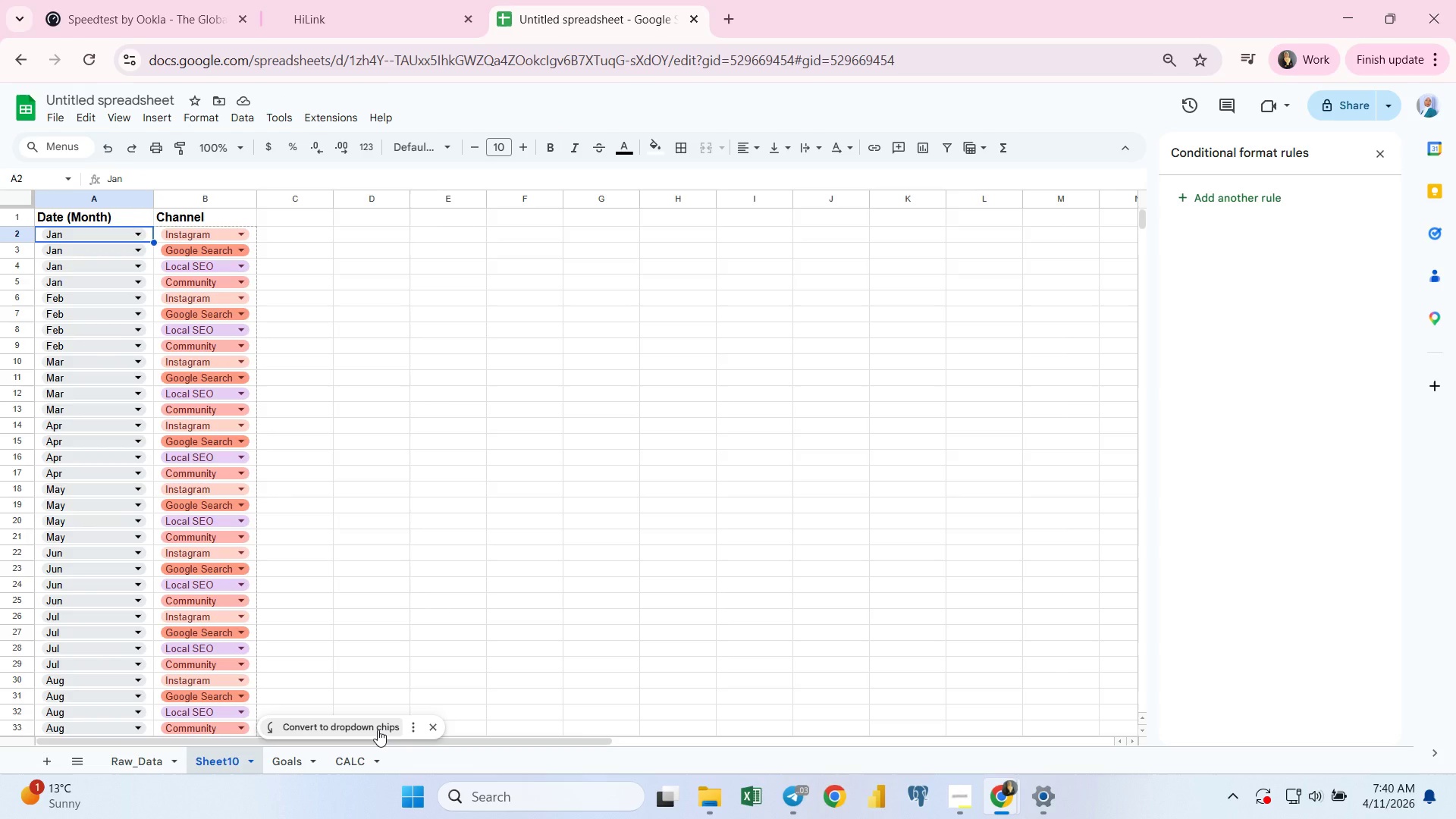 
wait(5.74)
 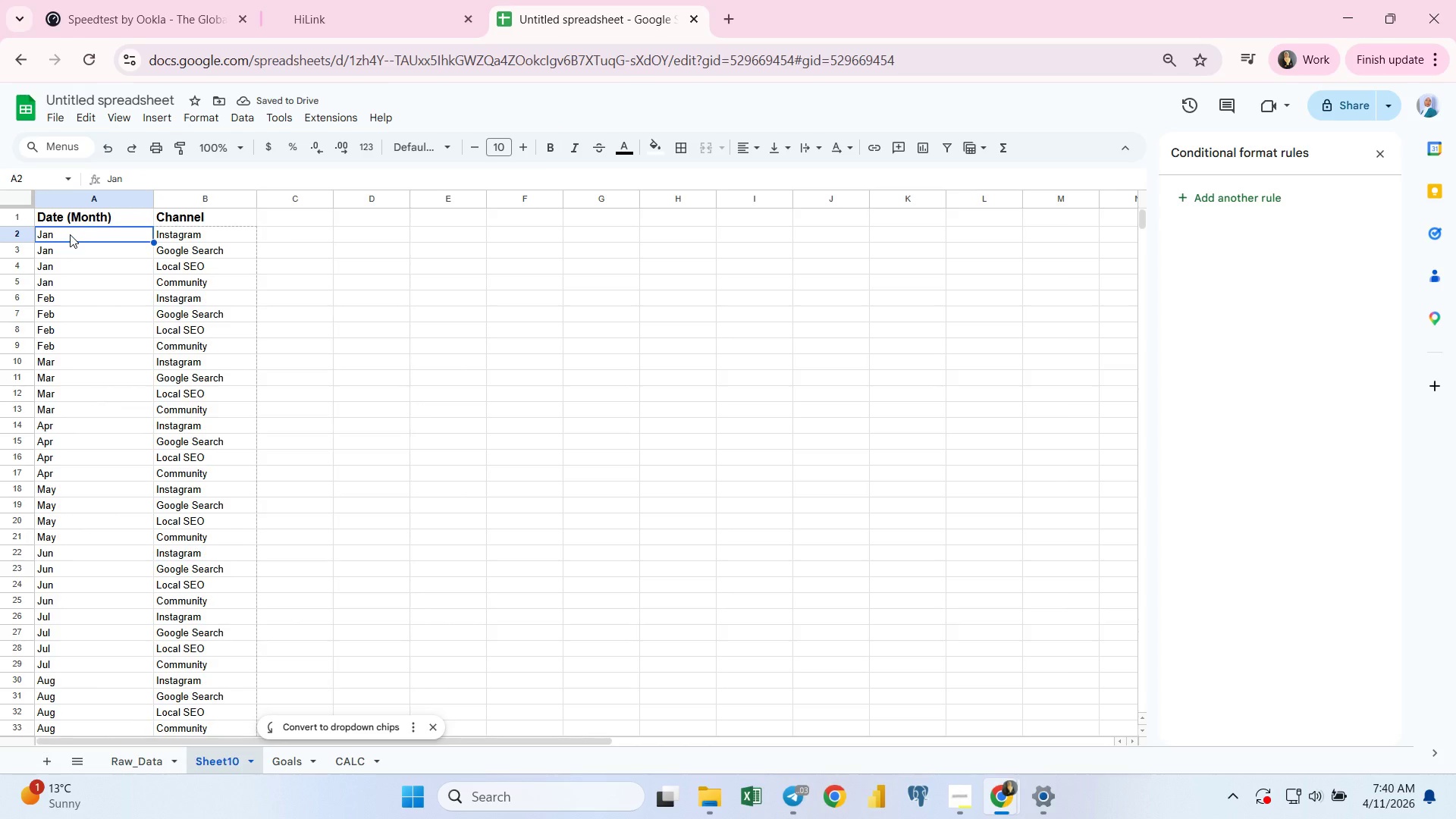 
left_click([378, 730])
 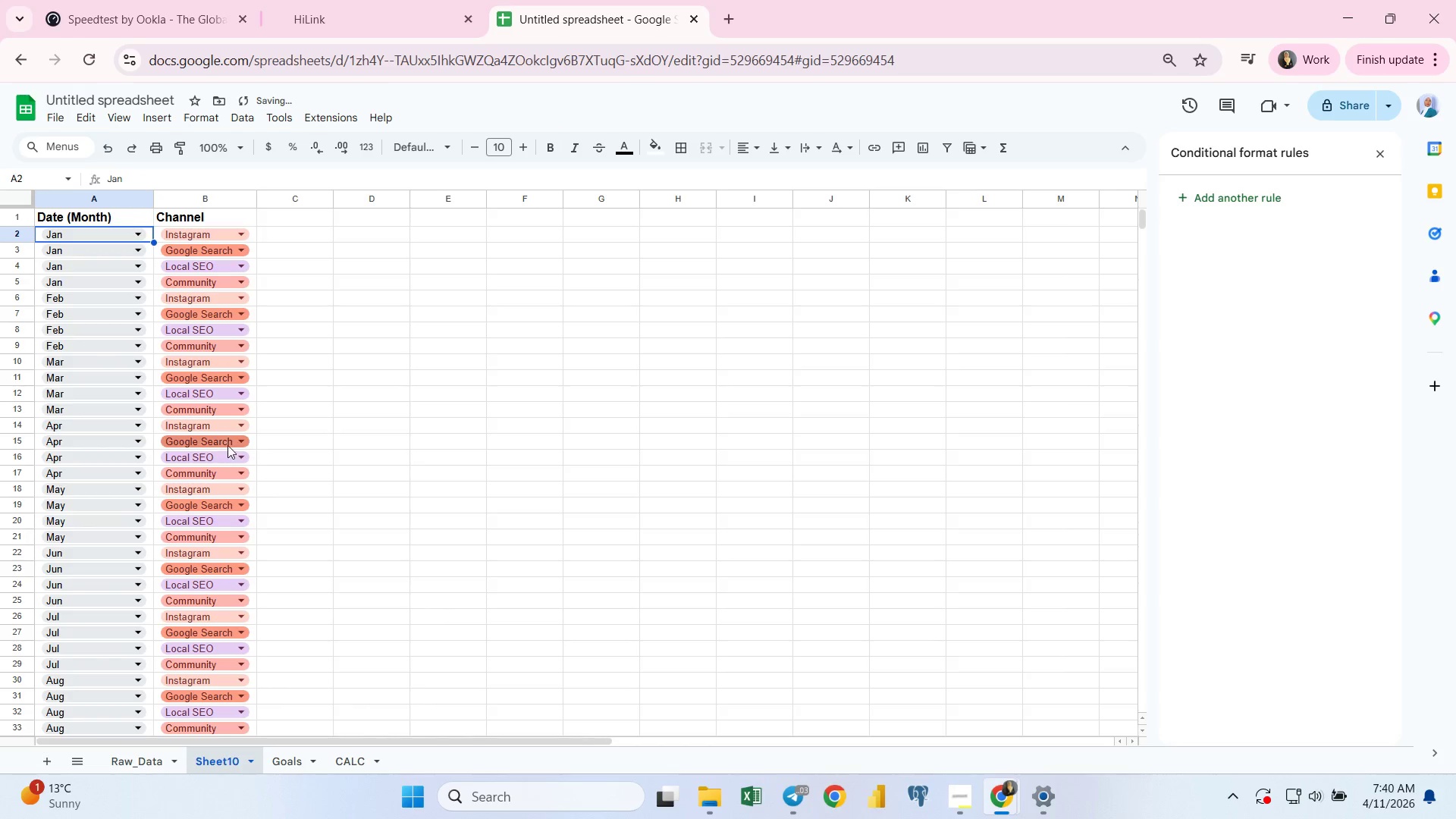 
left_click([231, 447])
 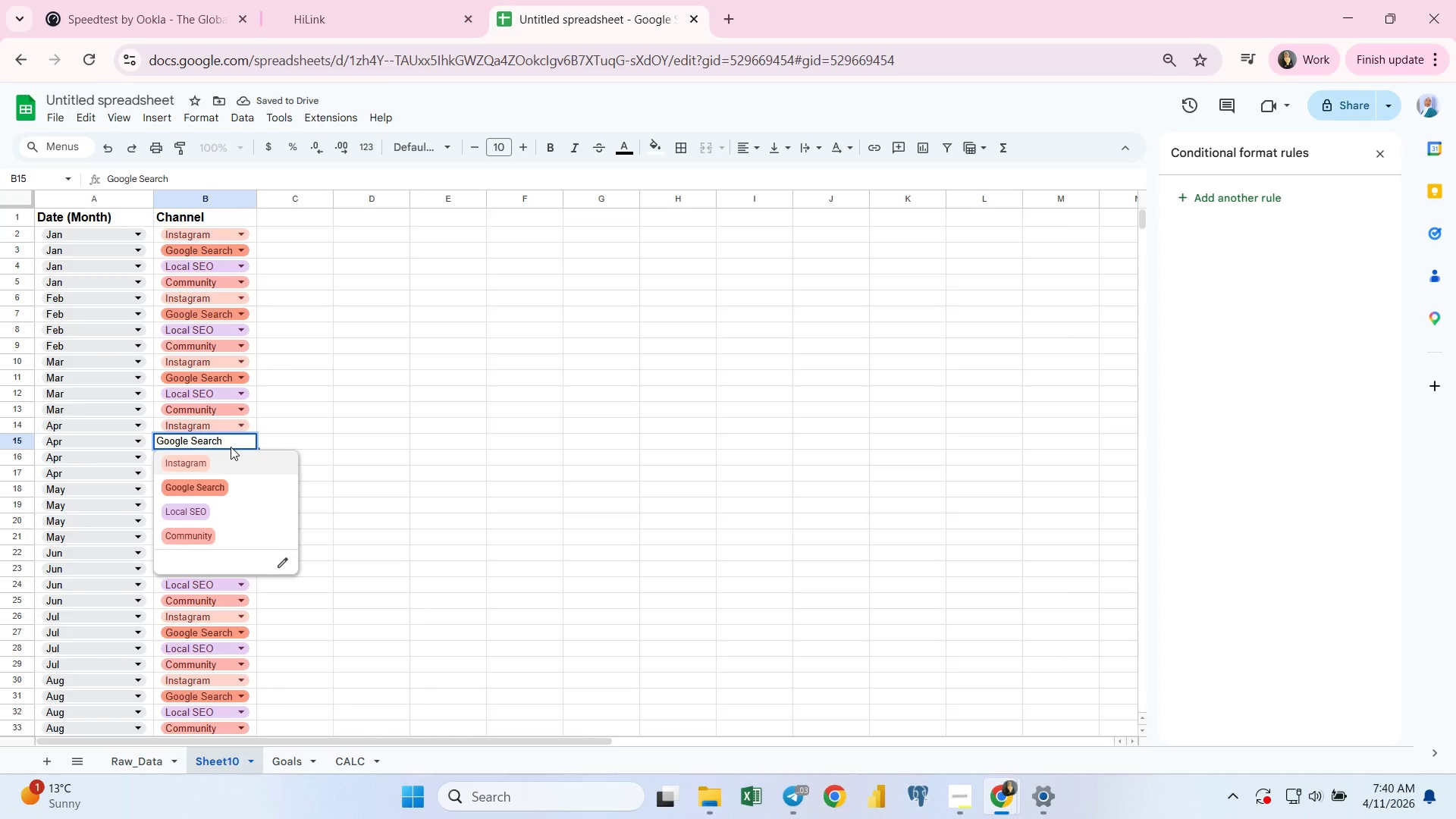 
left_click([231, 447])
 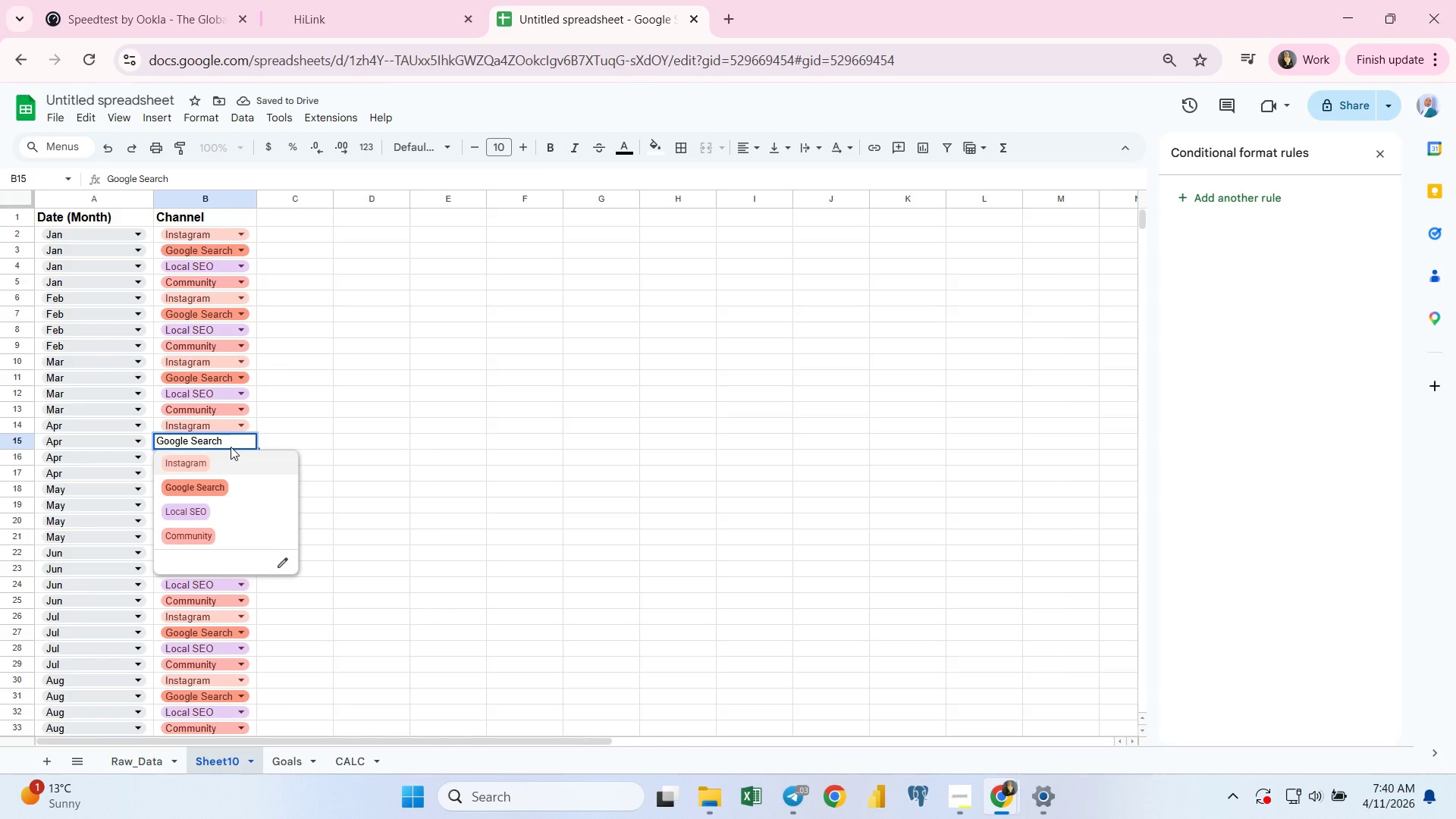 
left_click([231, 447])
 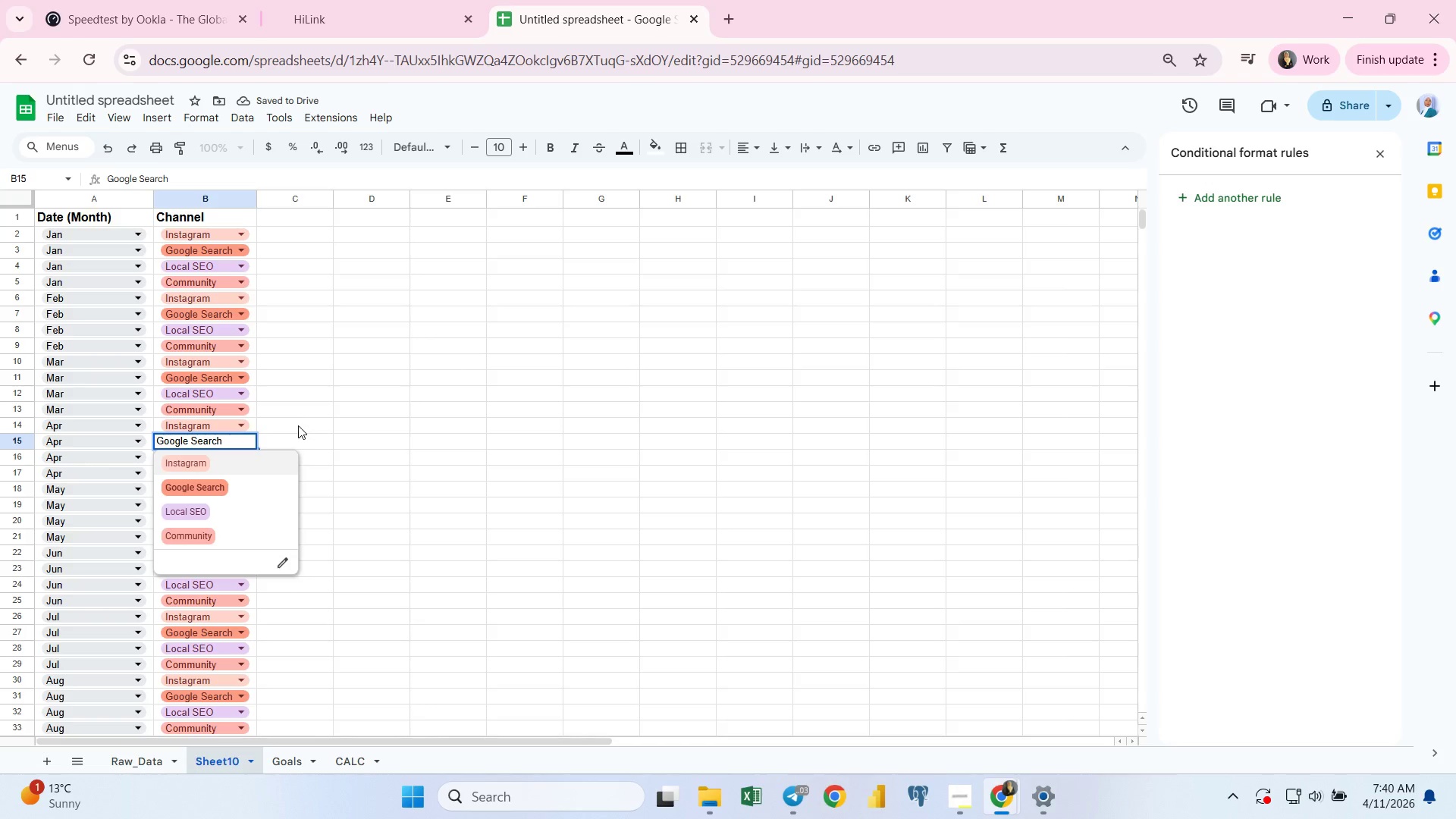 
left_click([323, 414])
 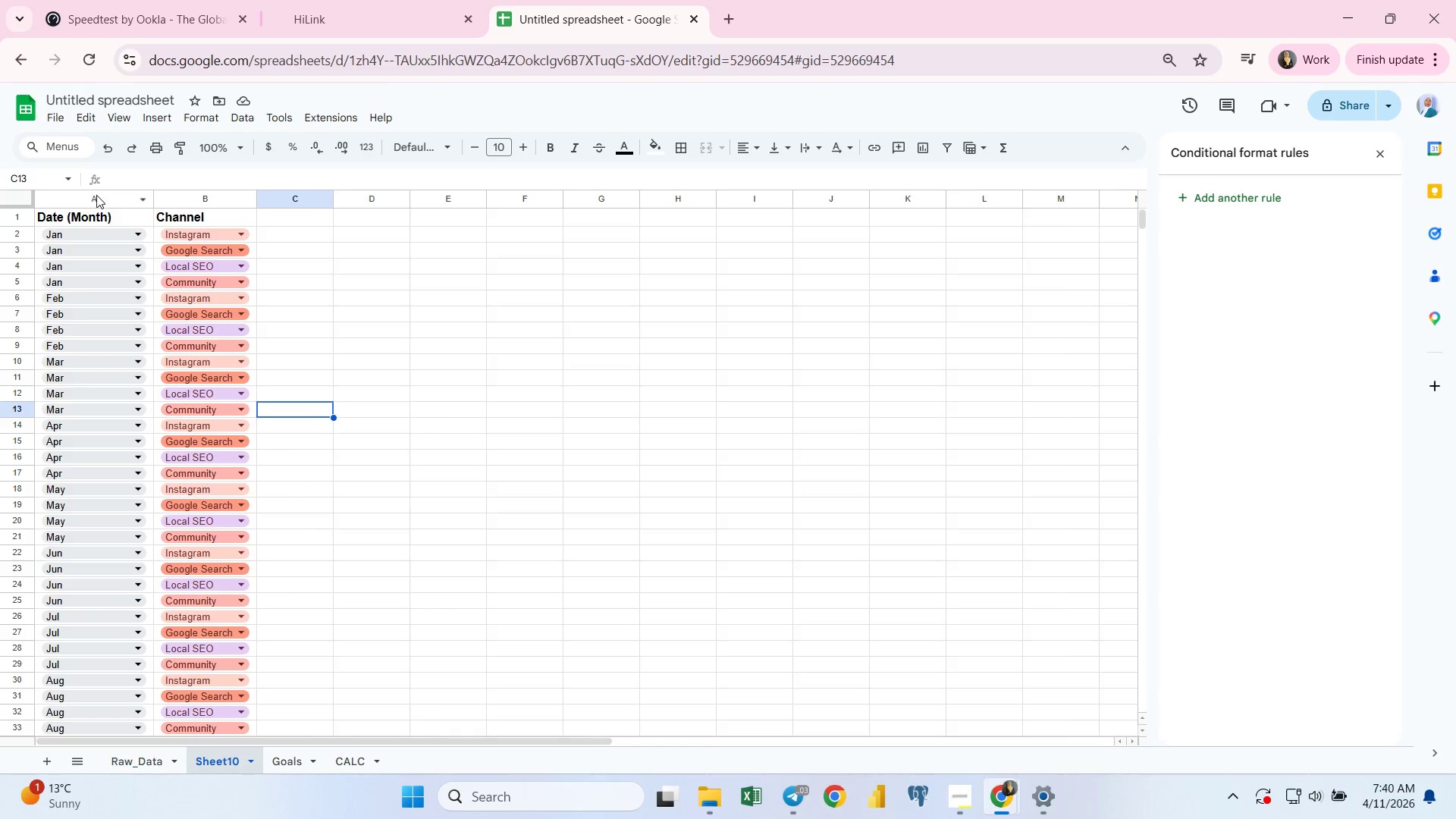 
left_click([94, 199])
 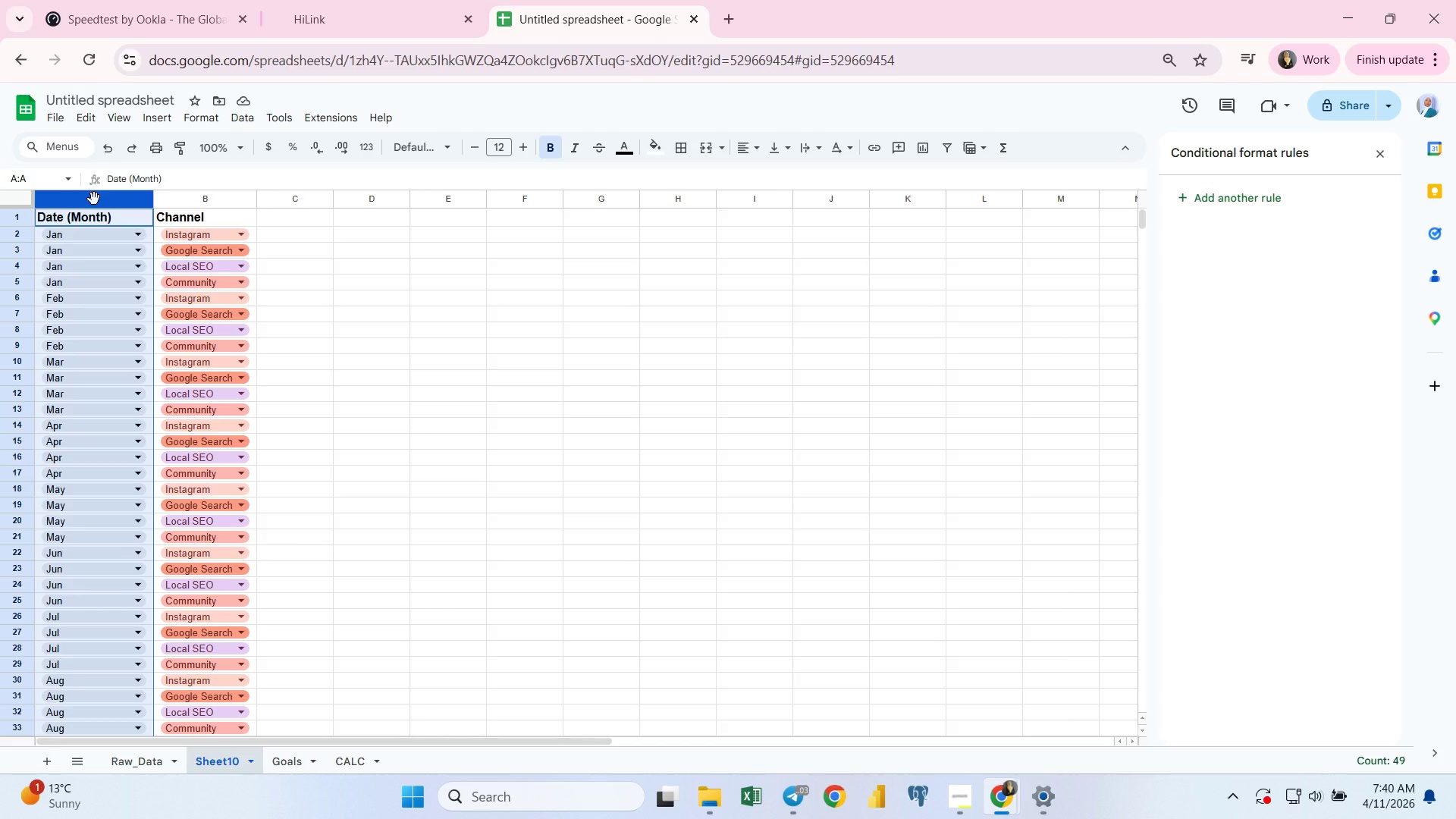 
key(Shift+ArrowRight)
 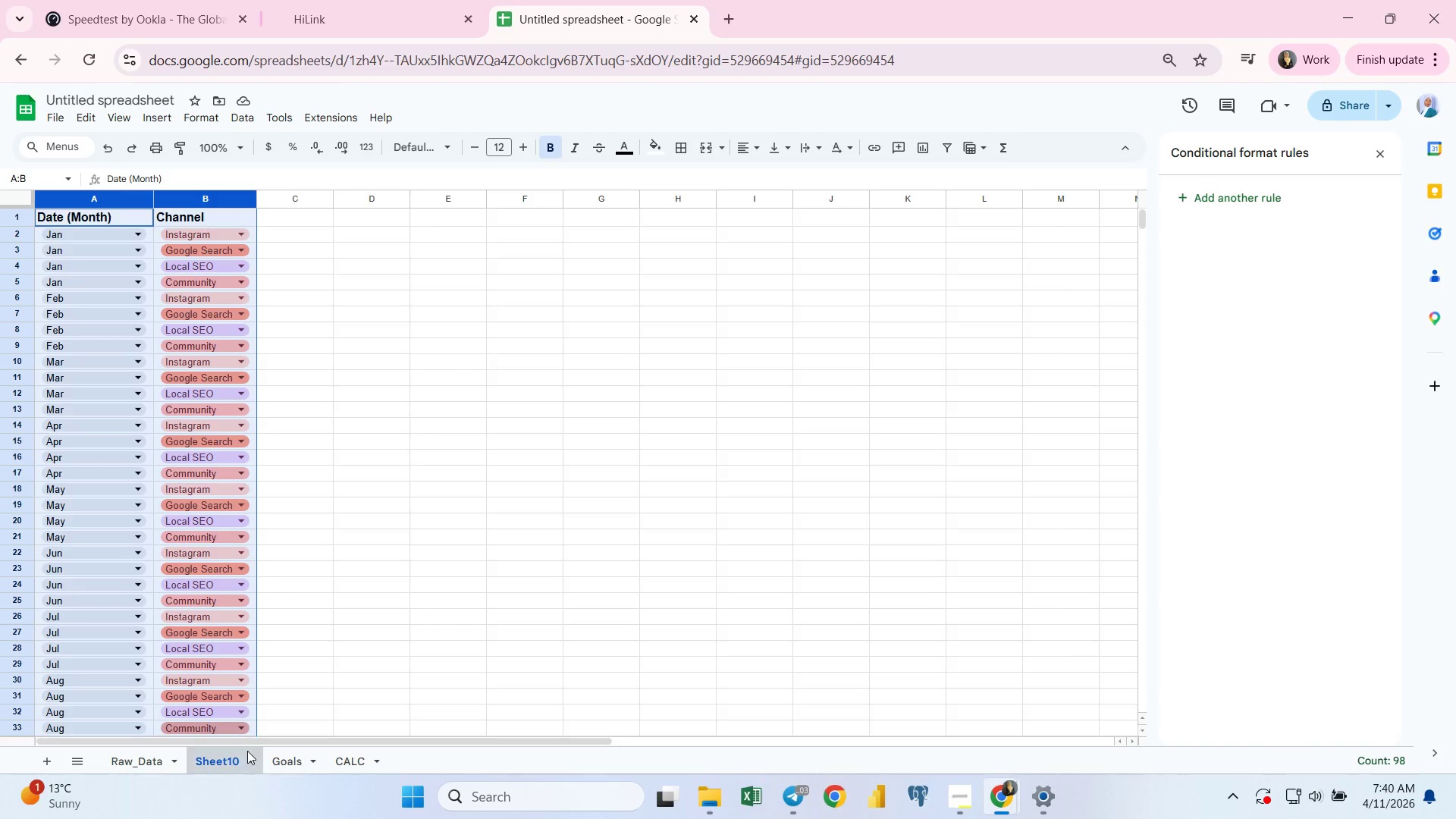 
left_click([249, 755])
 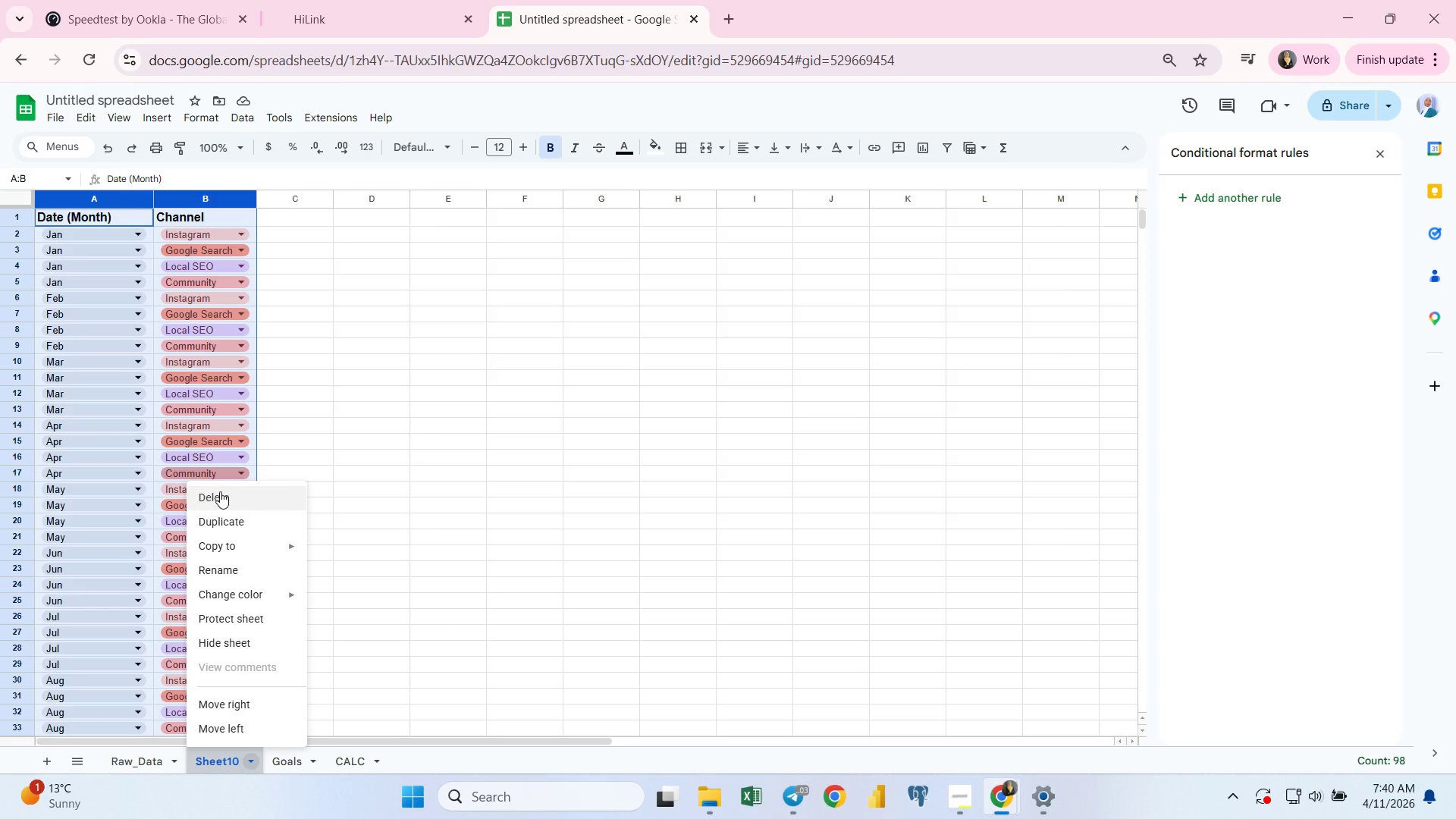 
left_click([218, 499])
 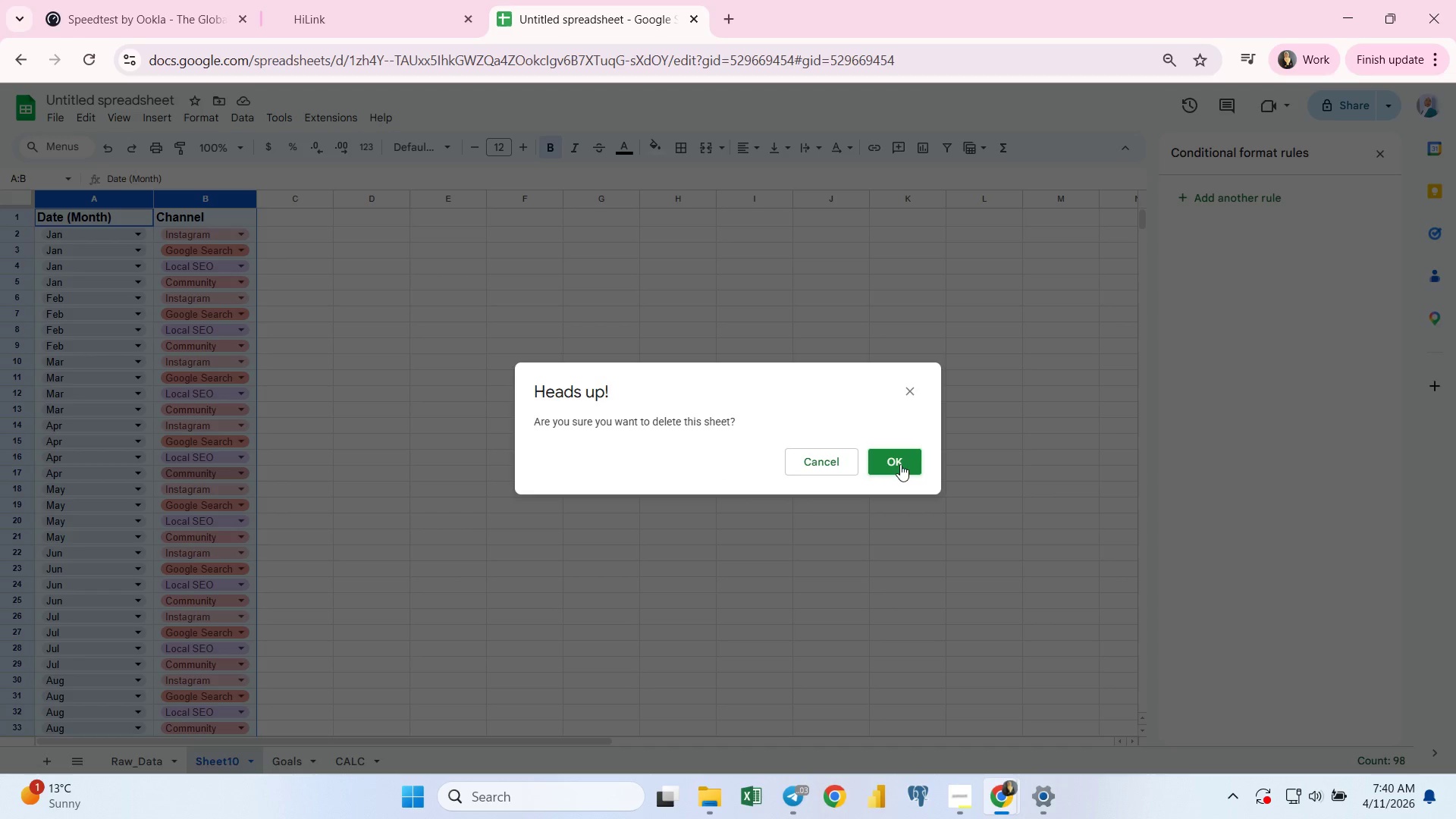 
left_click([918, 453])
 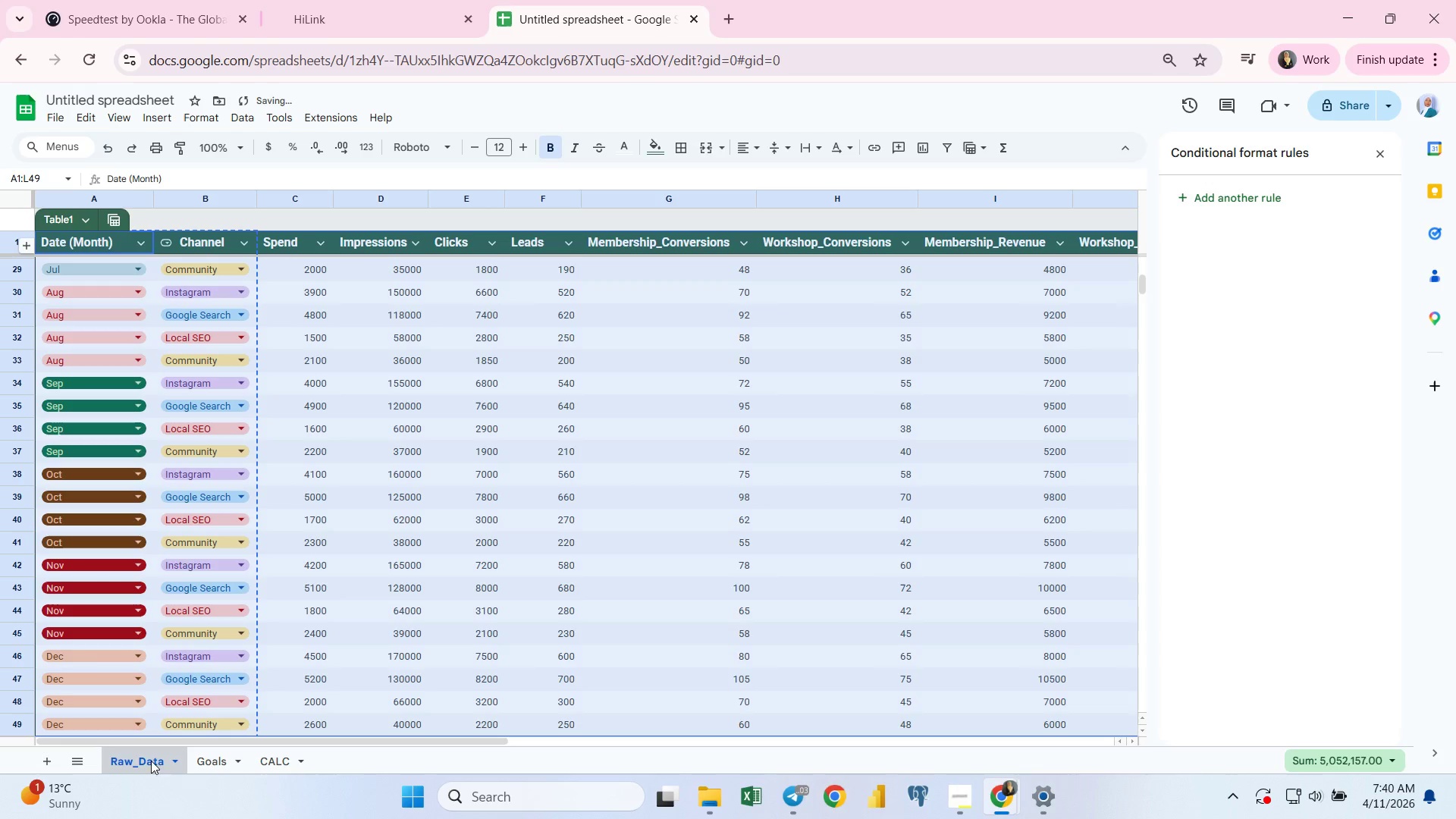 
left_click([136, 763])
 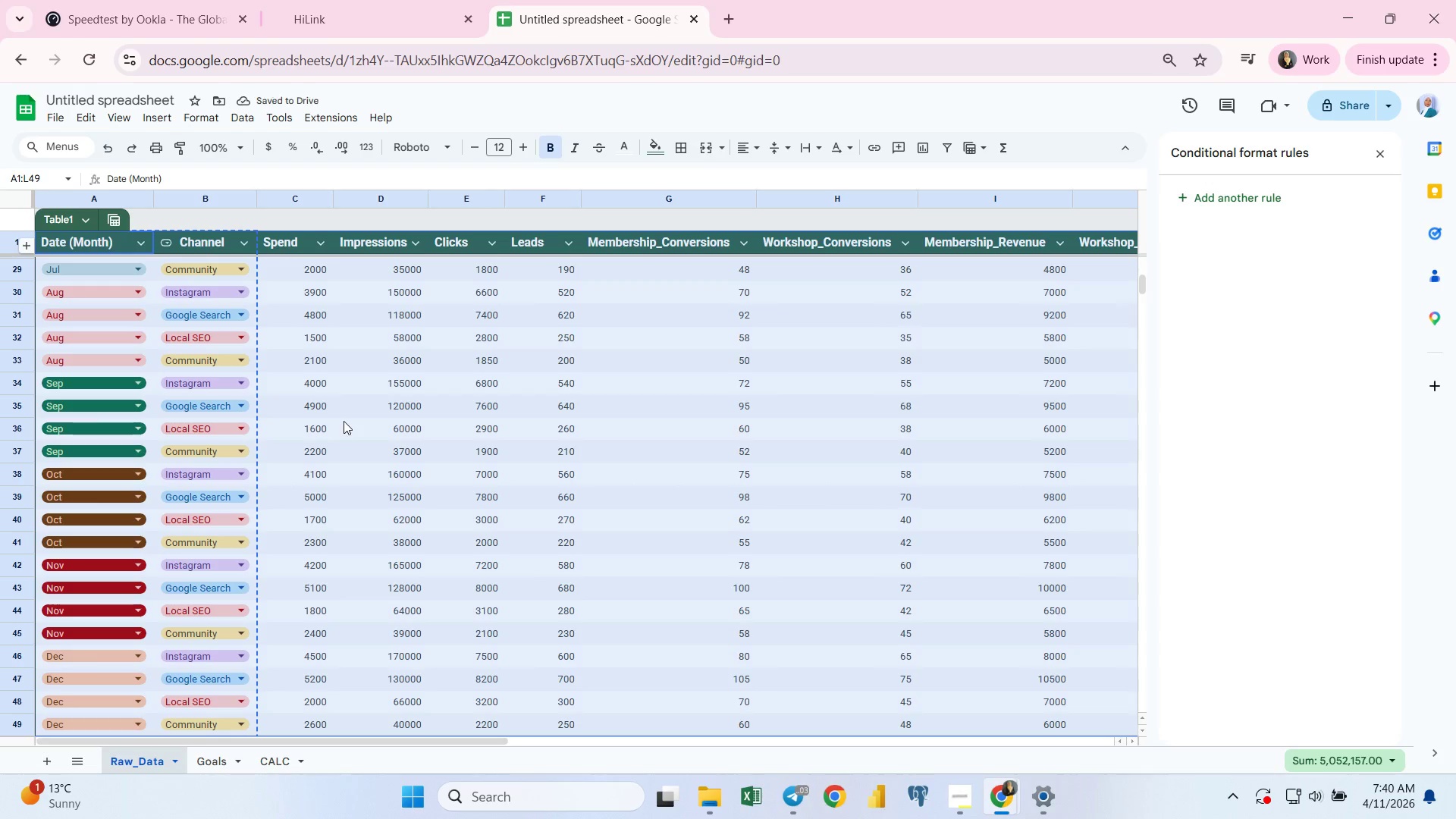 
left_click([344, 421])
 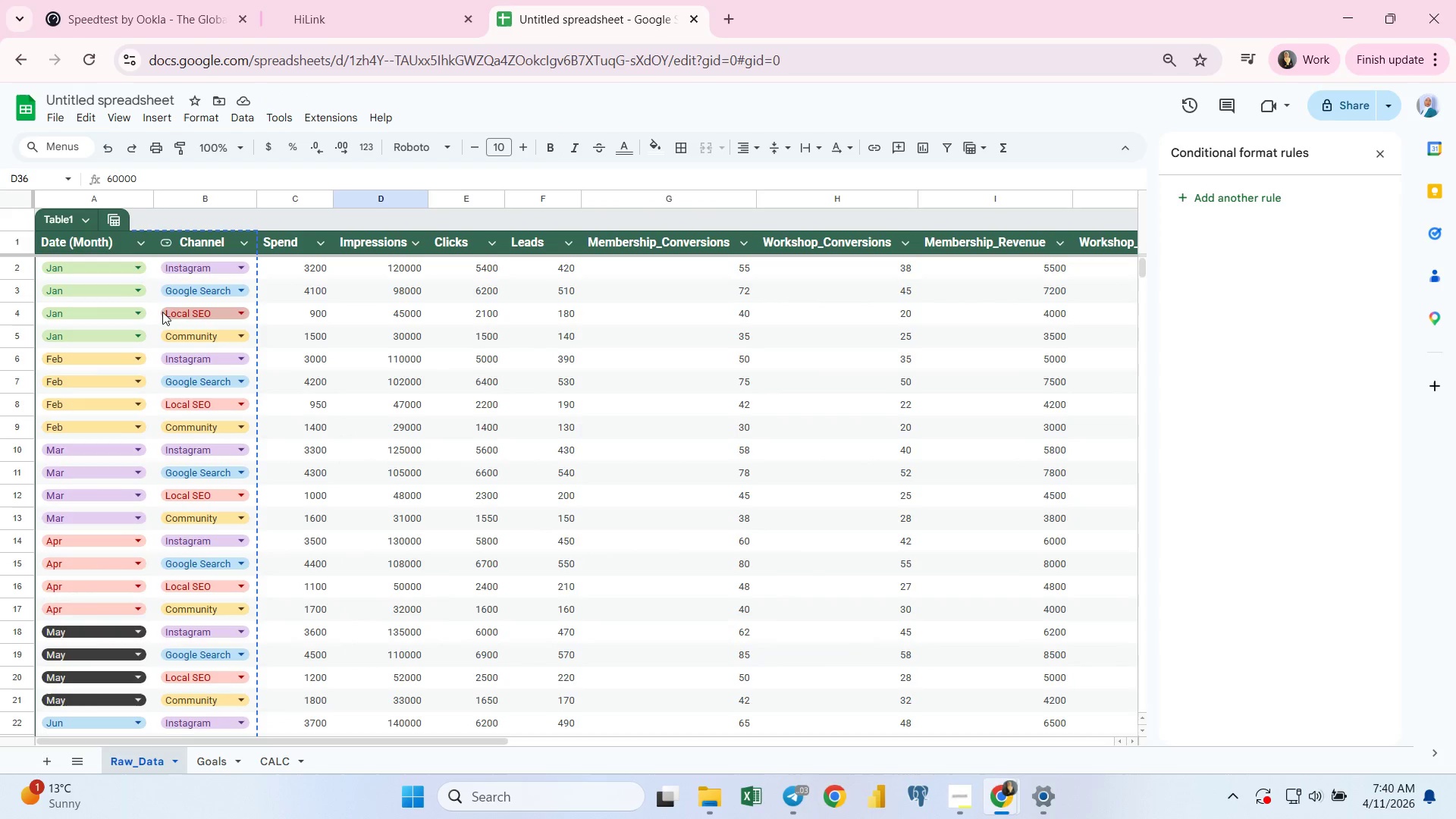 
left_click([140, 249])
 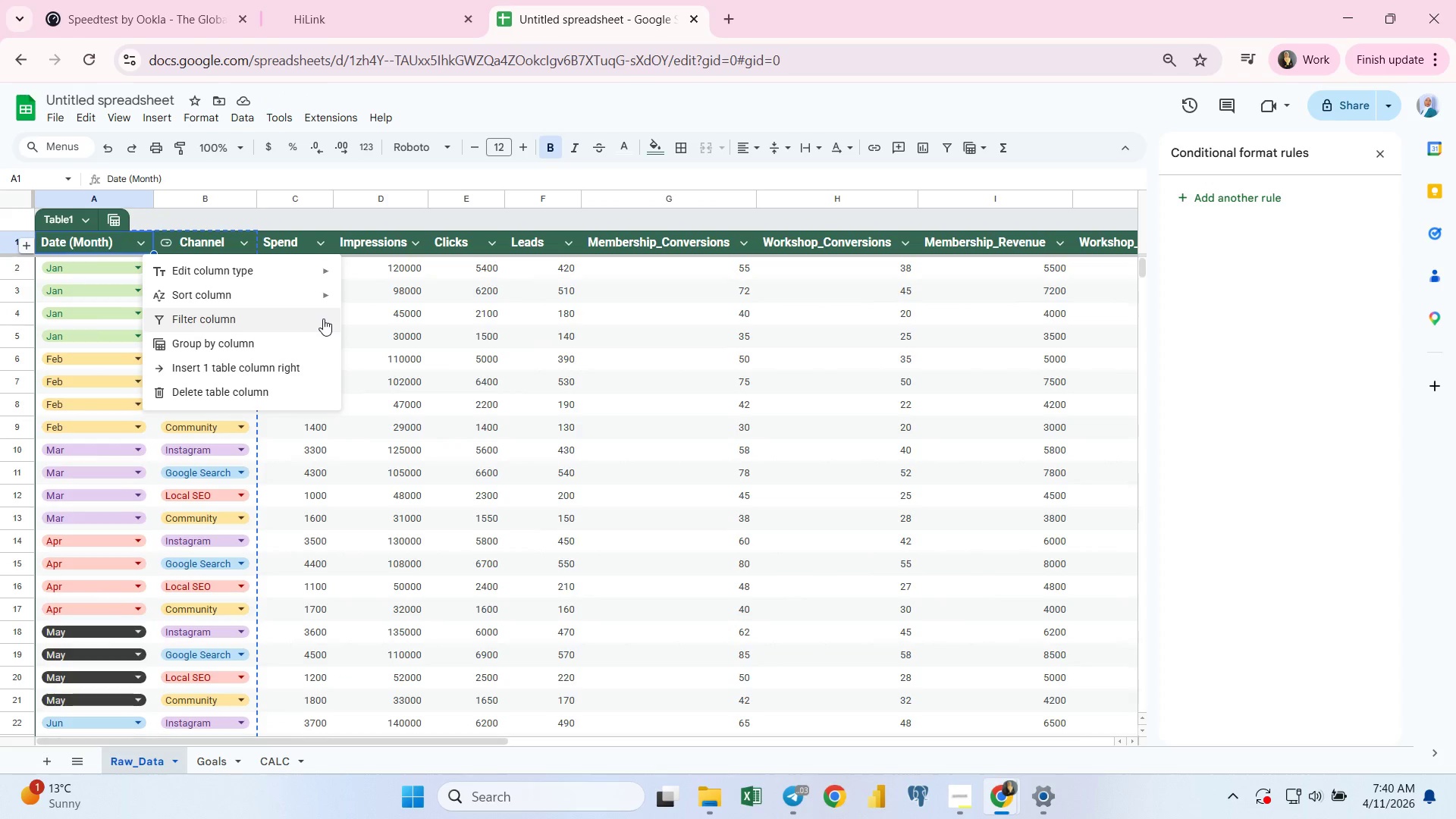 
mouse_move([263, 287])
 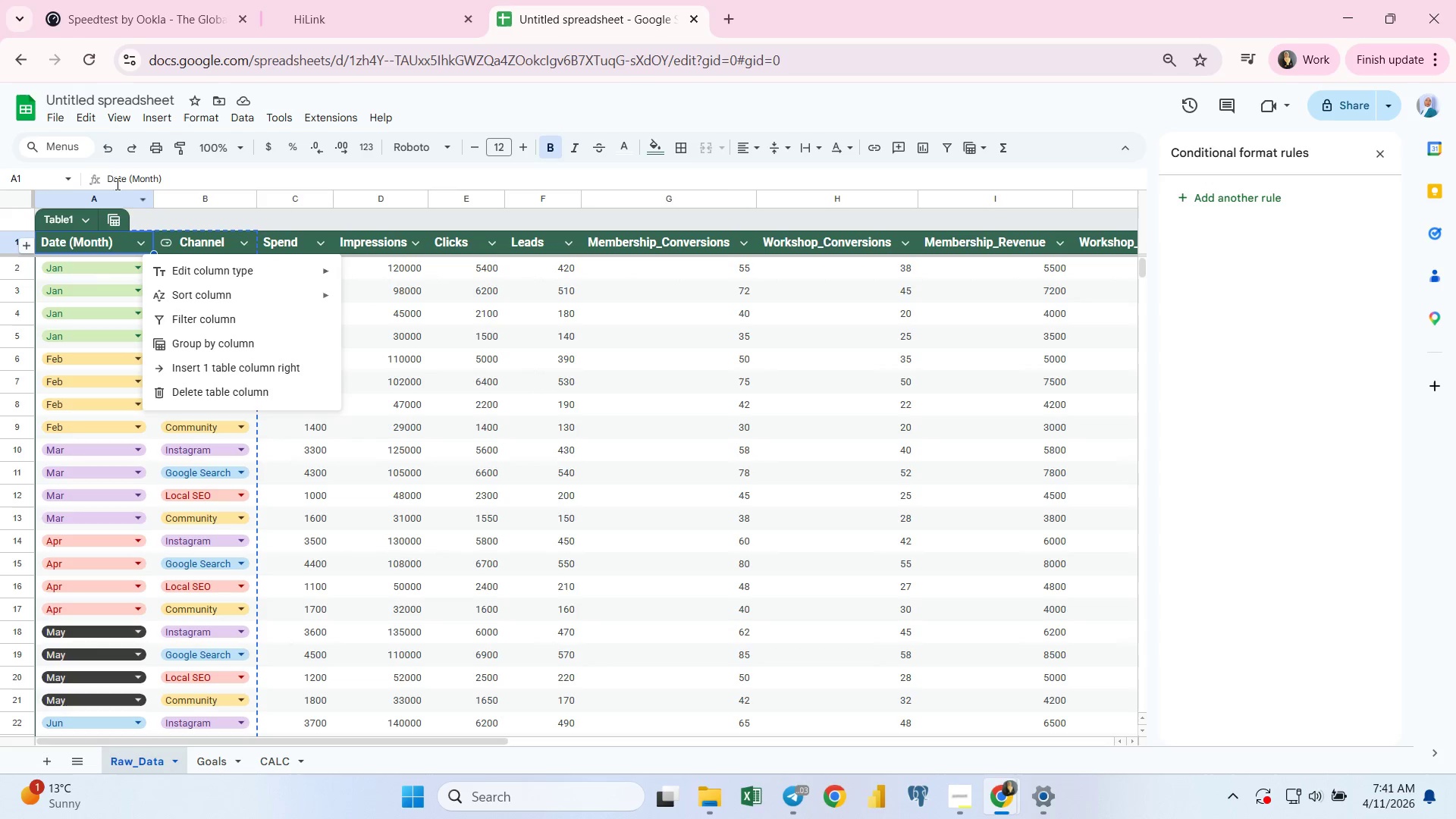 
left_click([90, 217])
 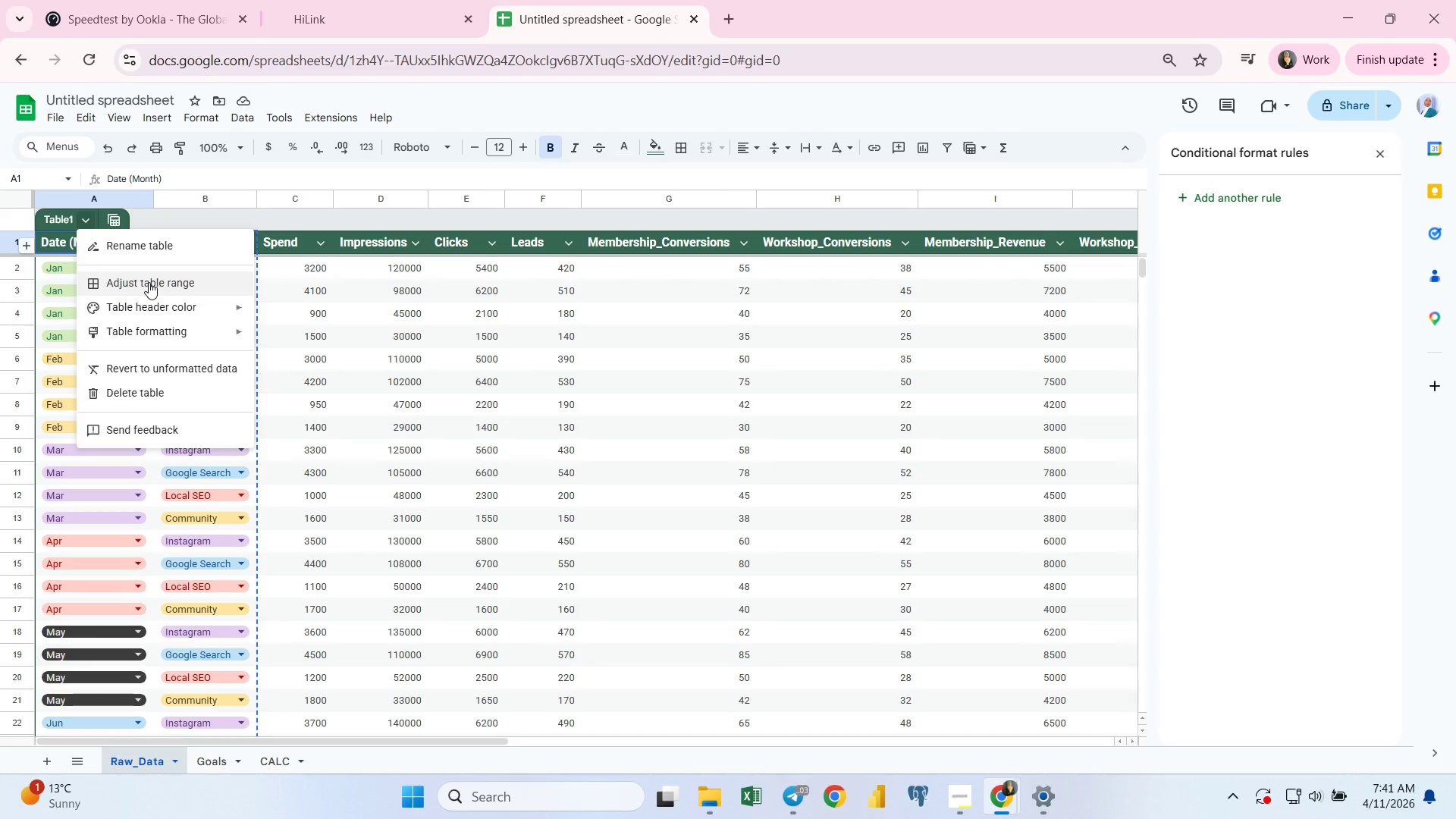 
left_click([151, 284])
 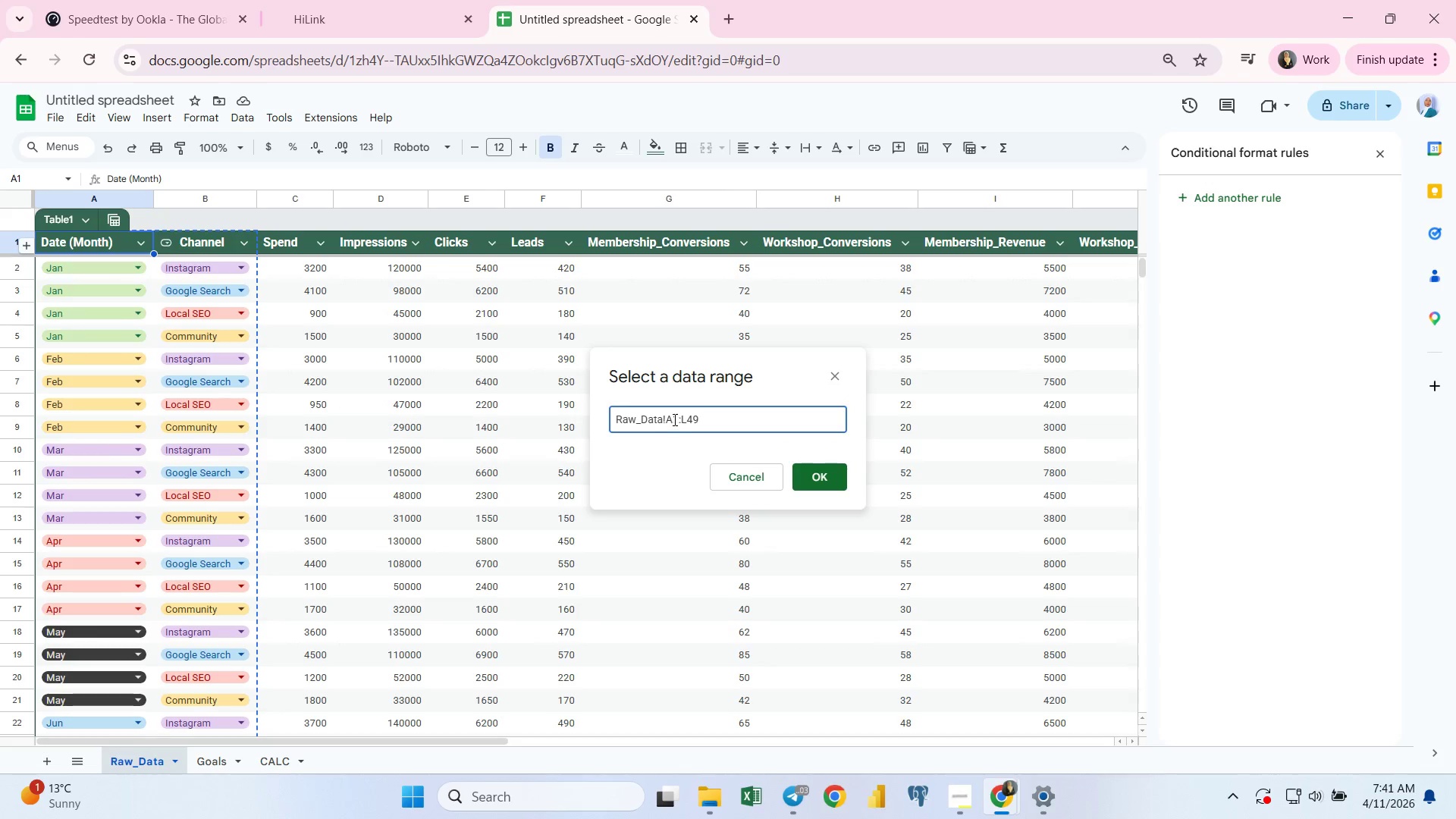 
left_click([676, 419])
 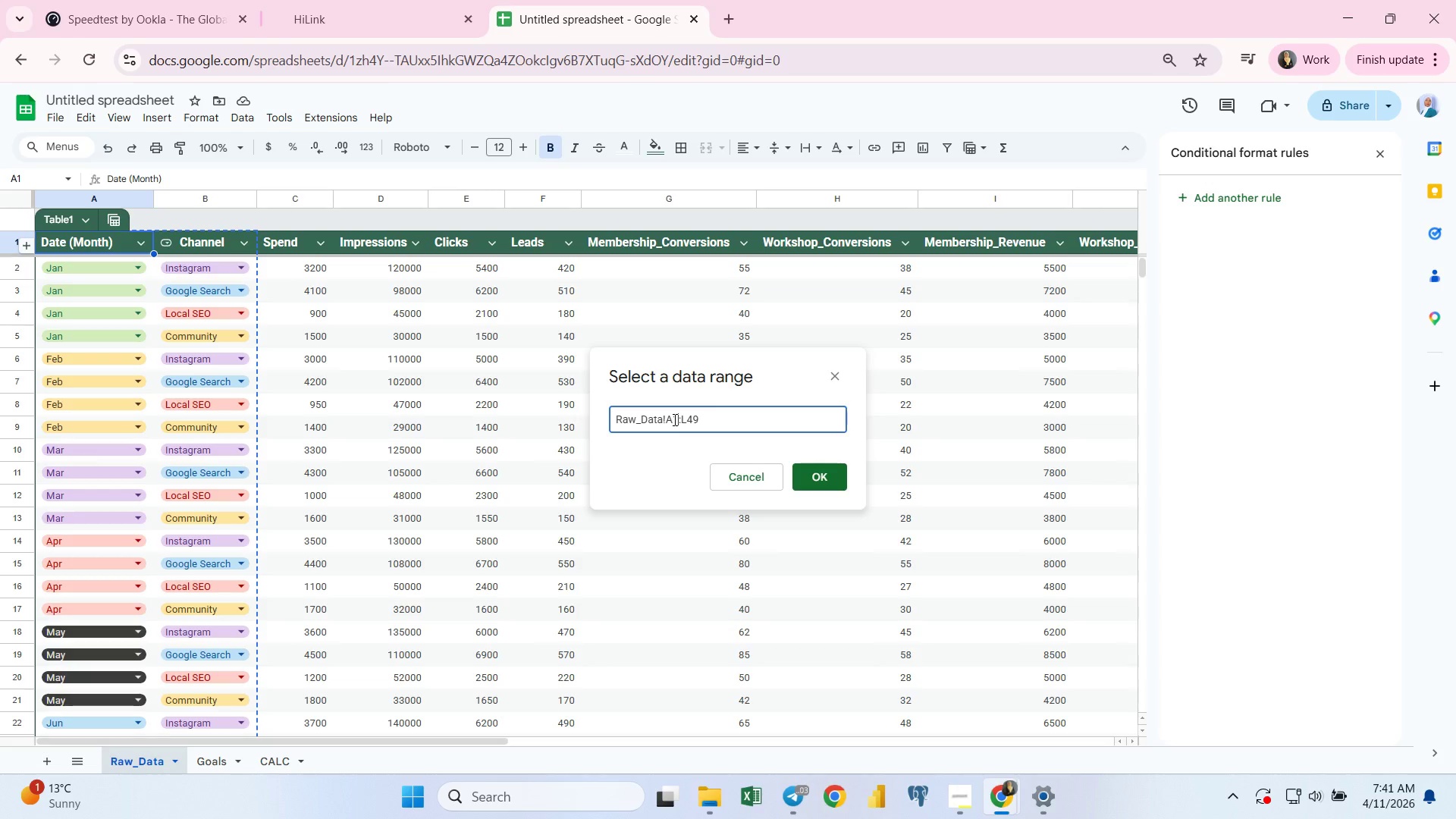 
left_click([673, 419])
 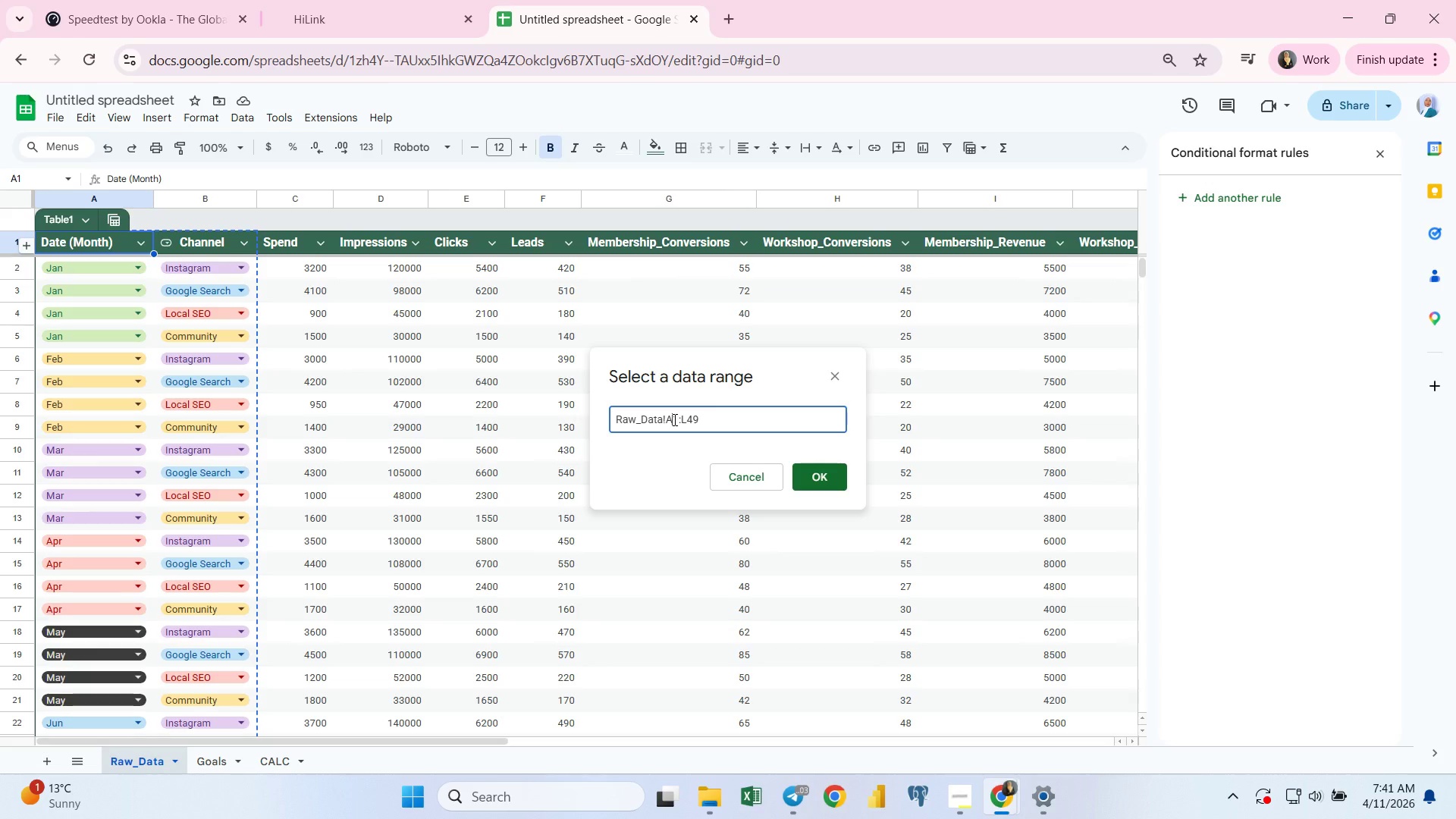 
key(Backspace)
 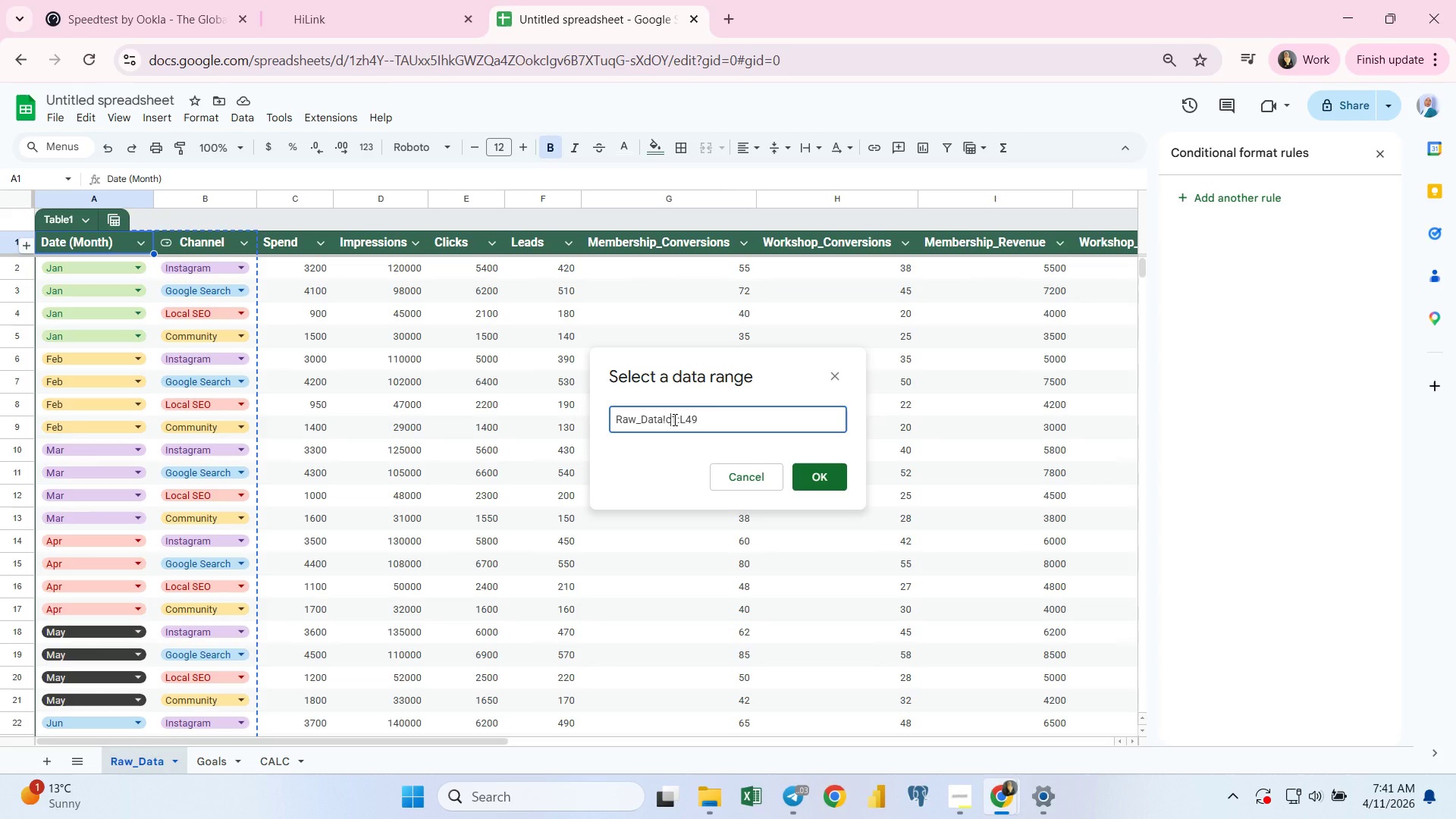 
key(C)
 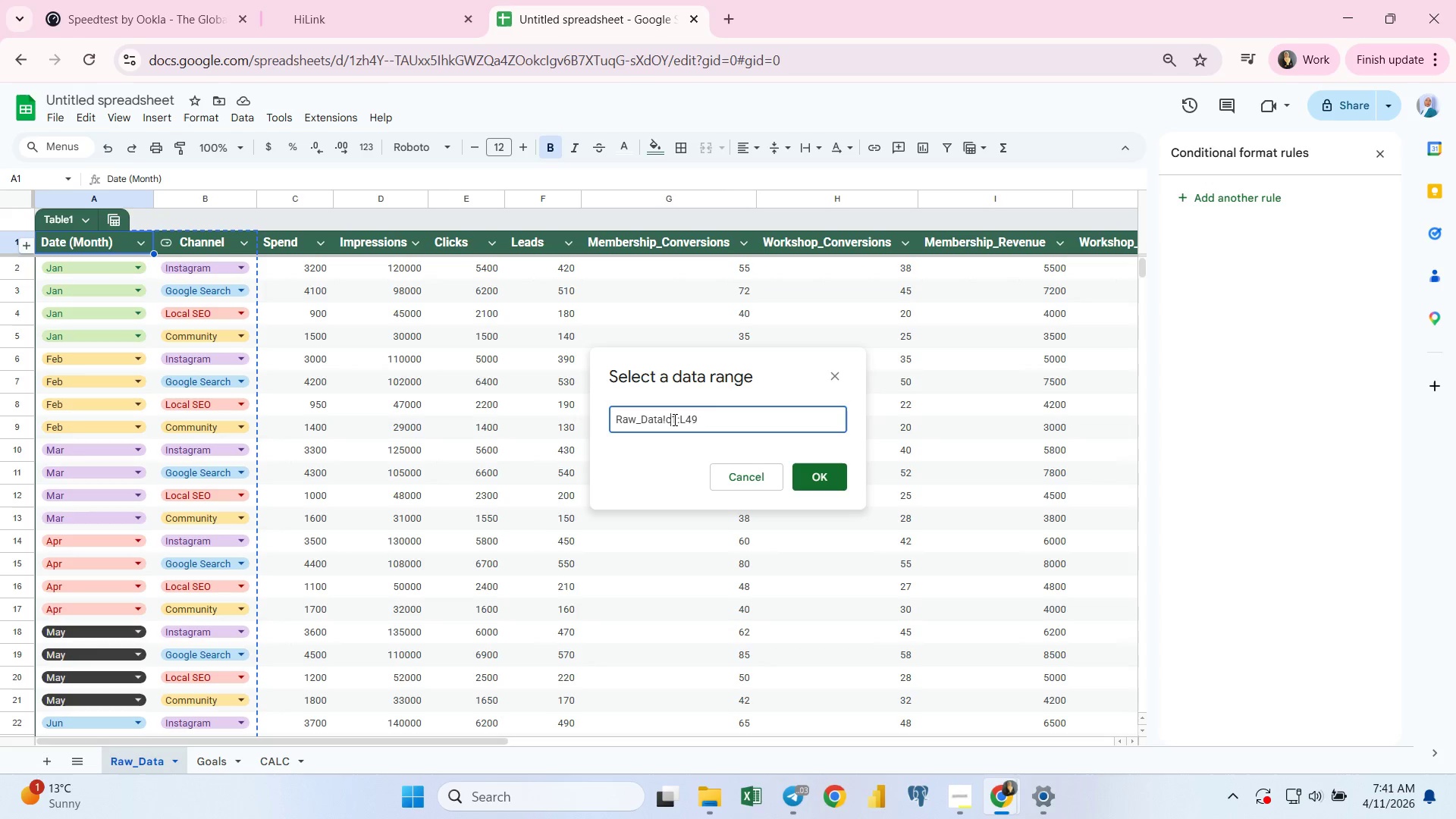 
key(Enter)
 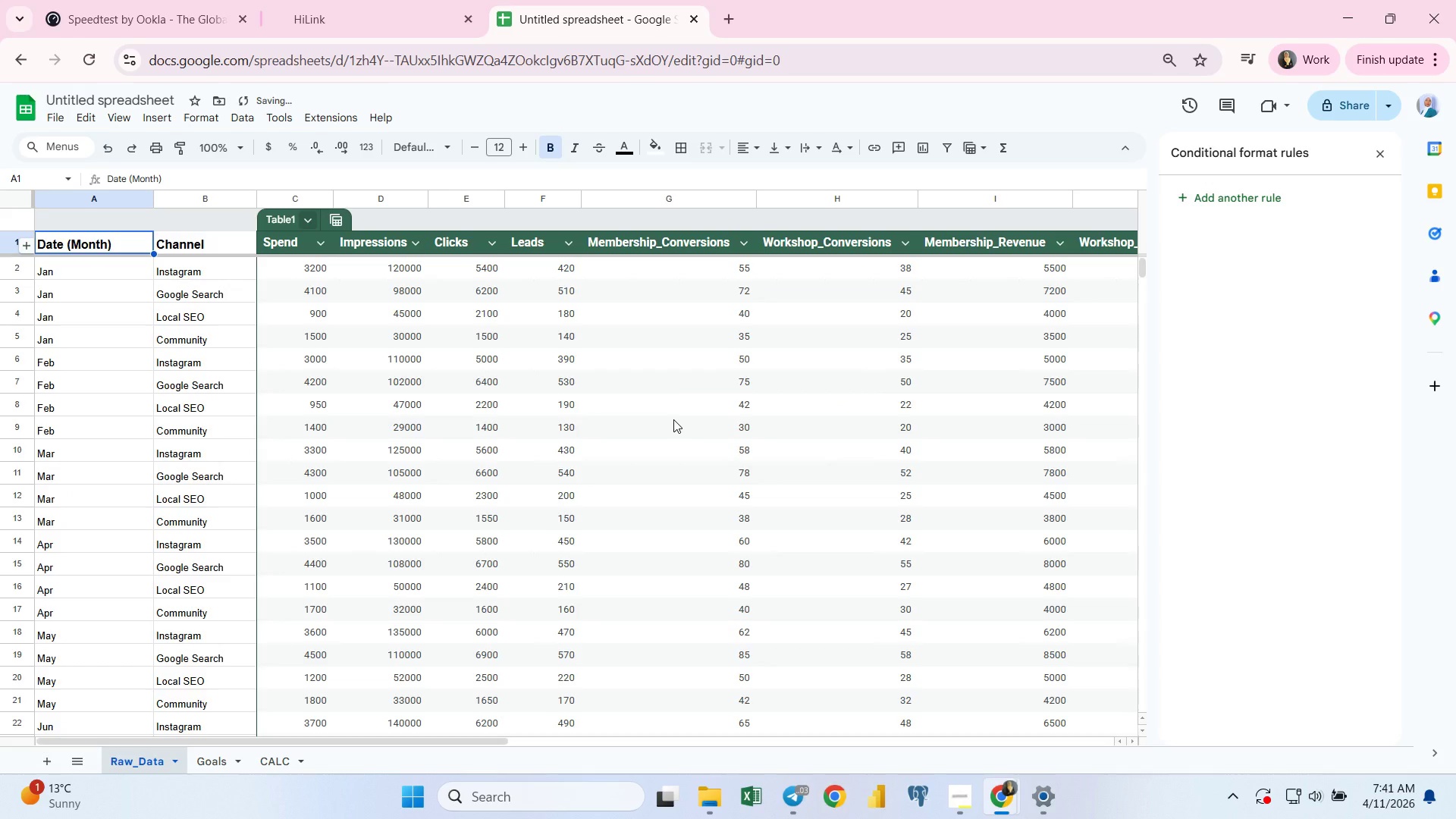 
key(Control+ControlLeft)
 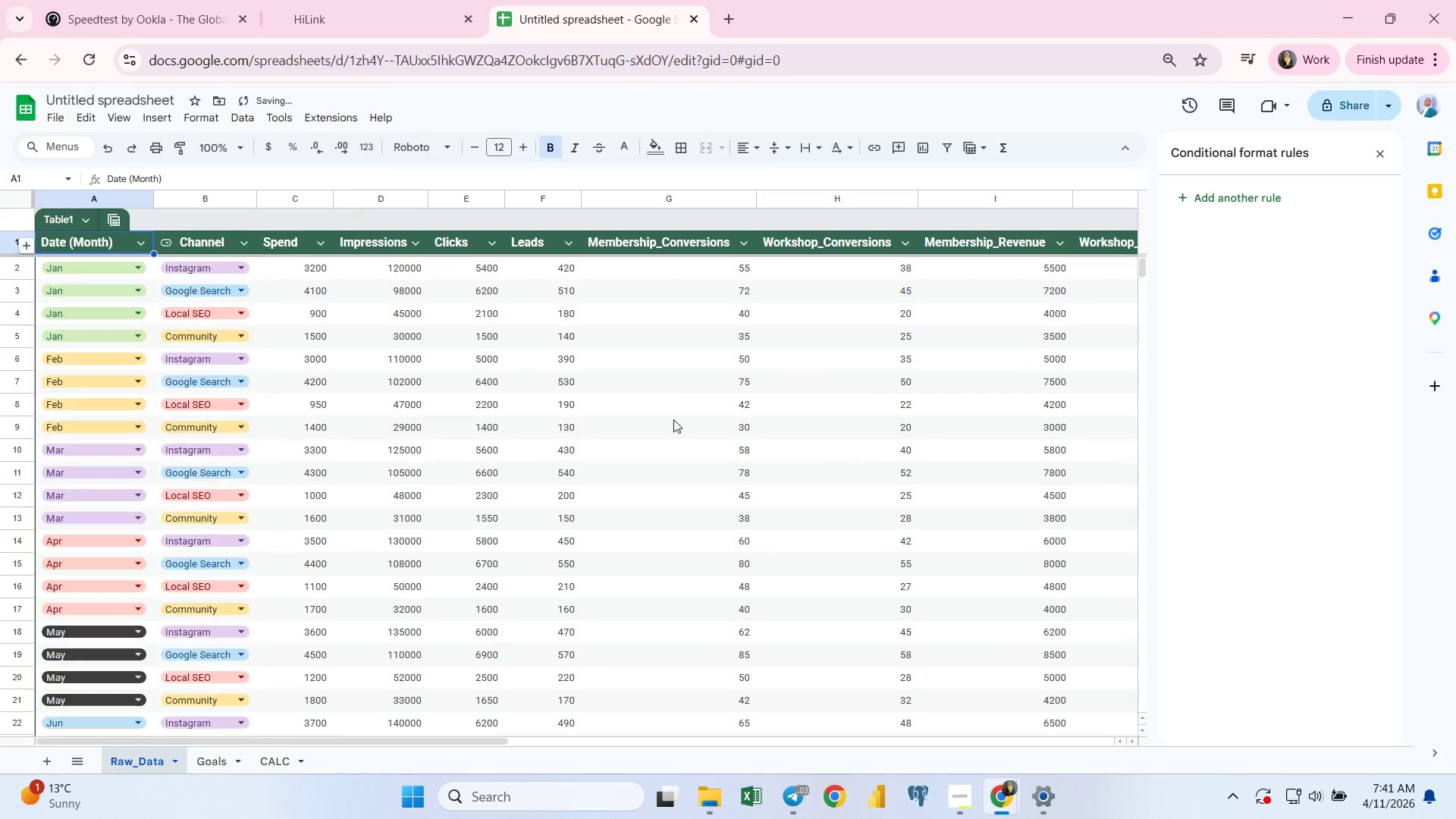 
key(Control+Z)
 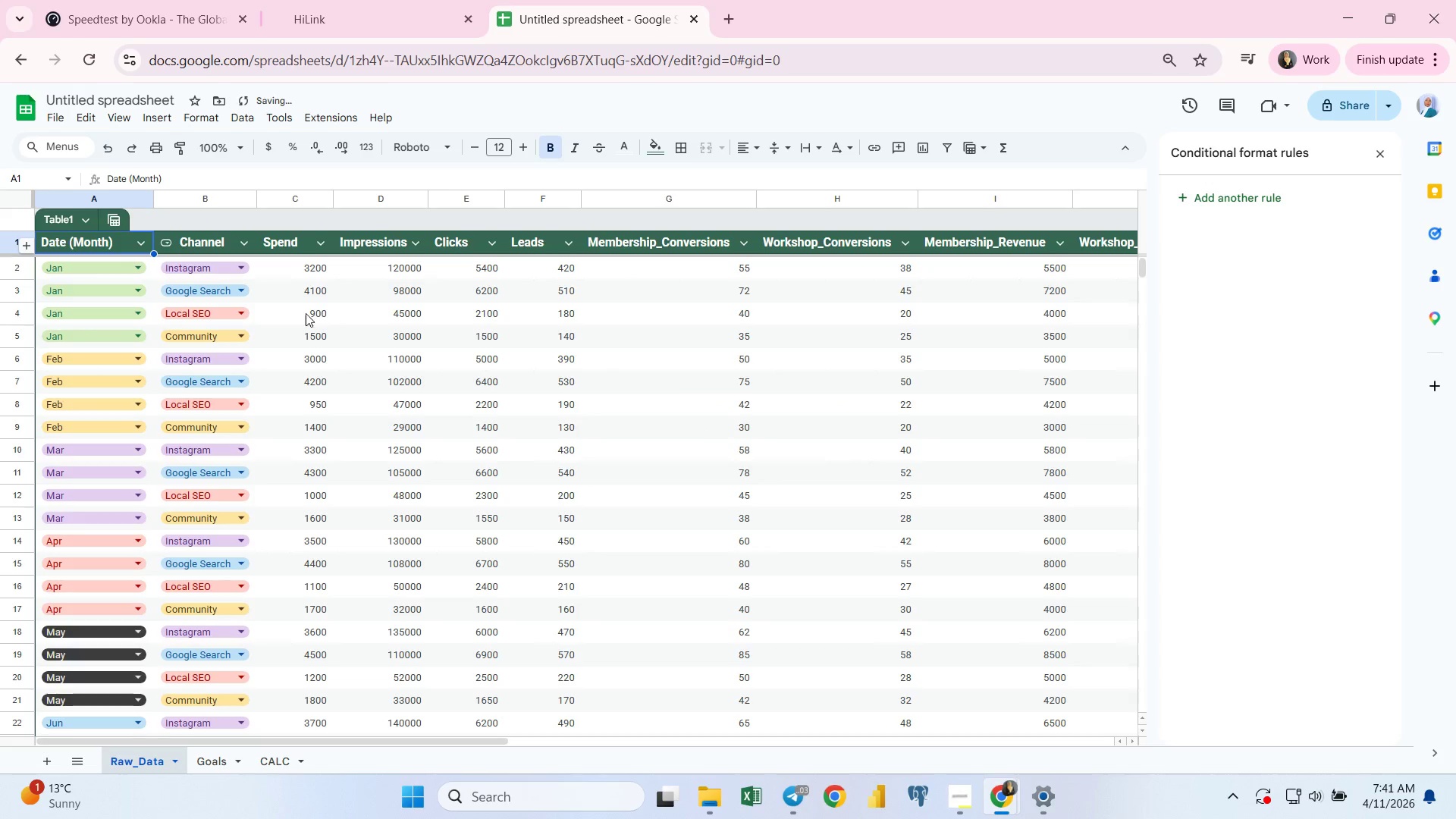 
left_click([303, 315])
 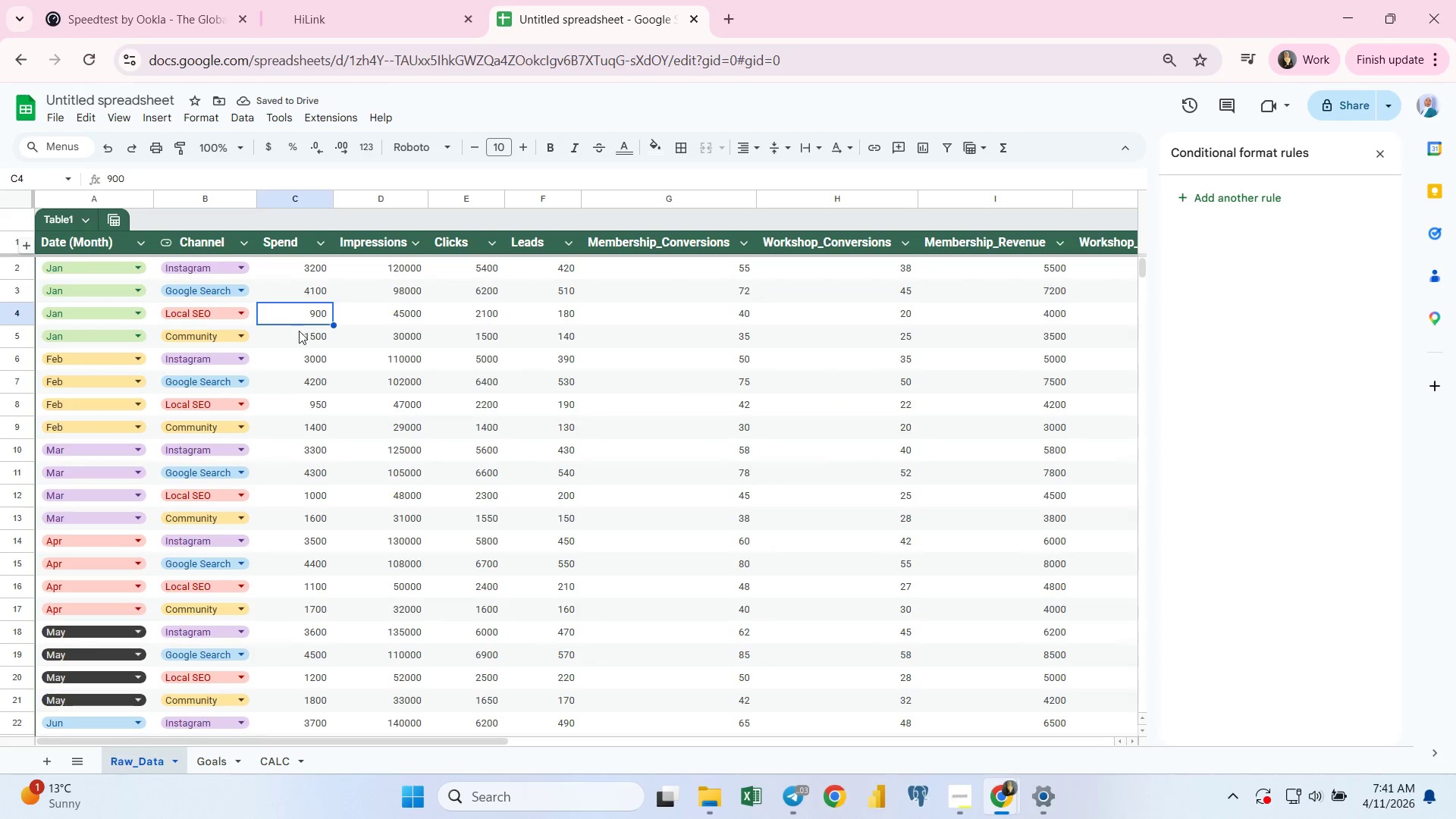 
left_click([300, 337])
 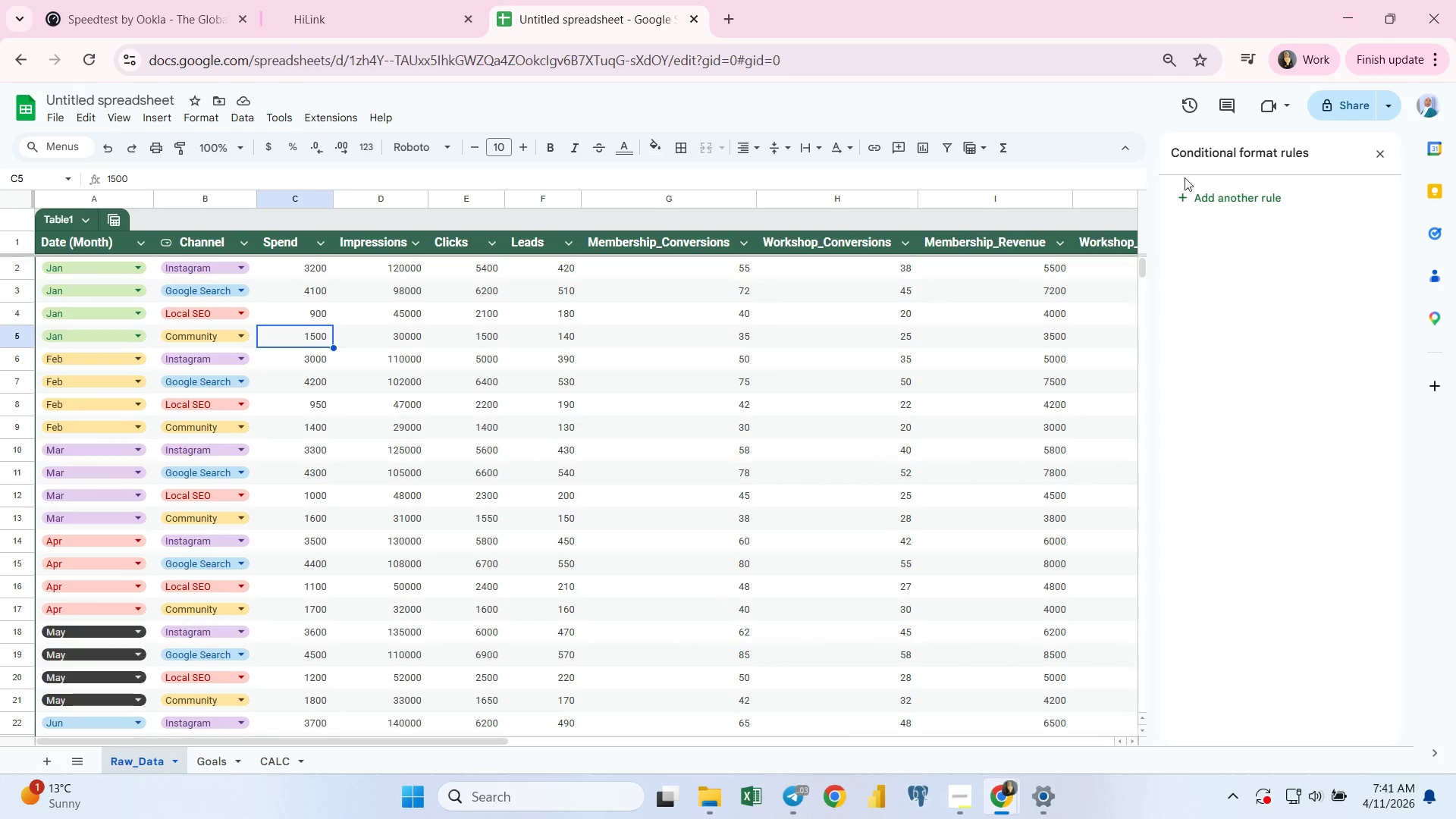 
left_click([1379, 163])
 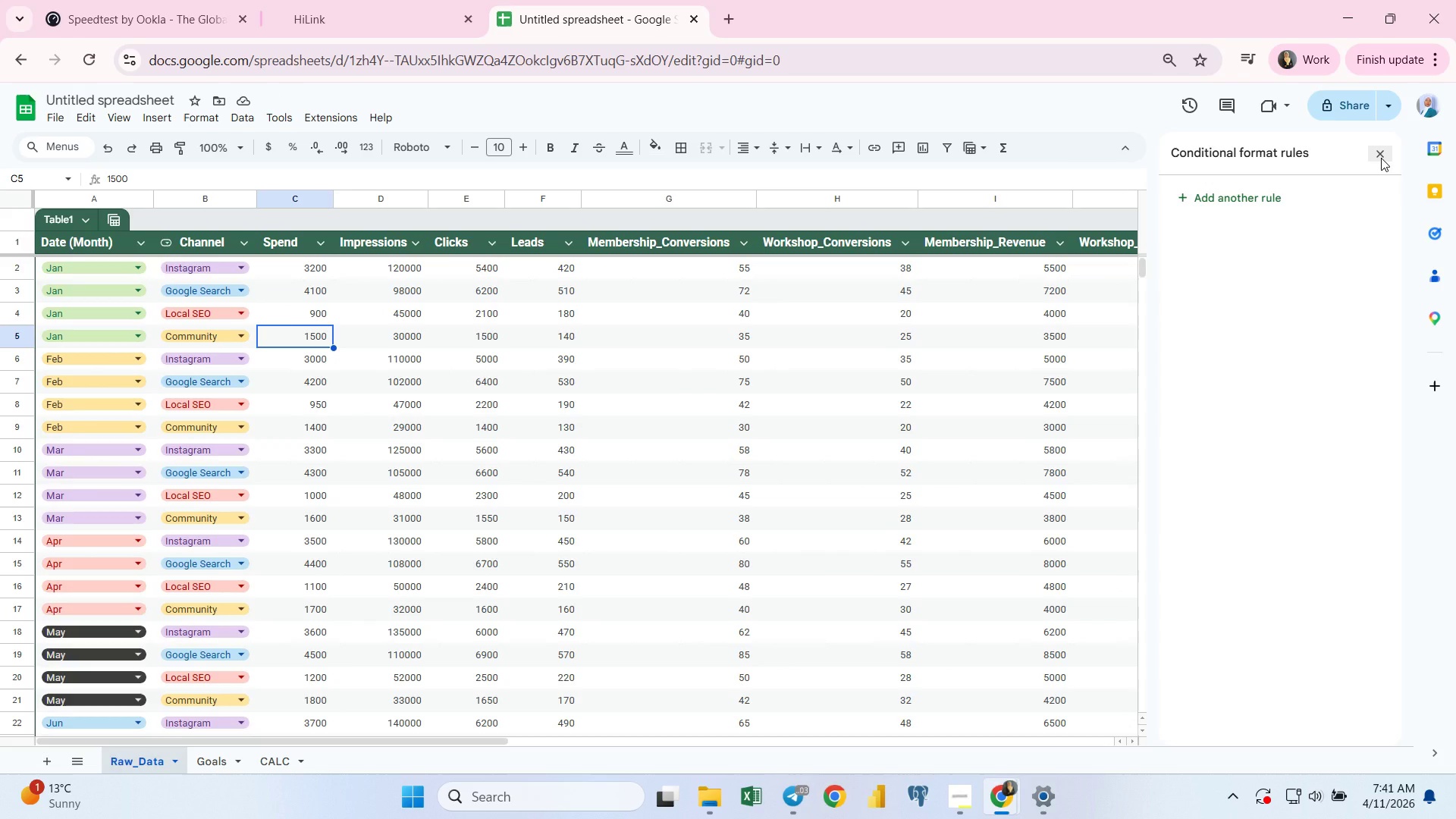 
left_click([1381, 158])
 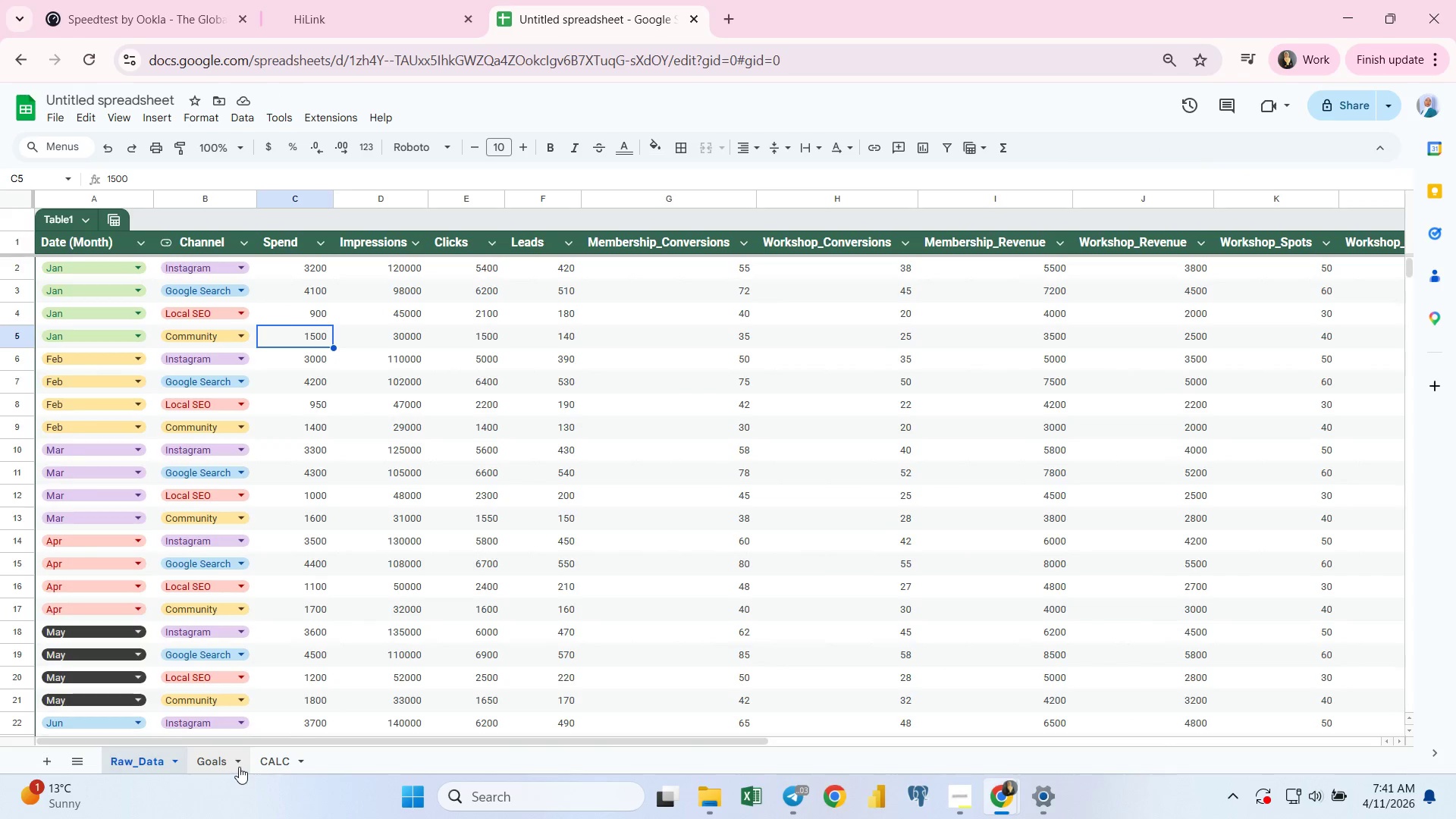 
left_click([278, 761])
 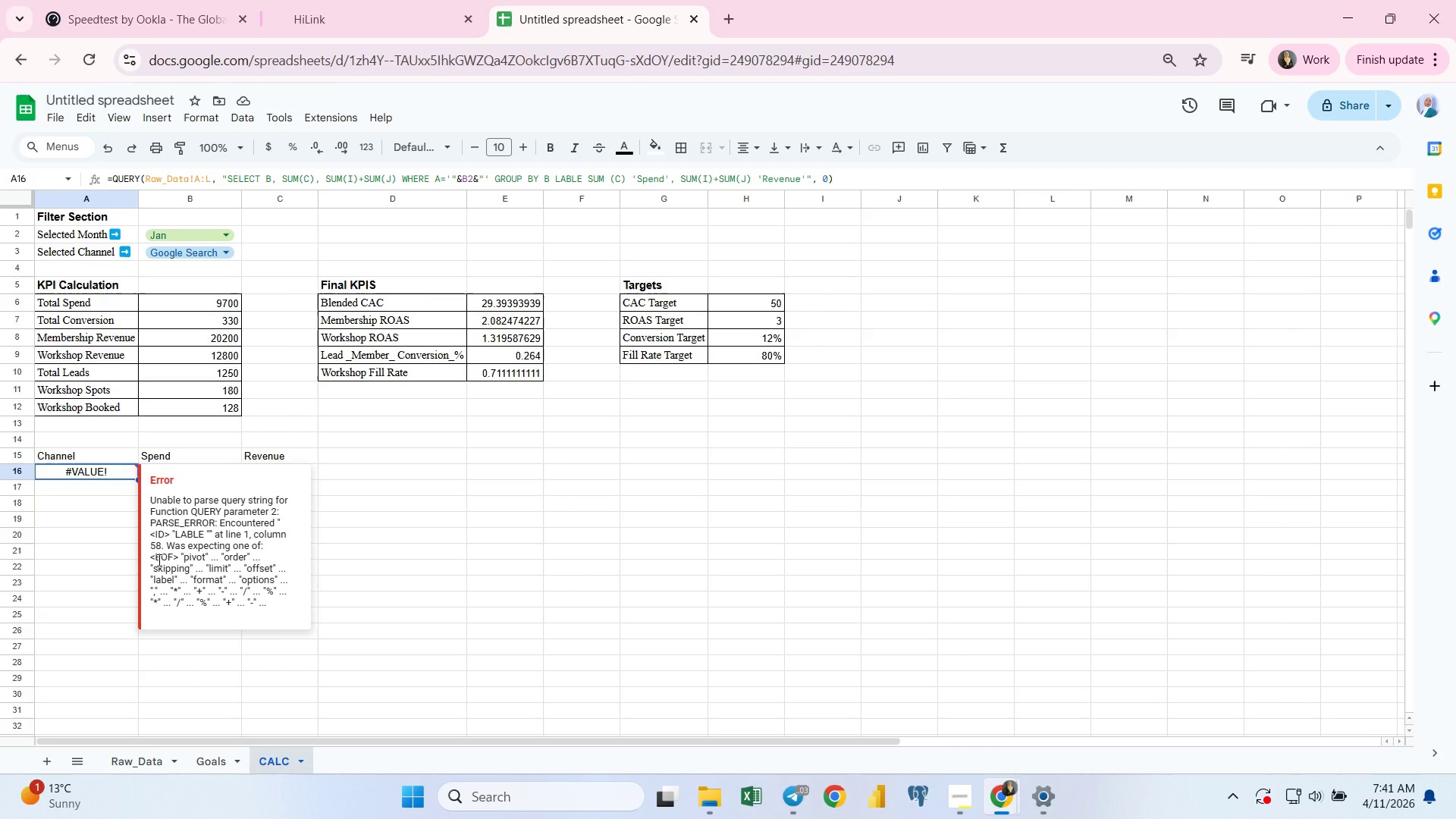 
wait(19.22)
 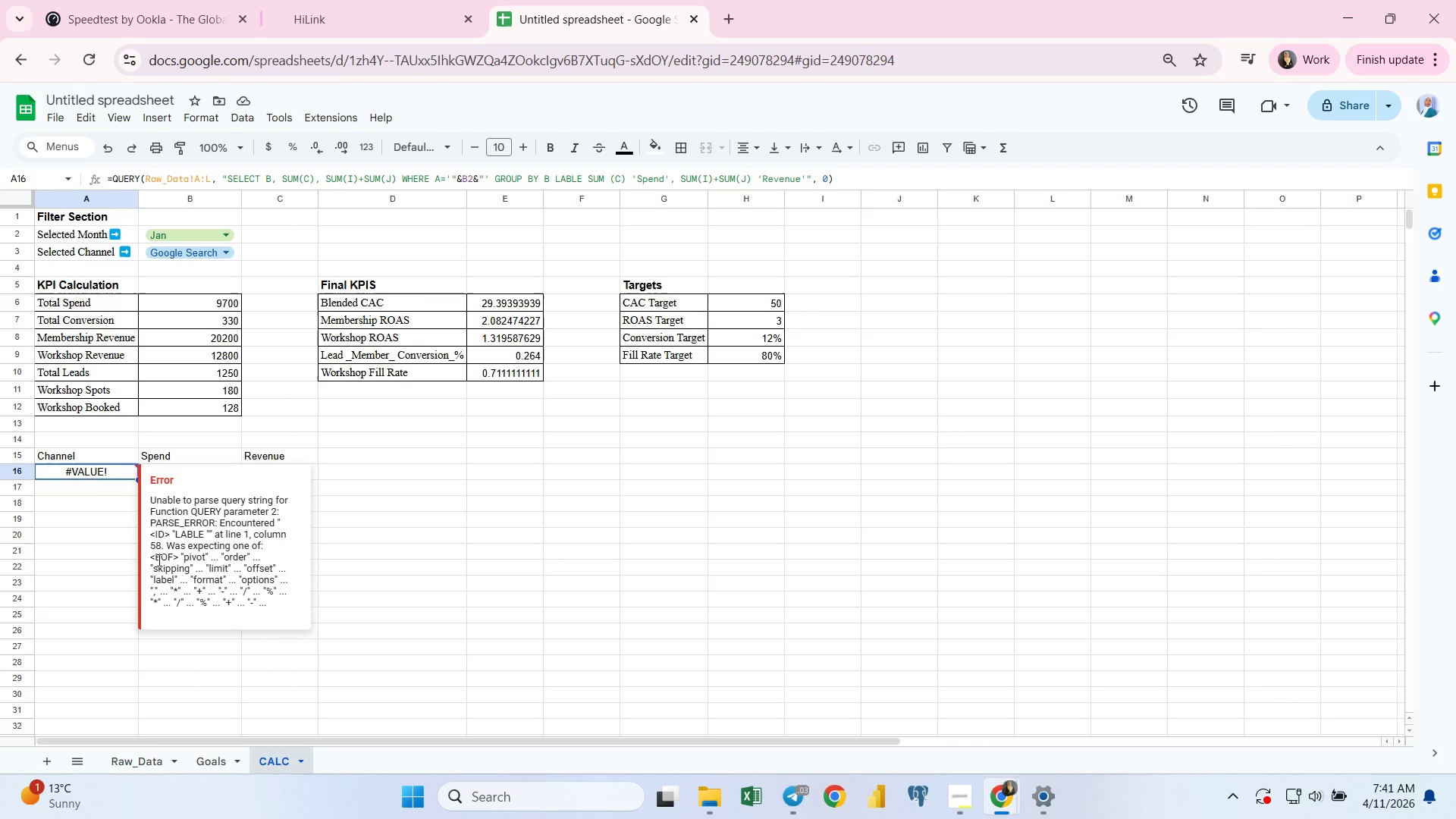 
left_click([133, 758])
 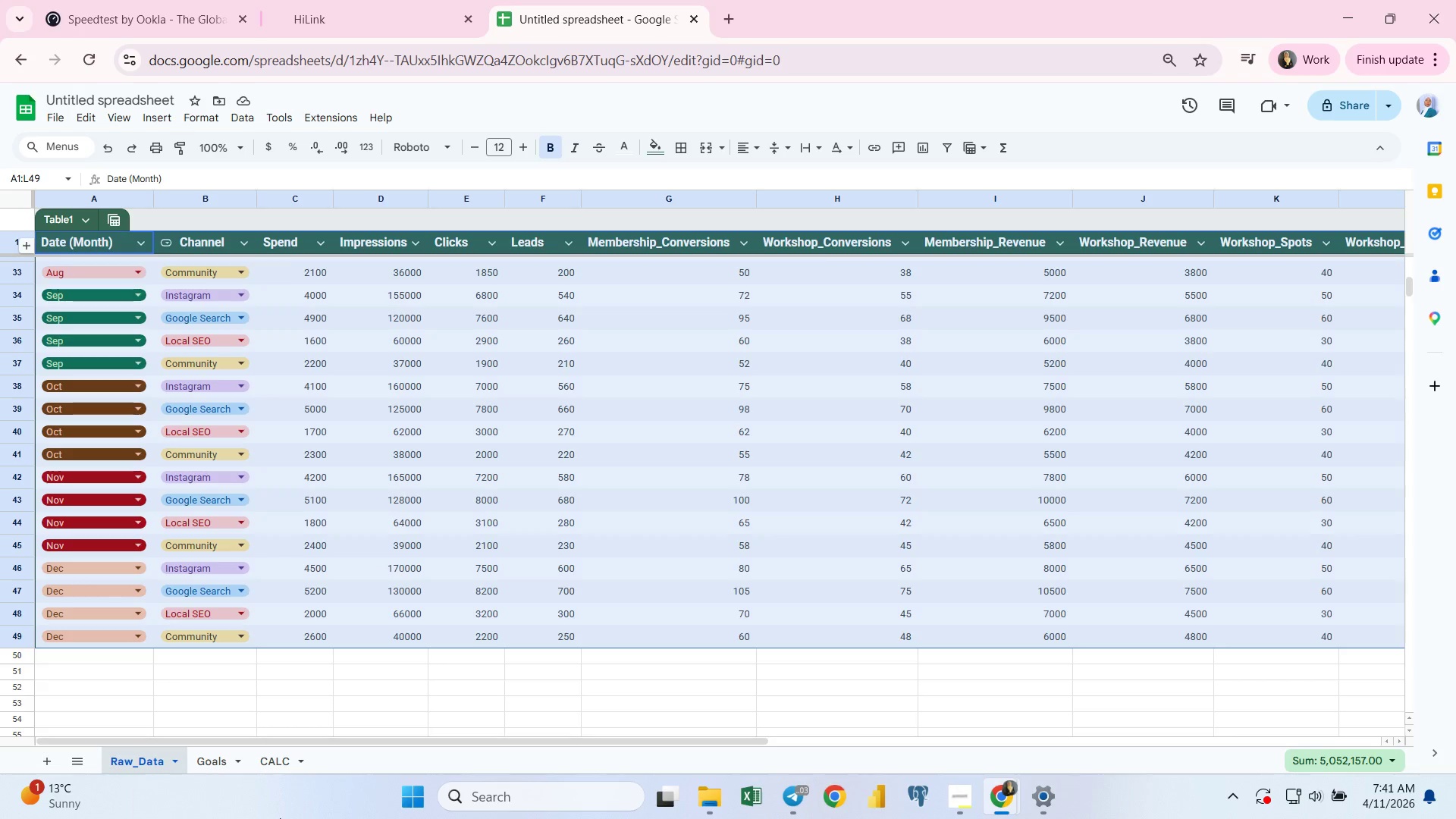 
left_click([273, 760])
 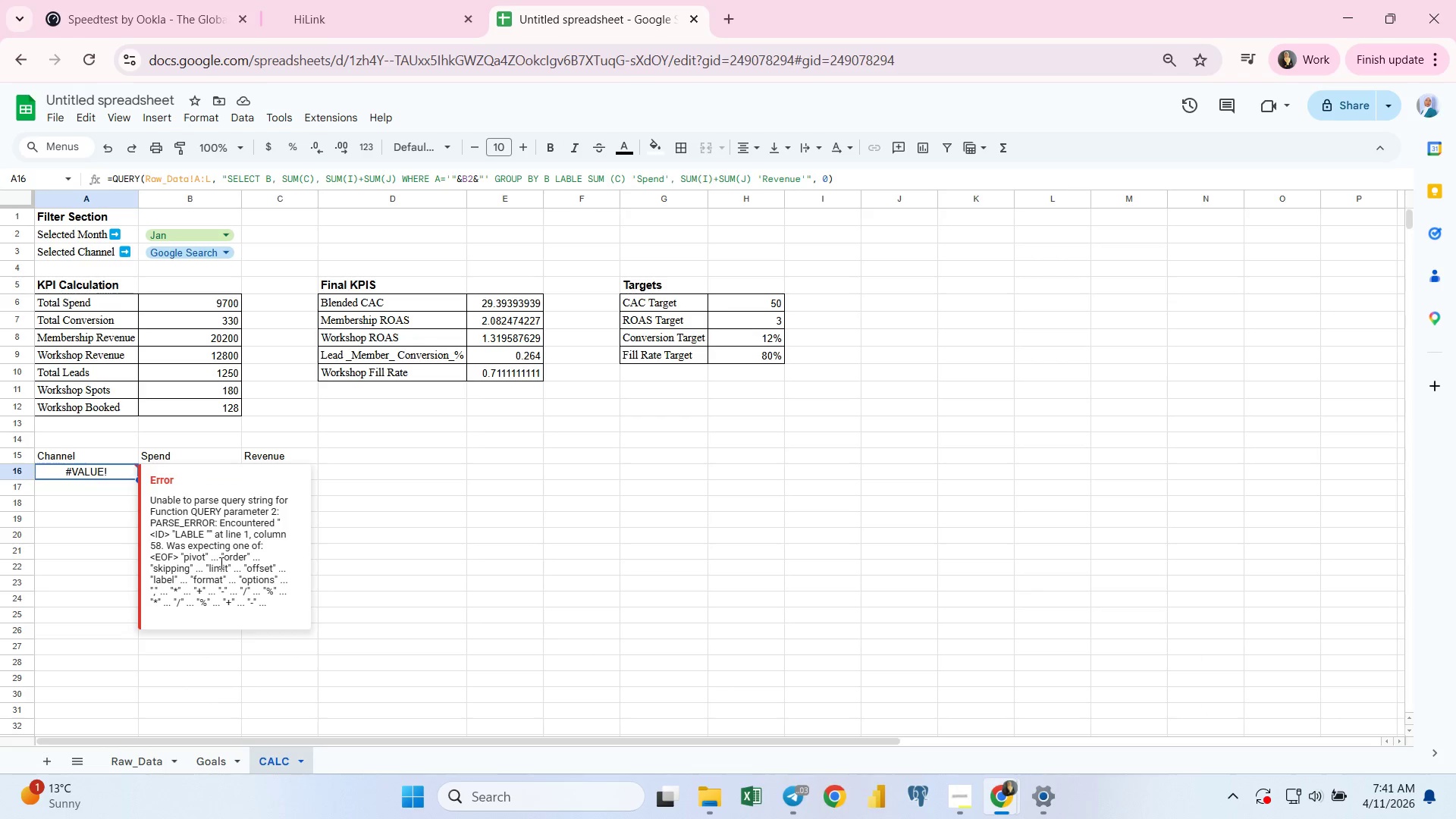 
left_click([220, 576])
 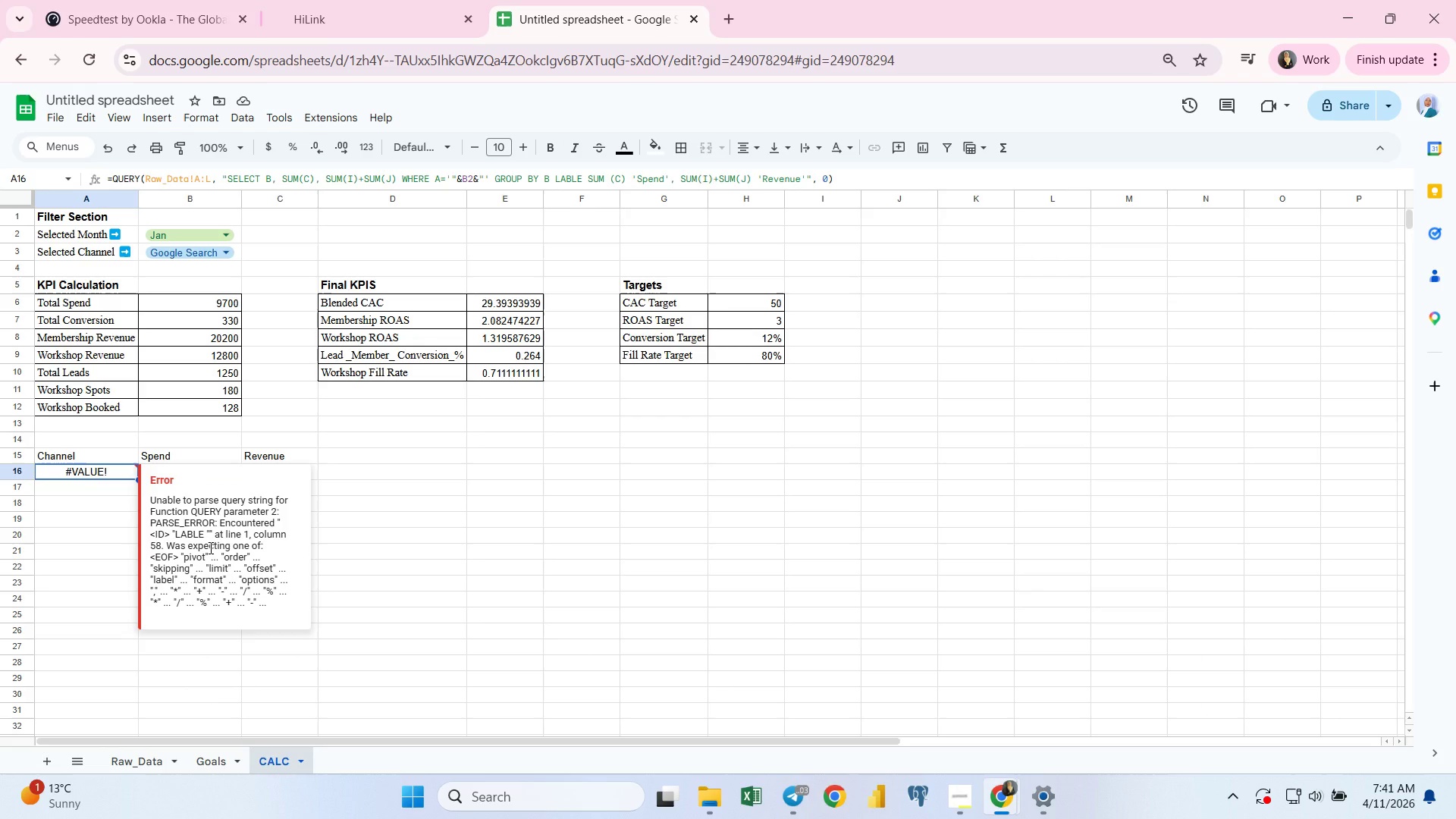 
left_click([209, 548])
 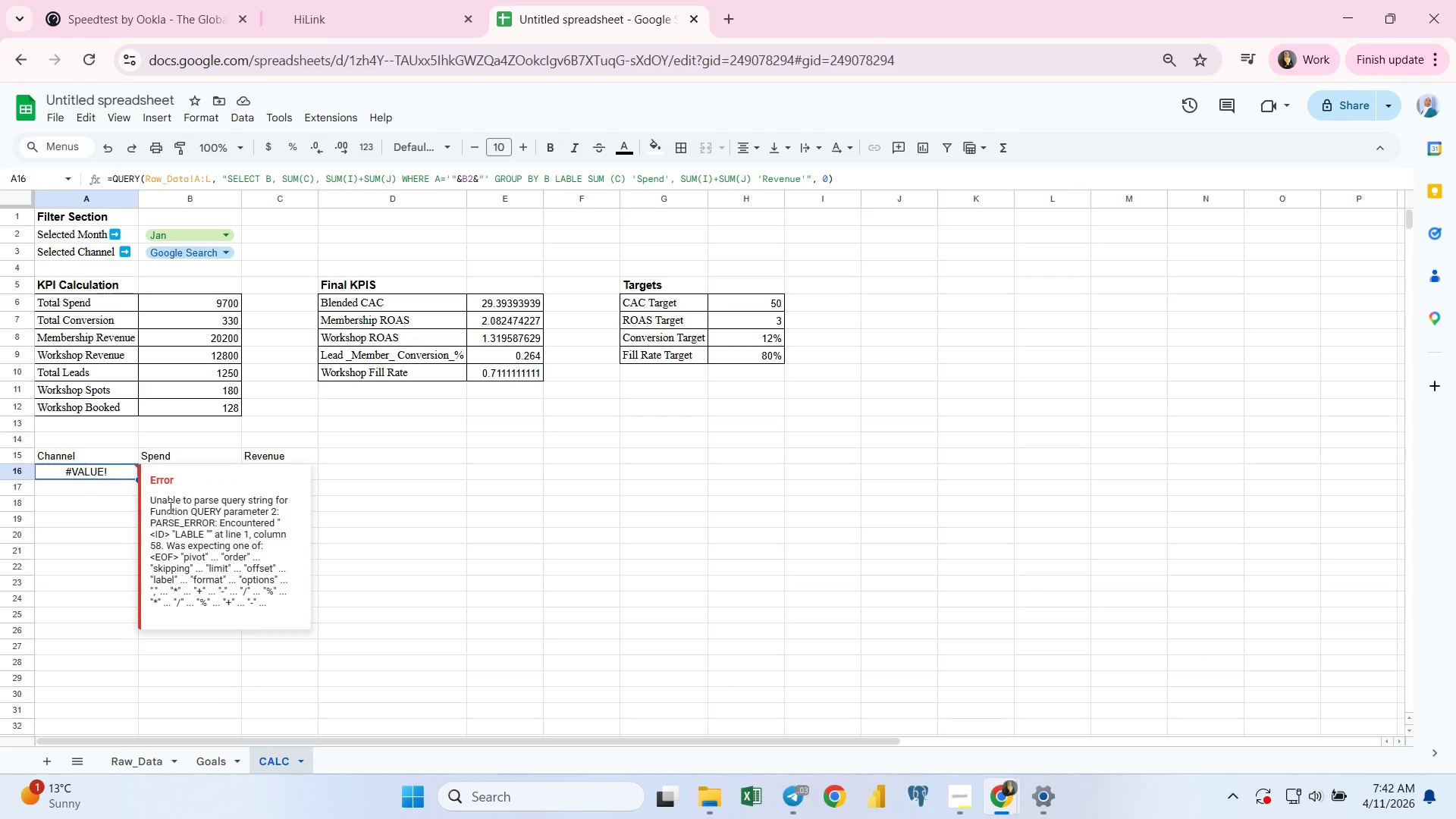 
left_click([169, 507])
 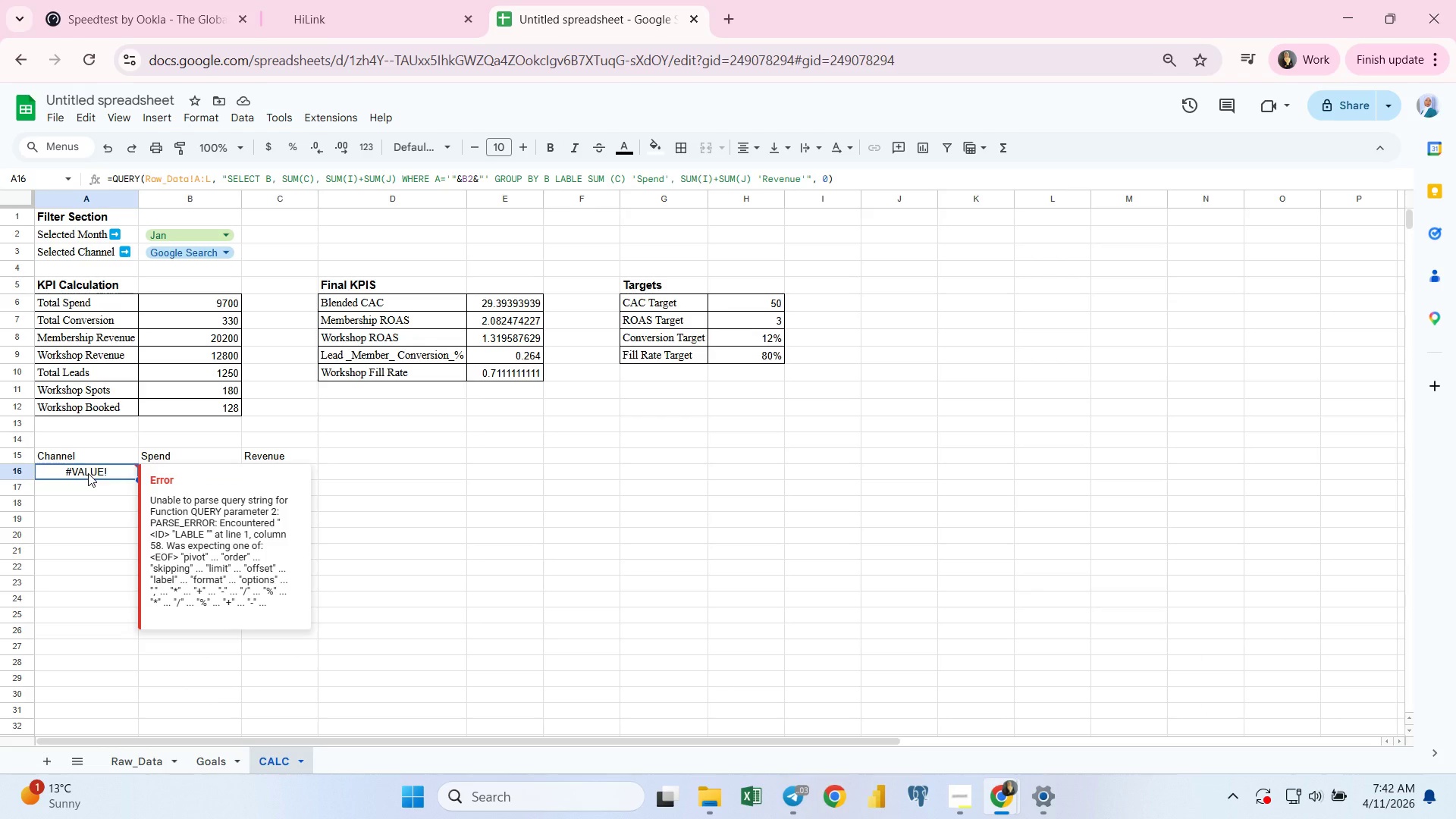 
wait(6.61)
 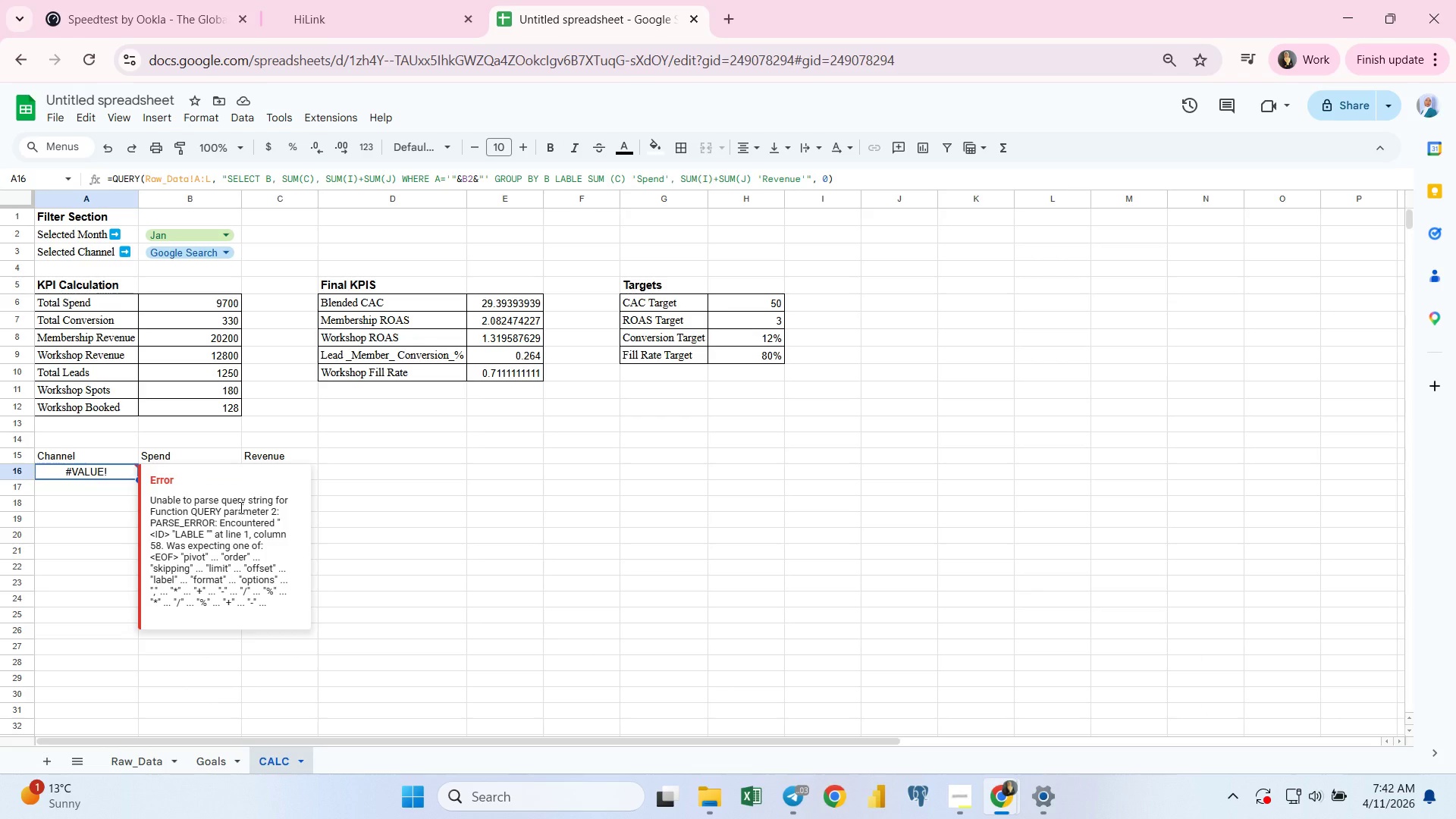 
left_click([88, 473])
 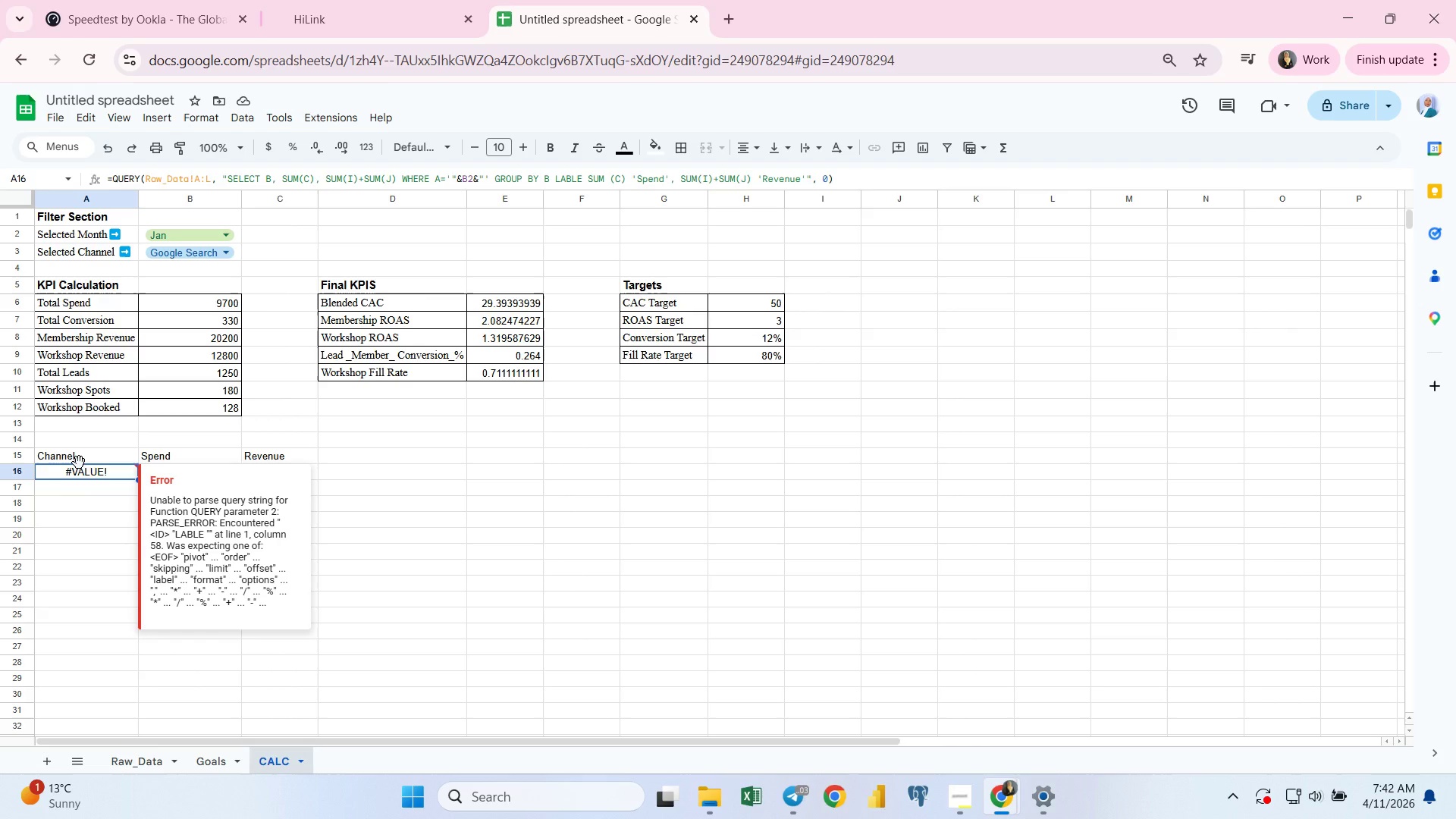 
left_click([79, 463])
 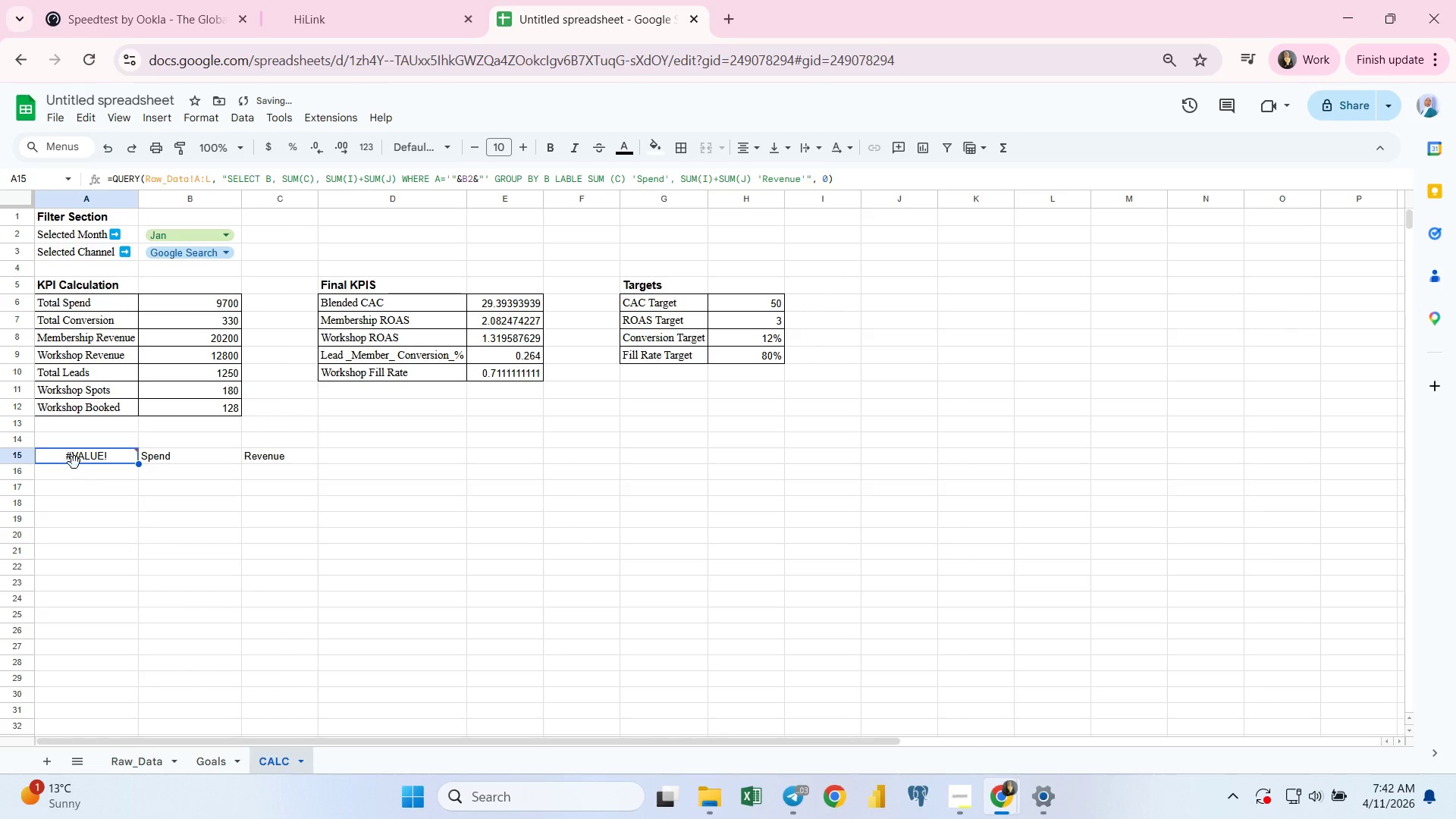 
key(Control+Z)
 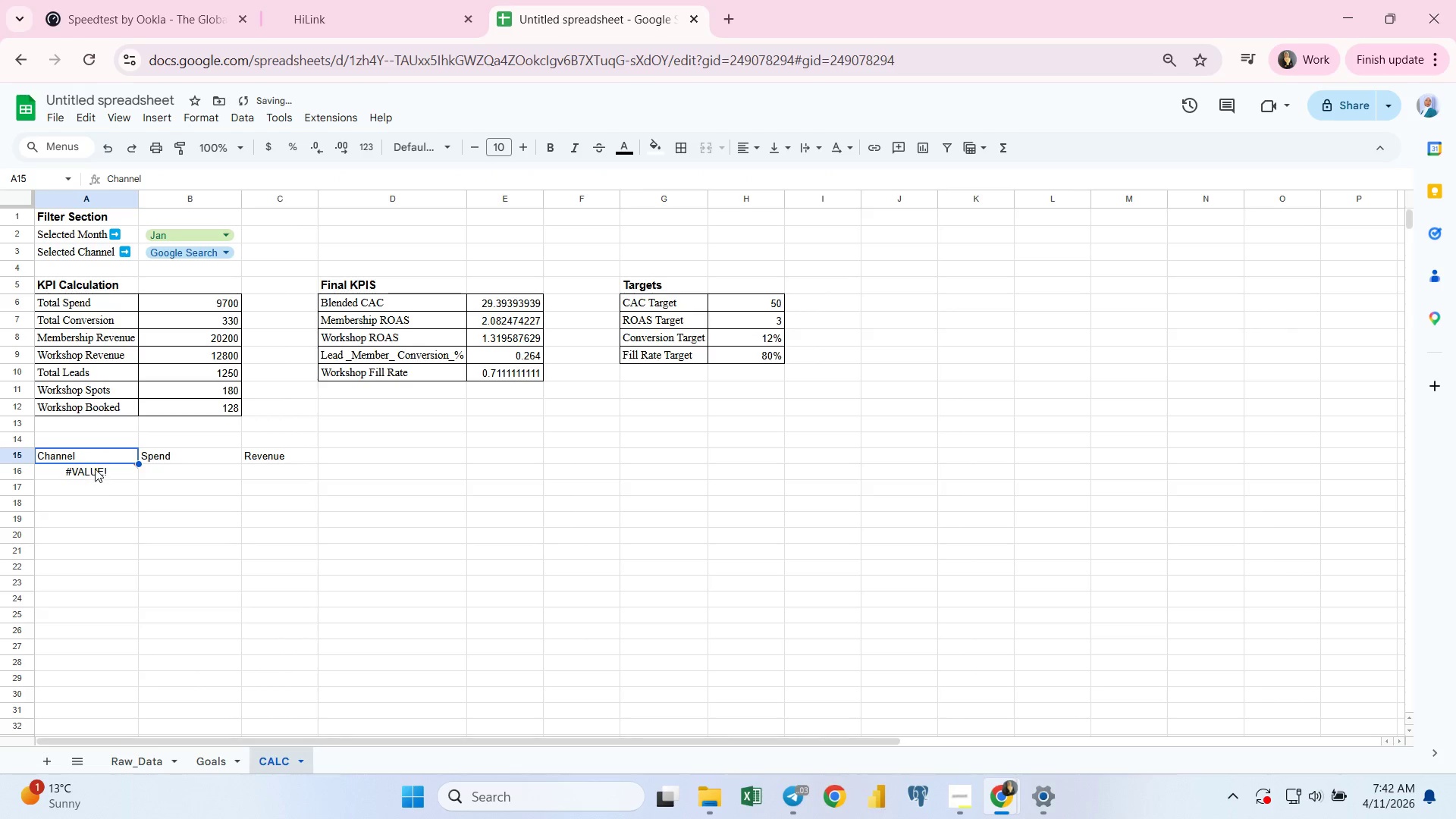 
left_click([95, 468])
 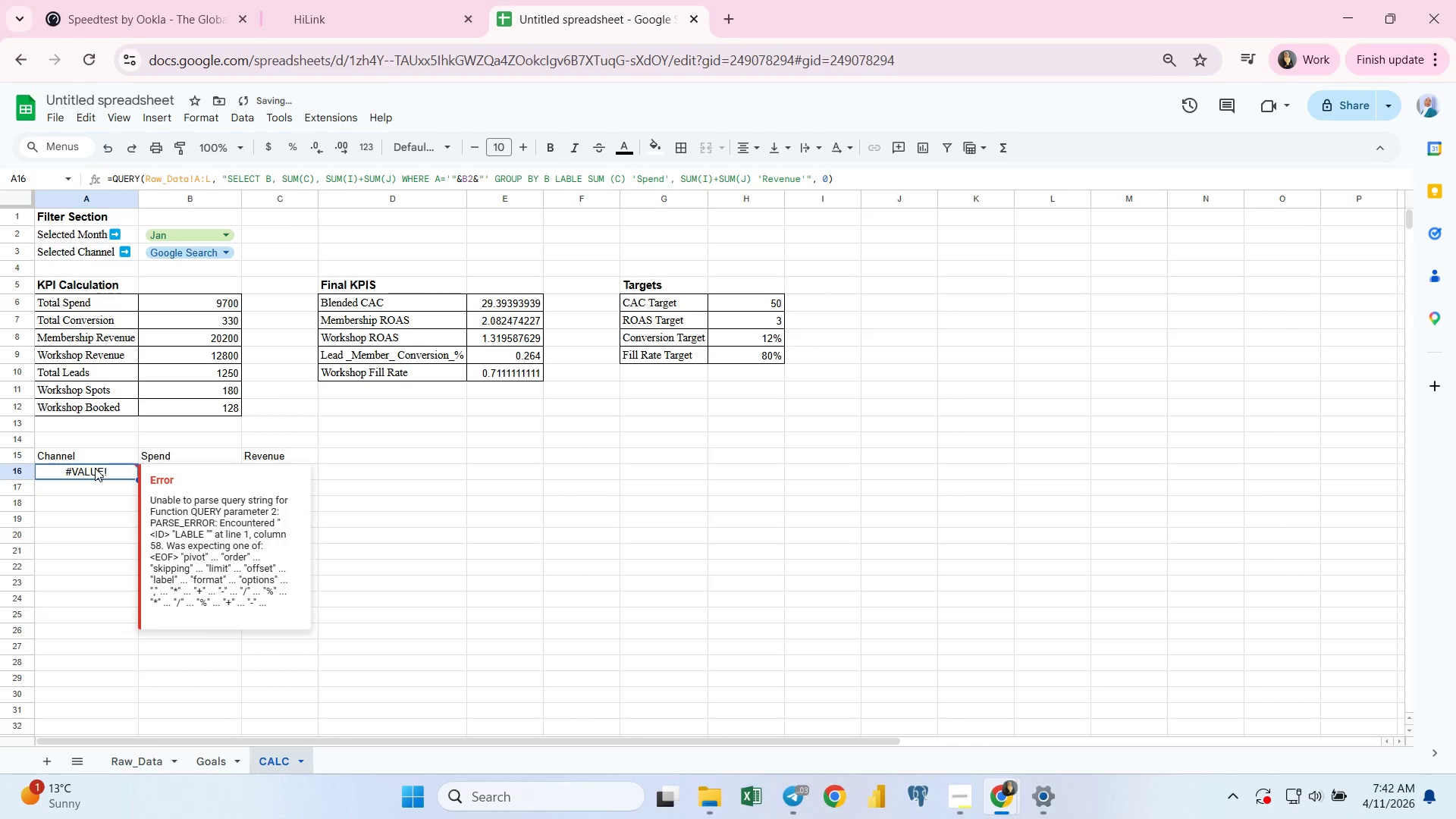 
double_click([95, 468])
 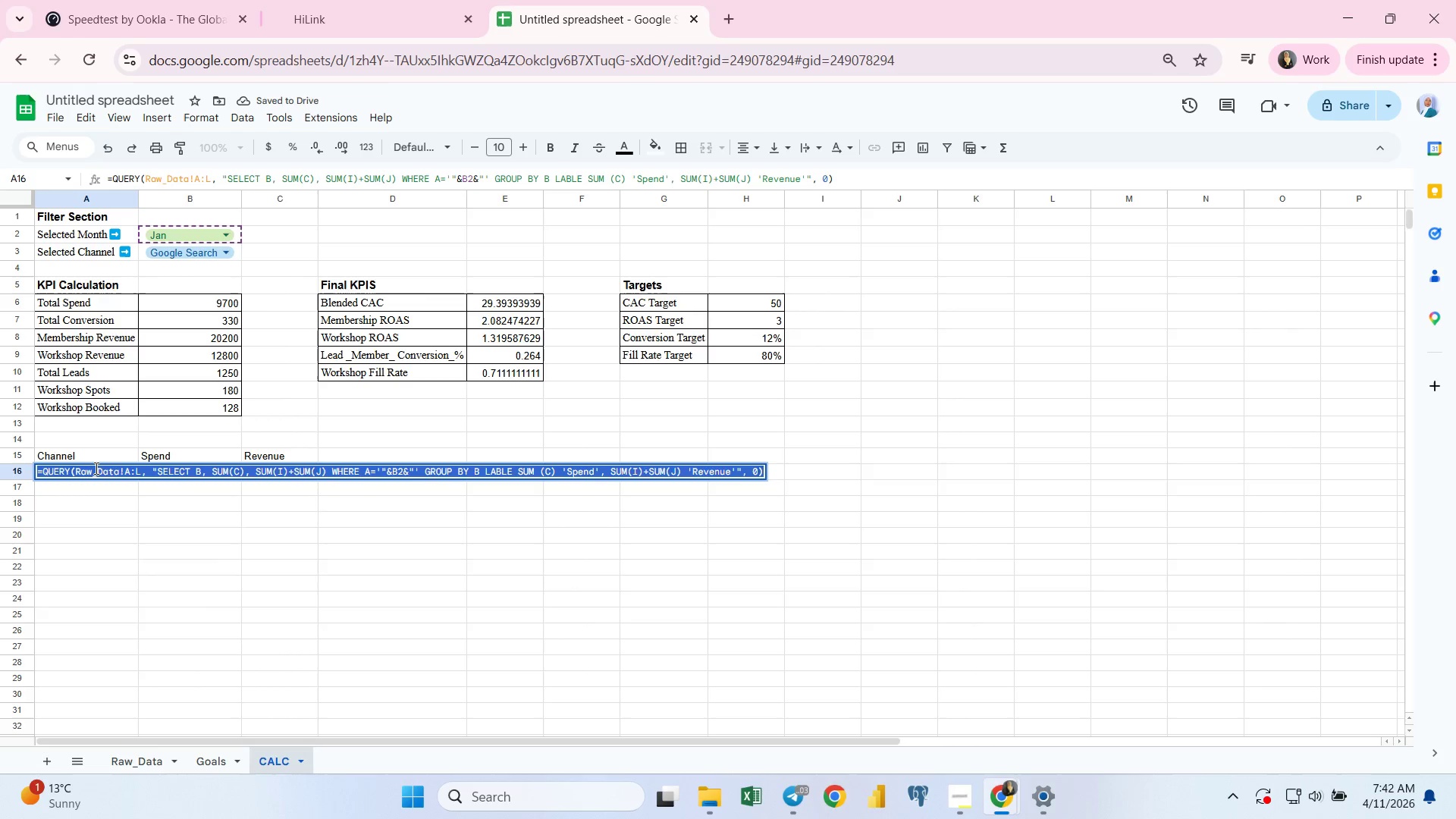 
triple_click([95, 468])
 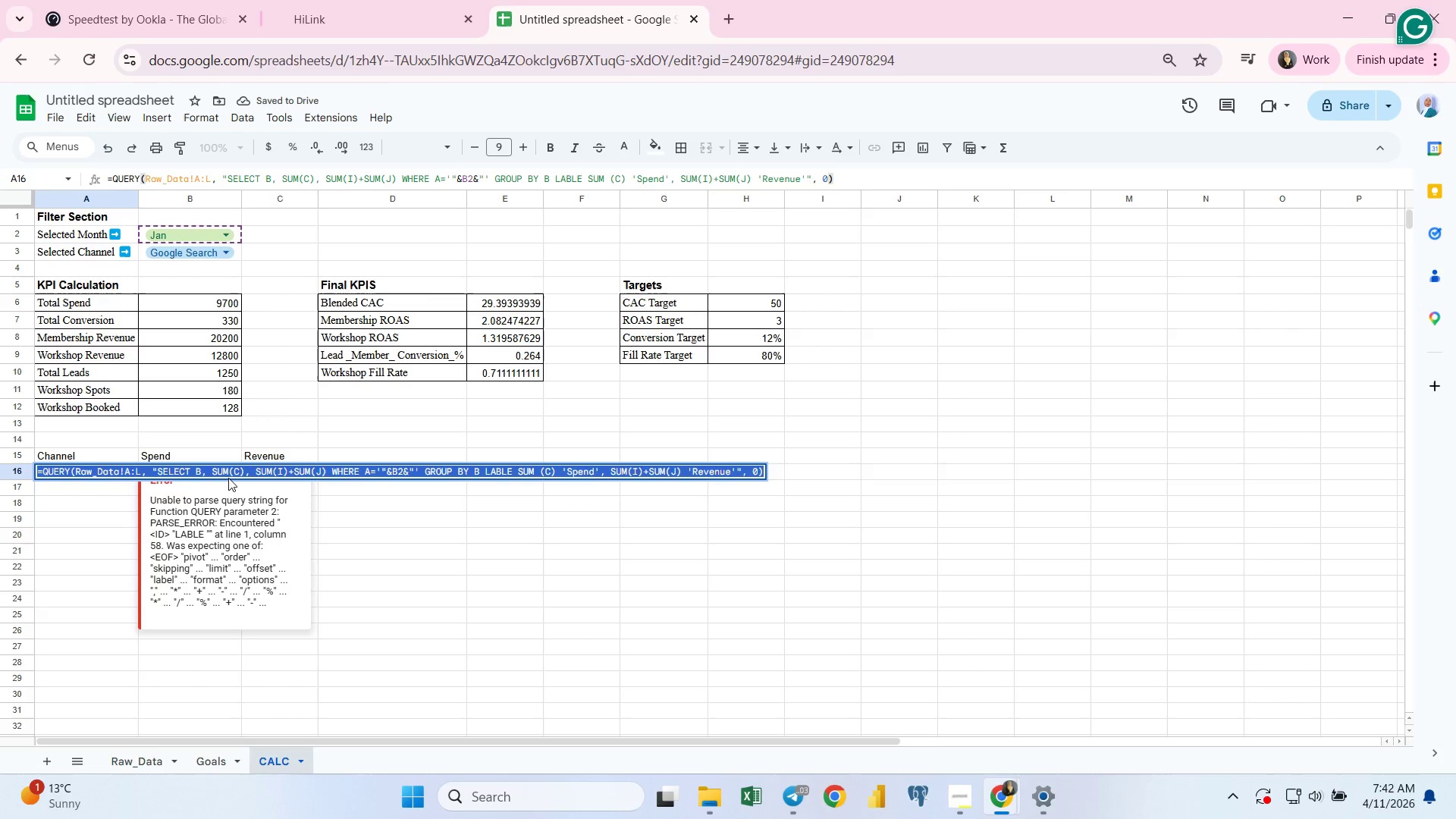 
left_click([217, 471])
 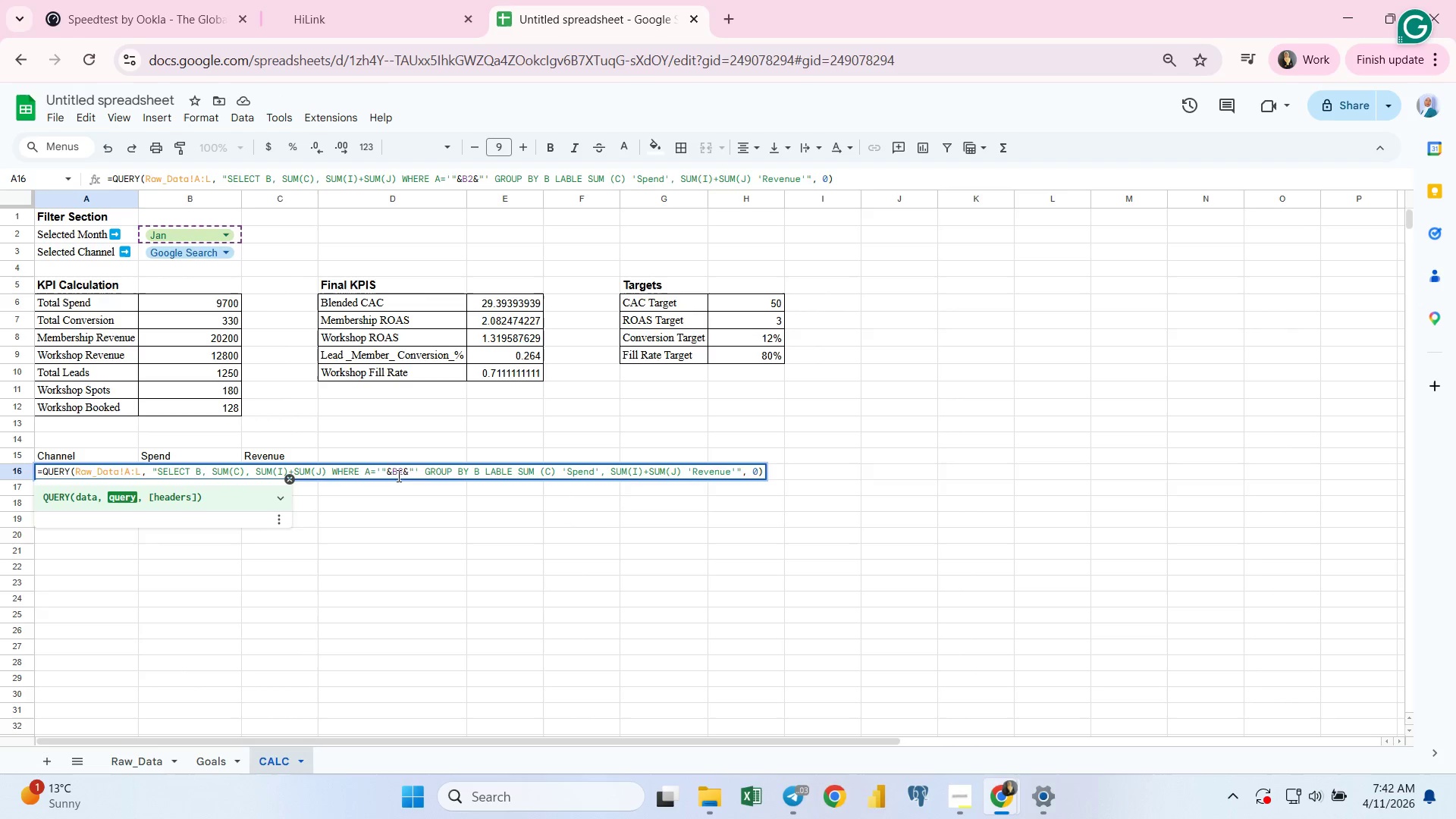 
left_click([403, 475])
 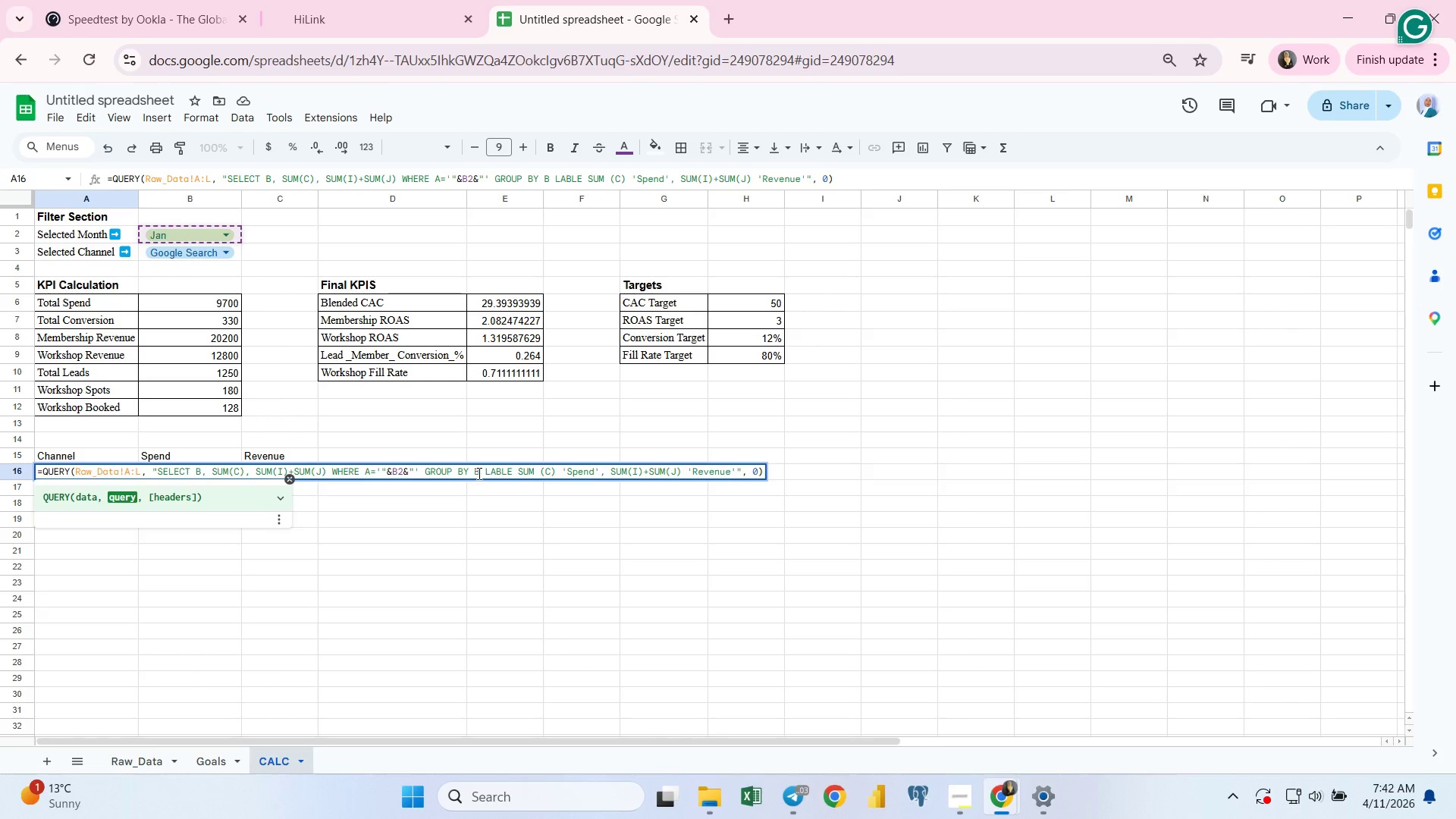 
left_click([478, 473])
 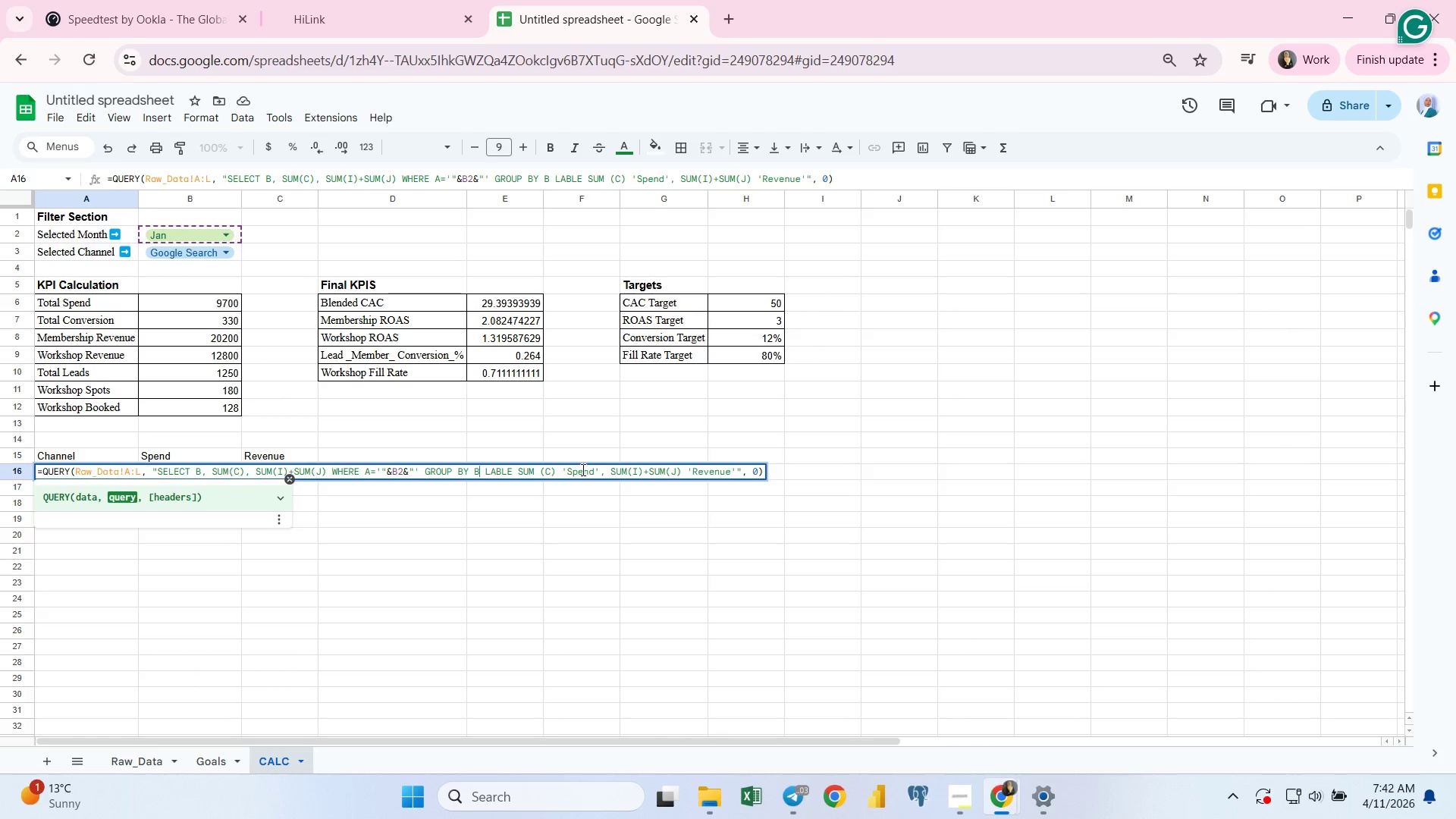 
left_click([582, 469])
 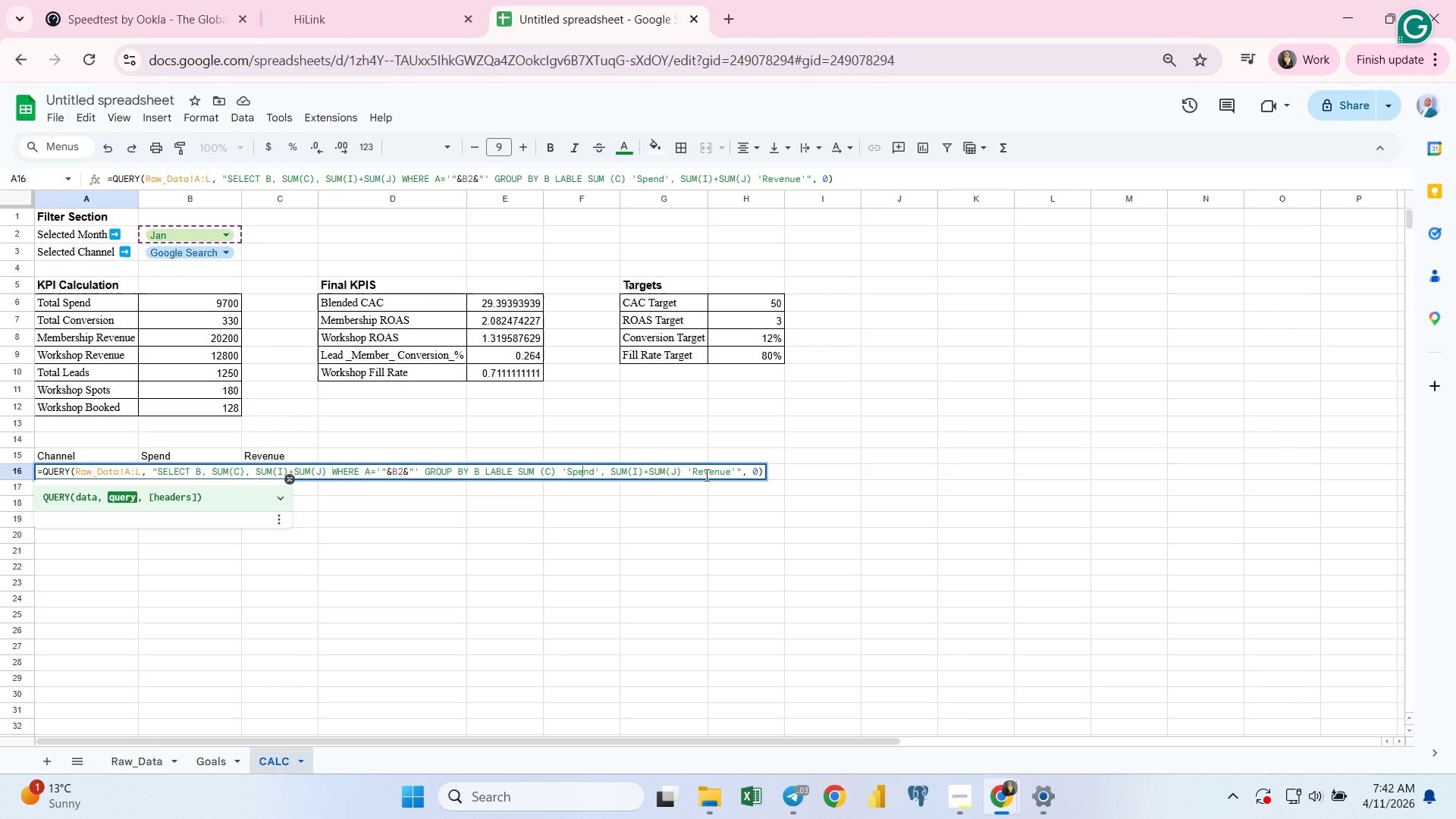 
left_click_drag(start_coordinate=[705, 475], to_coordinate=[244, 445])
 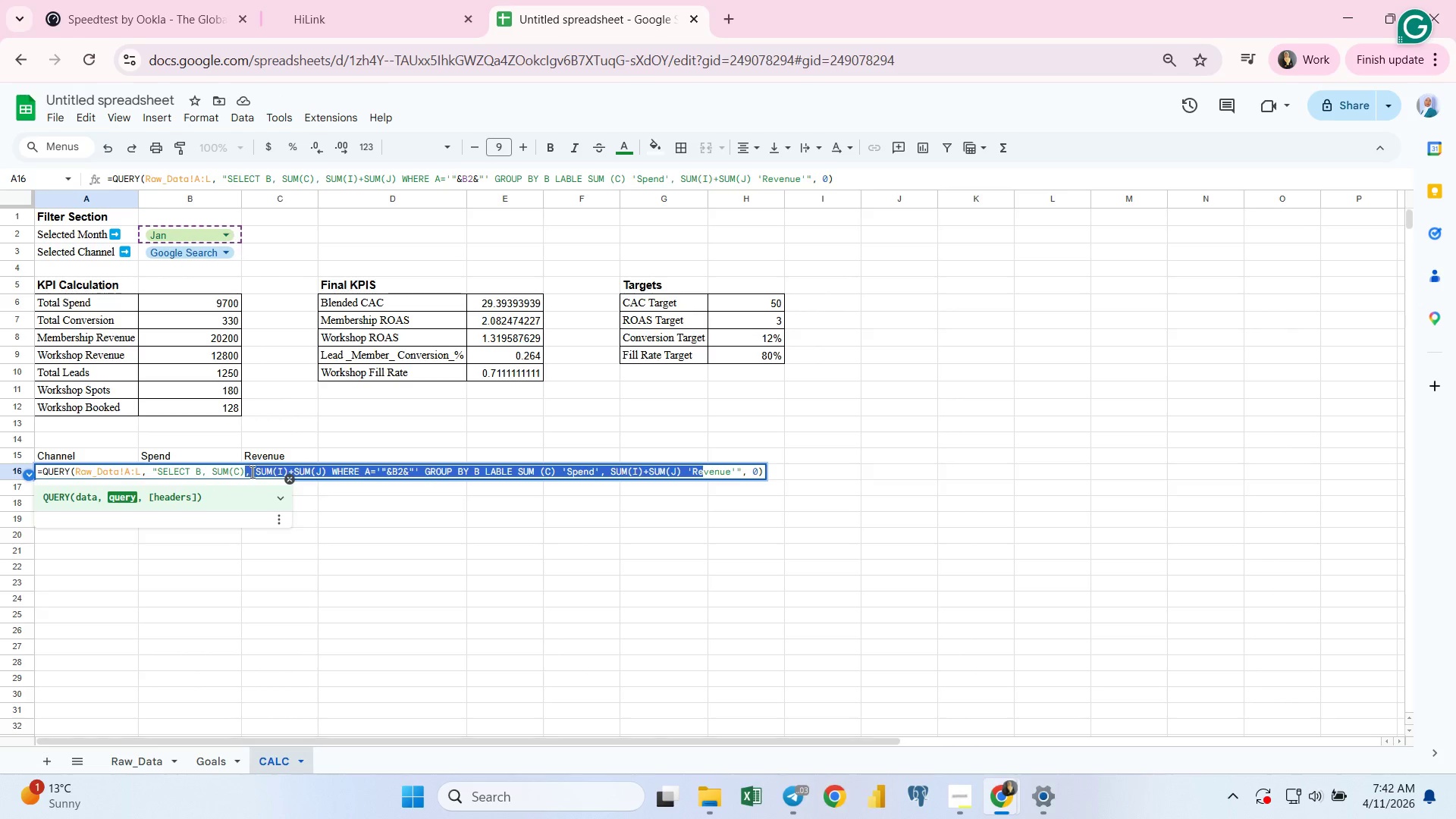 
left_click([251, 472])
 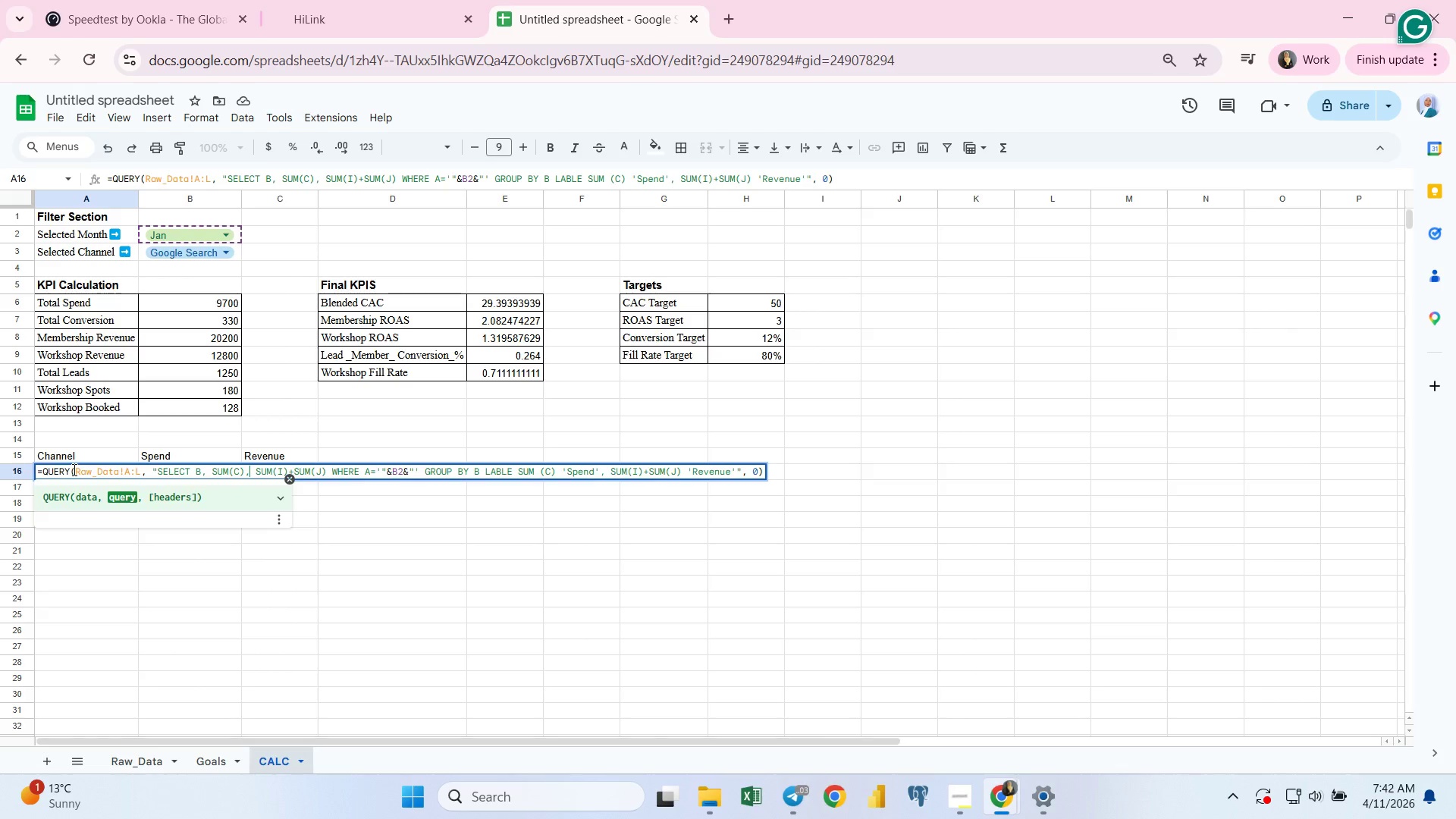 
left_click([76, 472])
 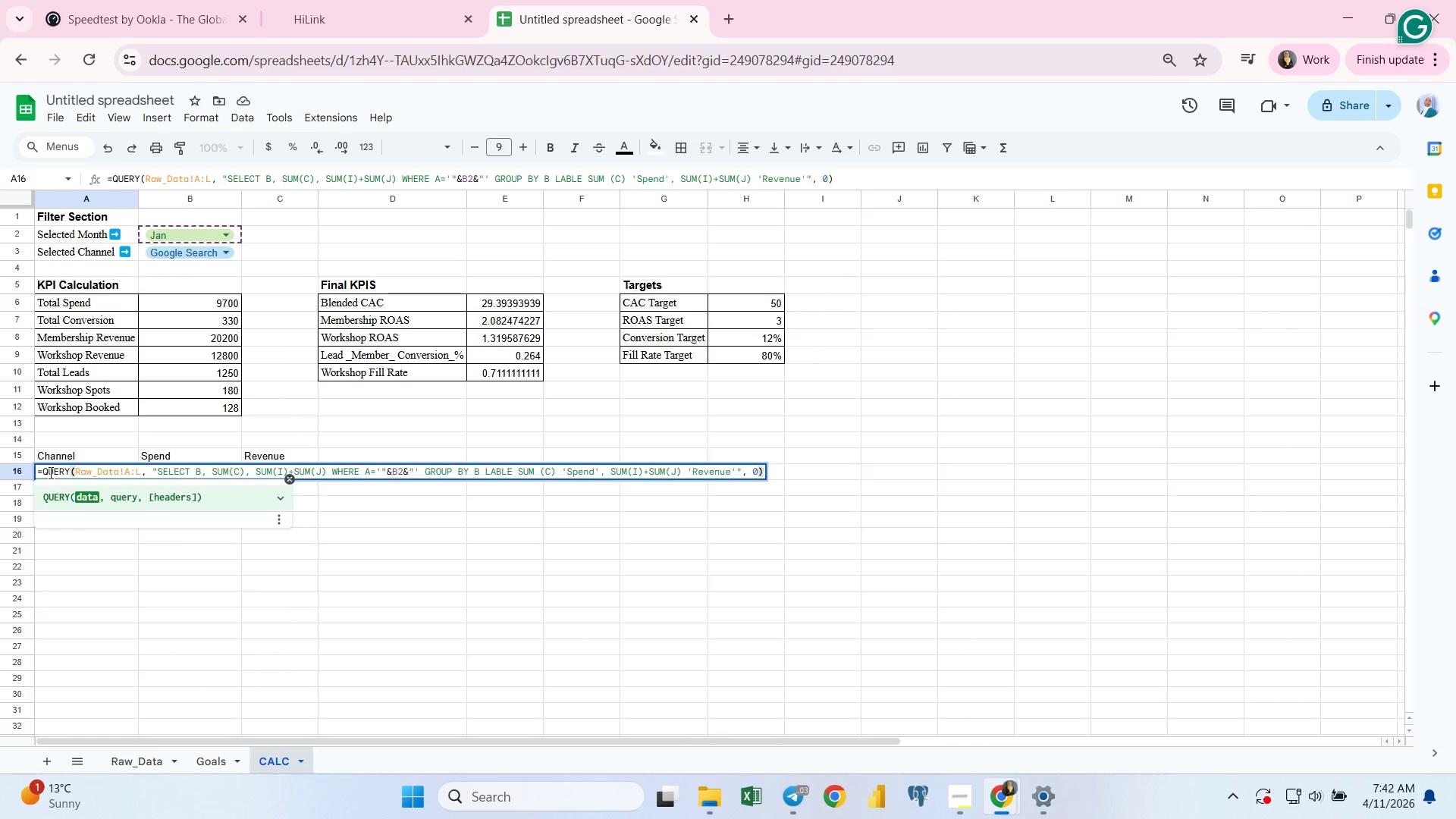 
left_click([49, 472])
 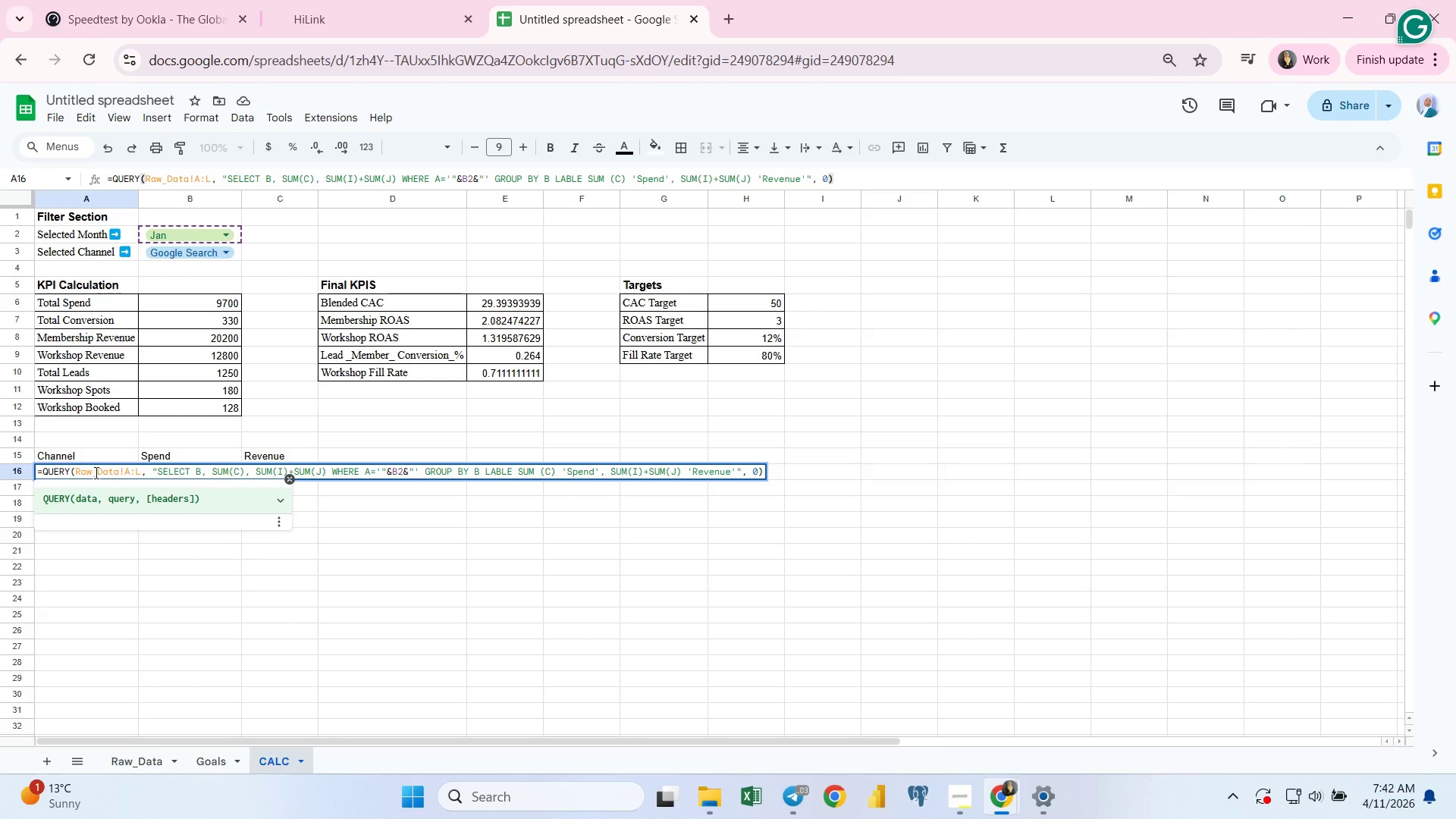 
left_click([95, 472])
 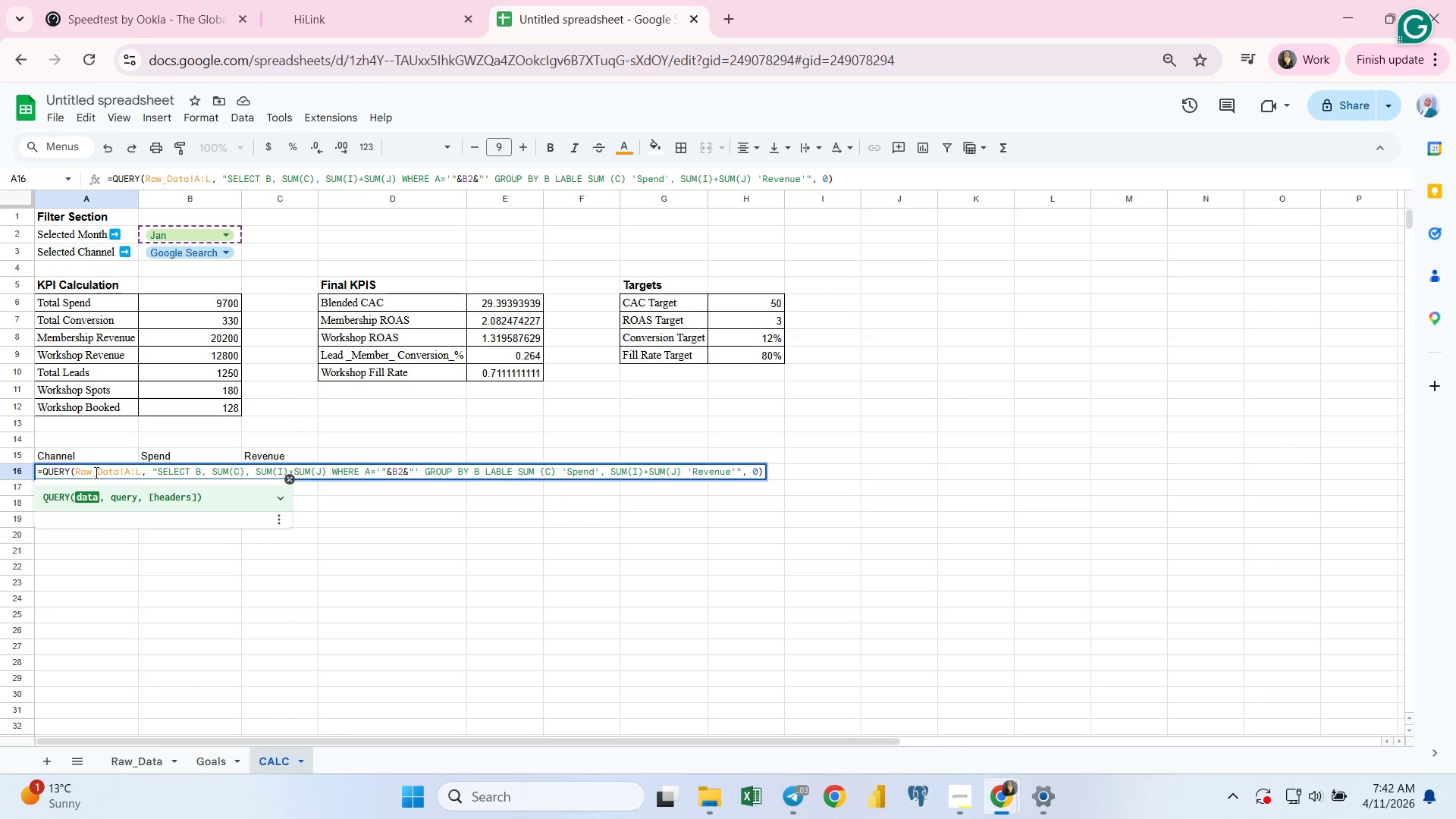 
left_click([218, 472])
 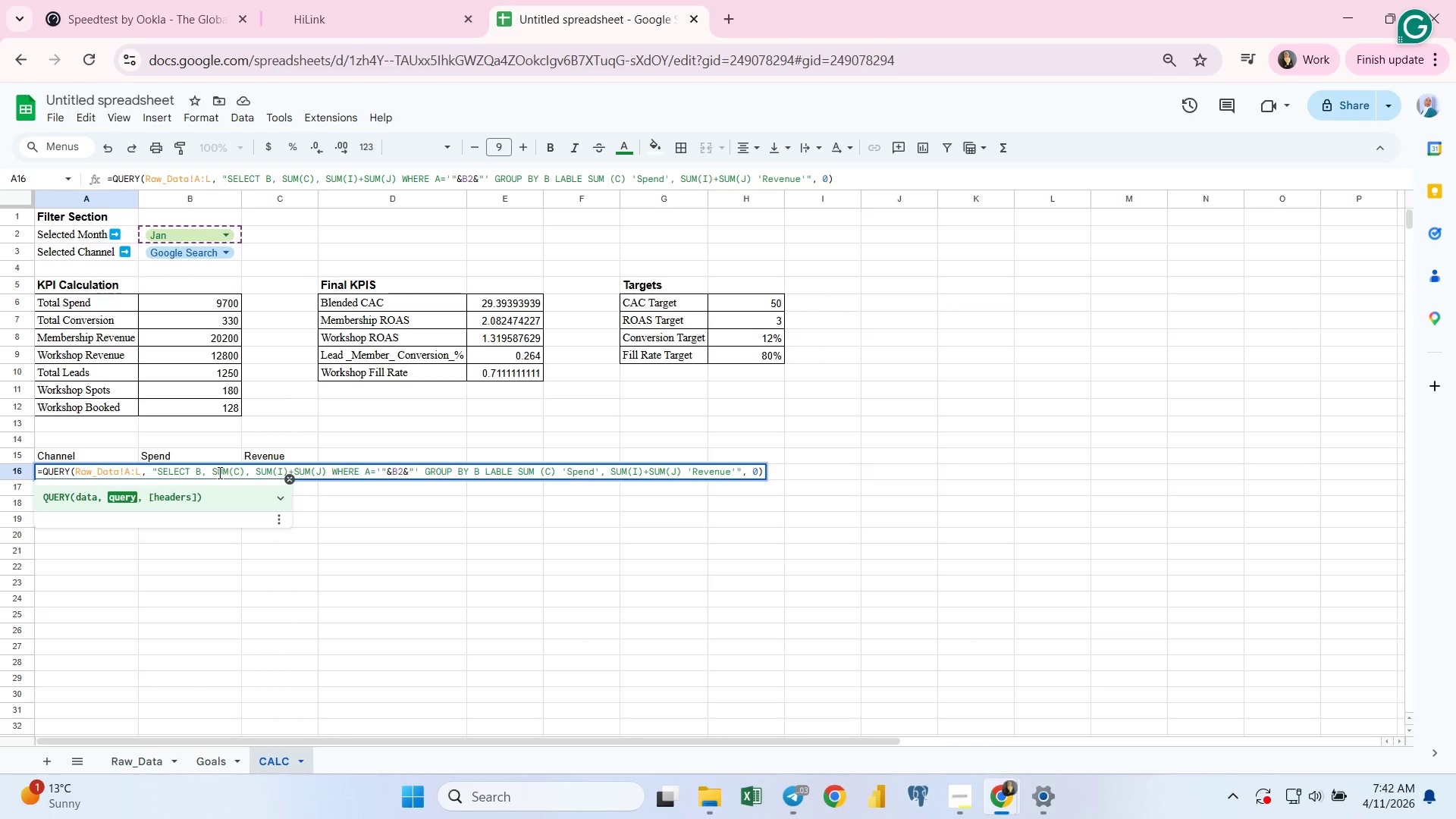 
key(Enter)
 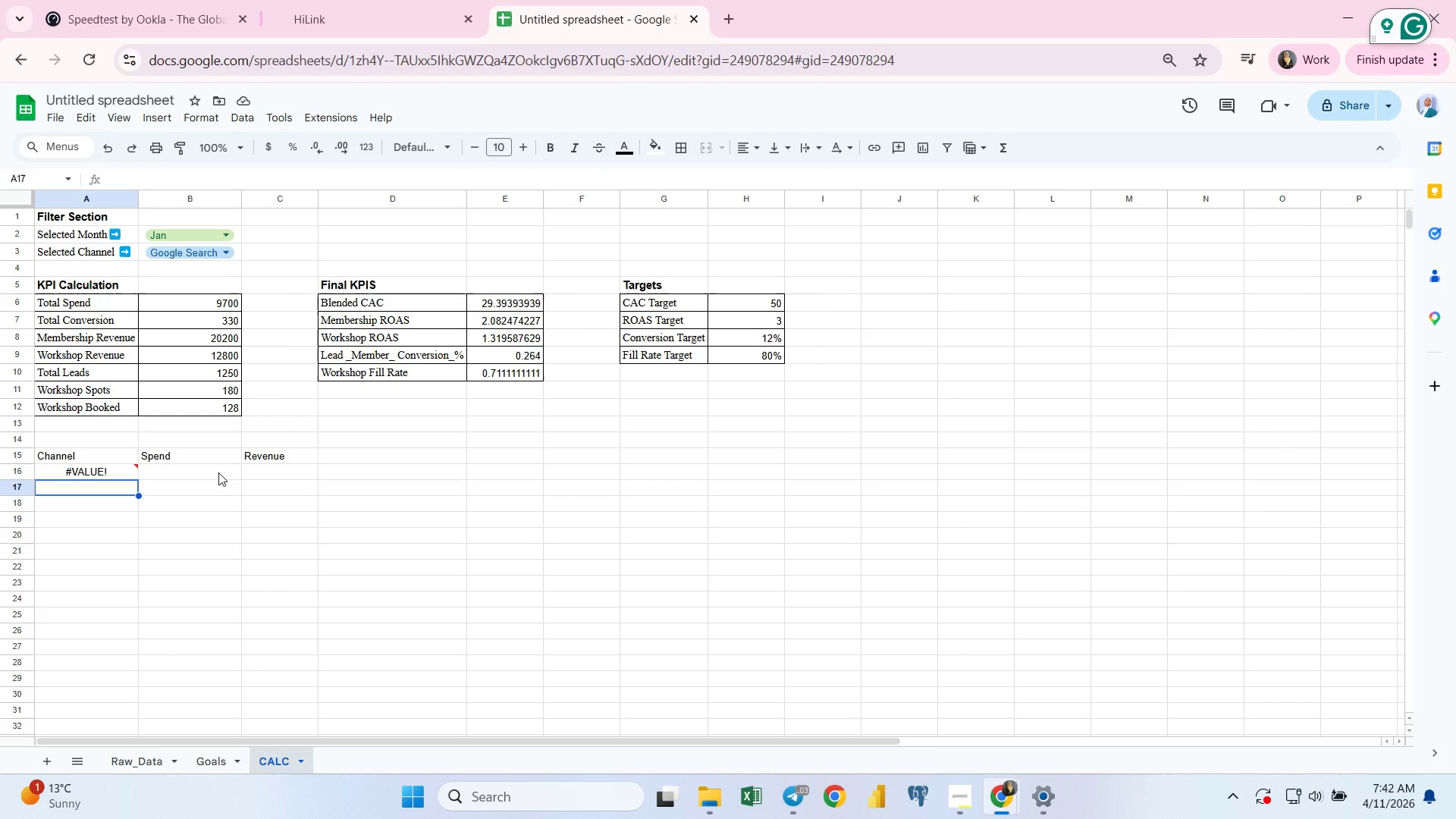 
wait(17.62)
 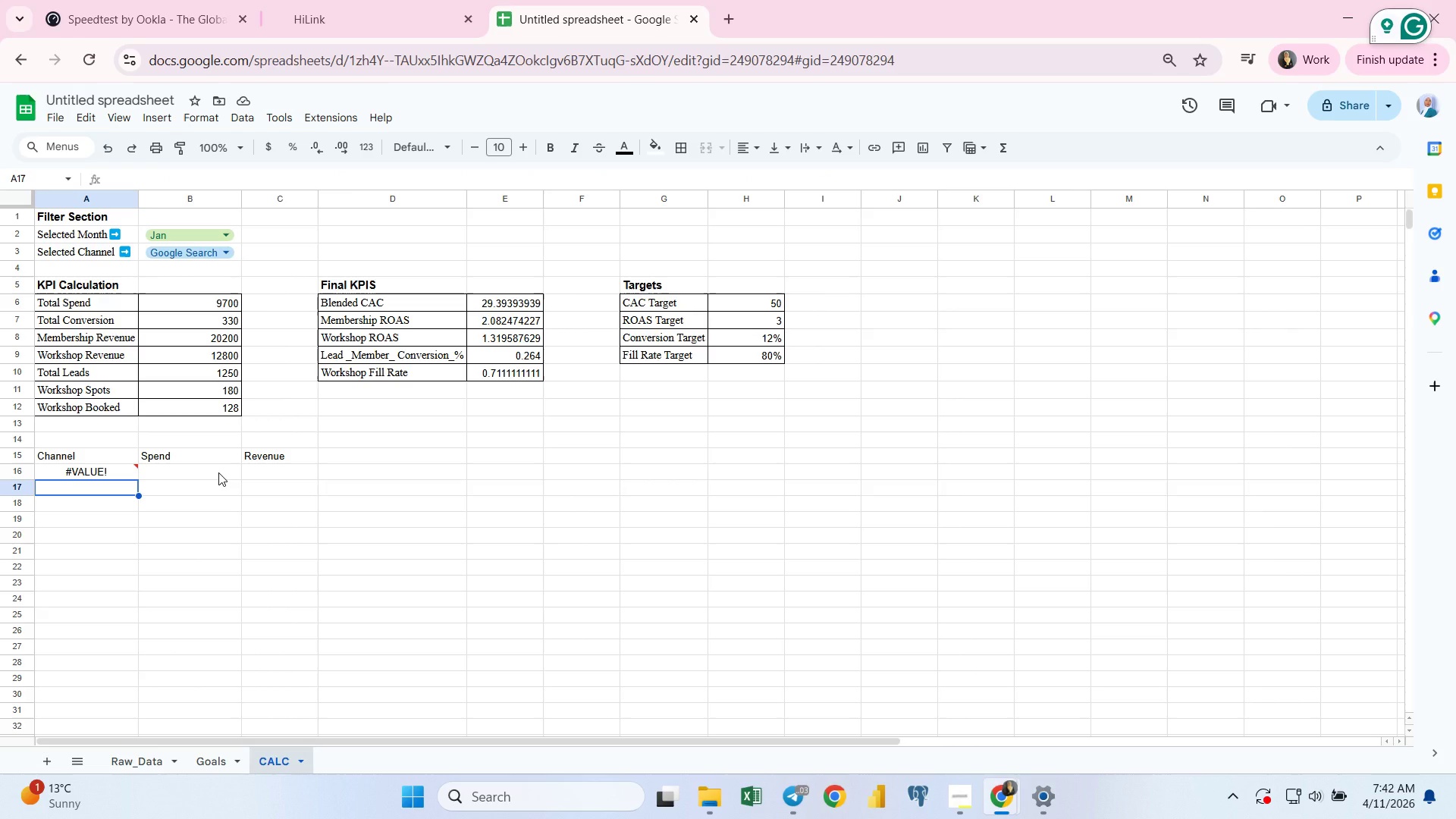 
left_click([58, 570])
 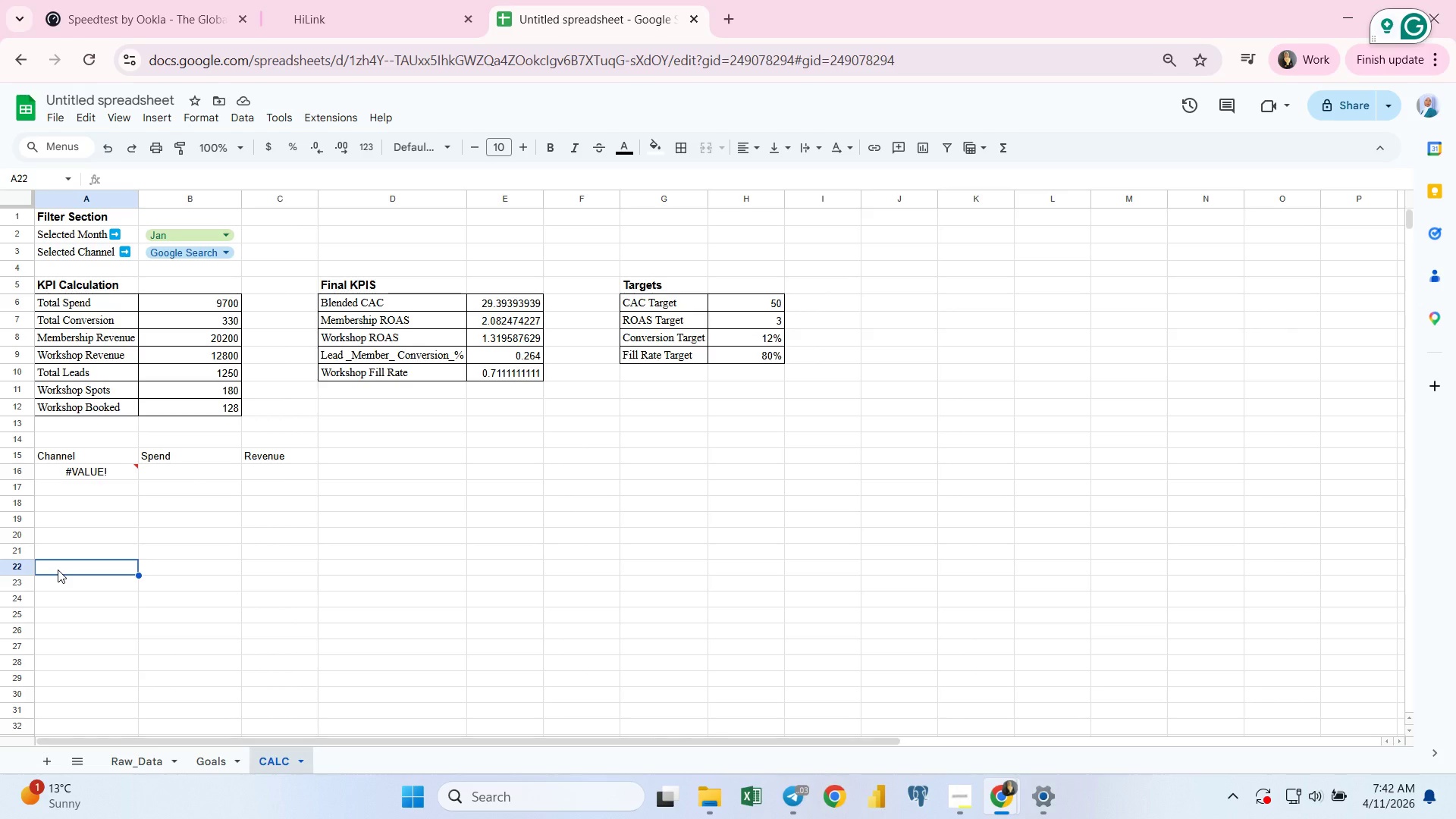 
type(Cha)
 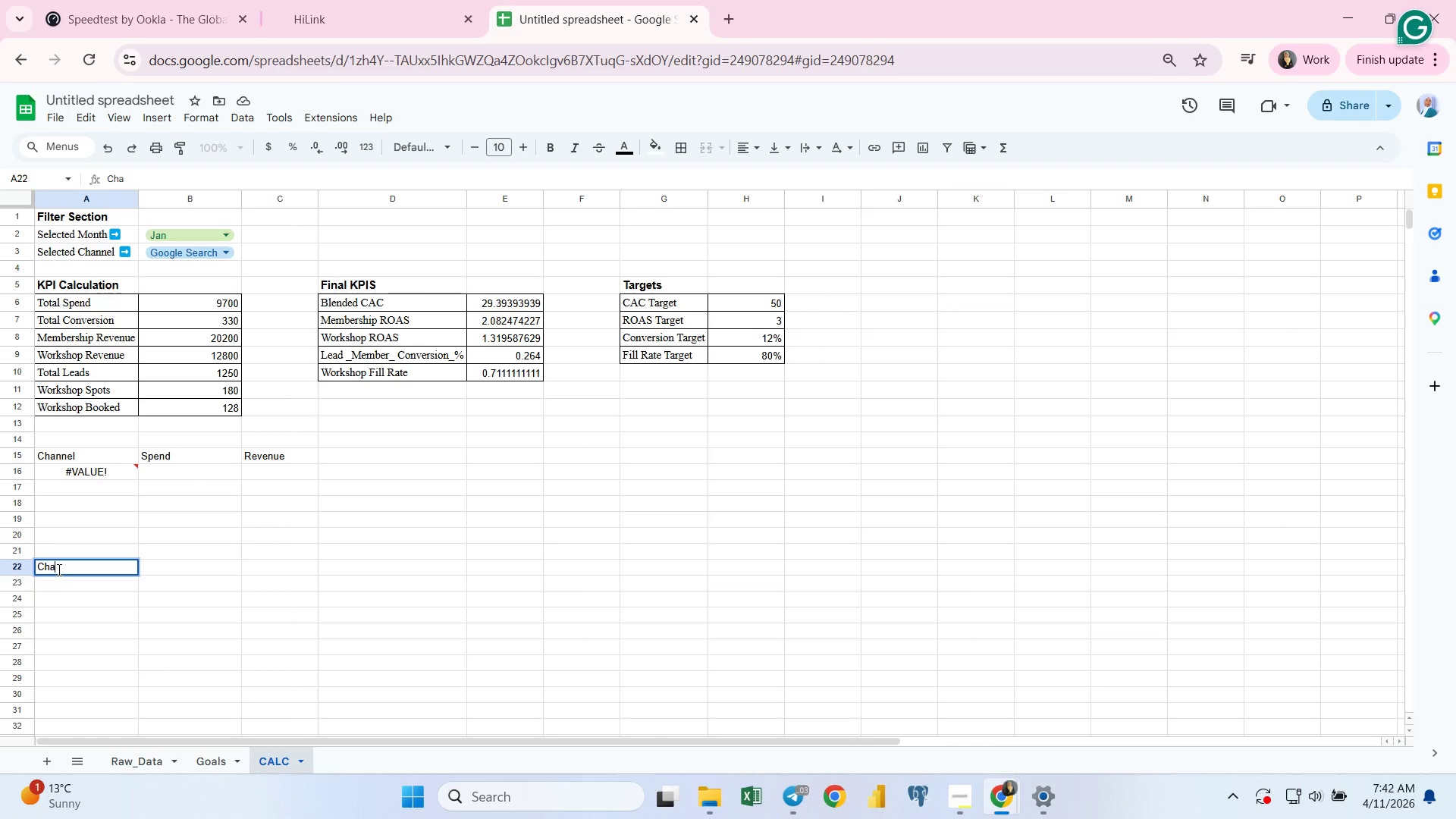 
type(nnel Spend)
 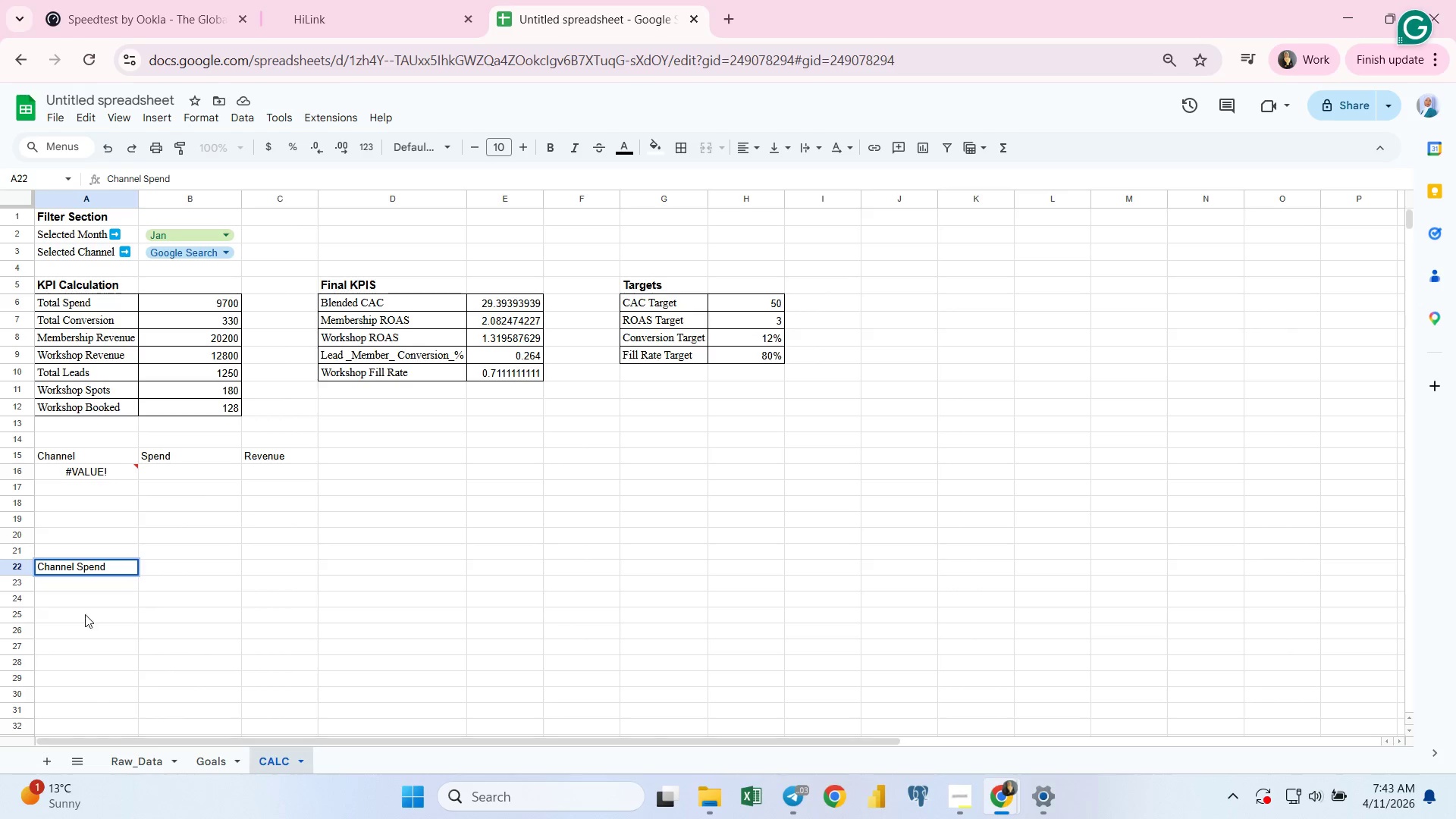 
left_click([191, 566])
 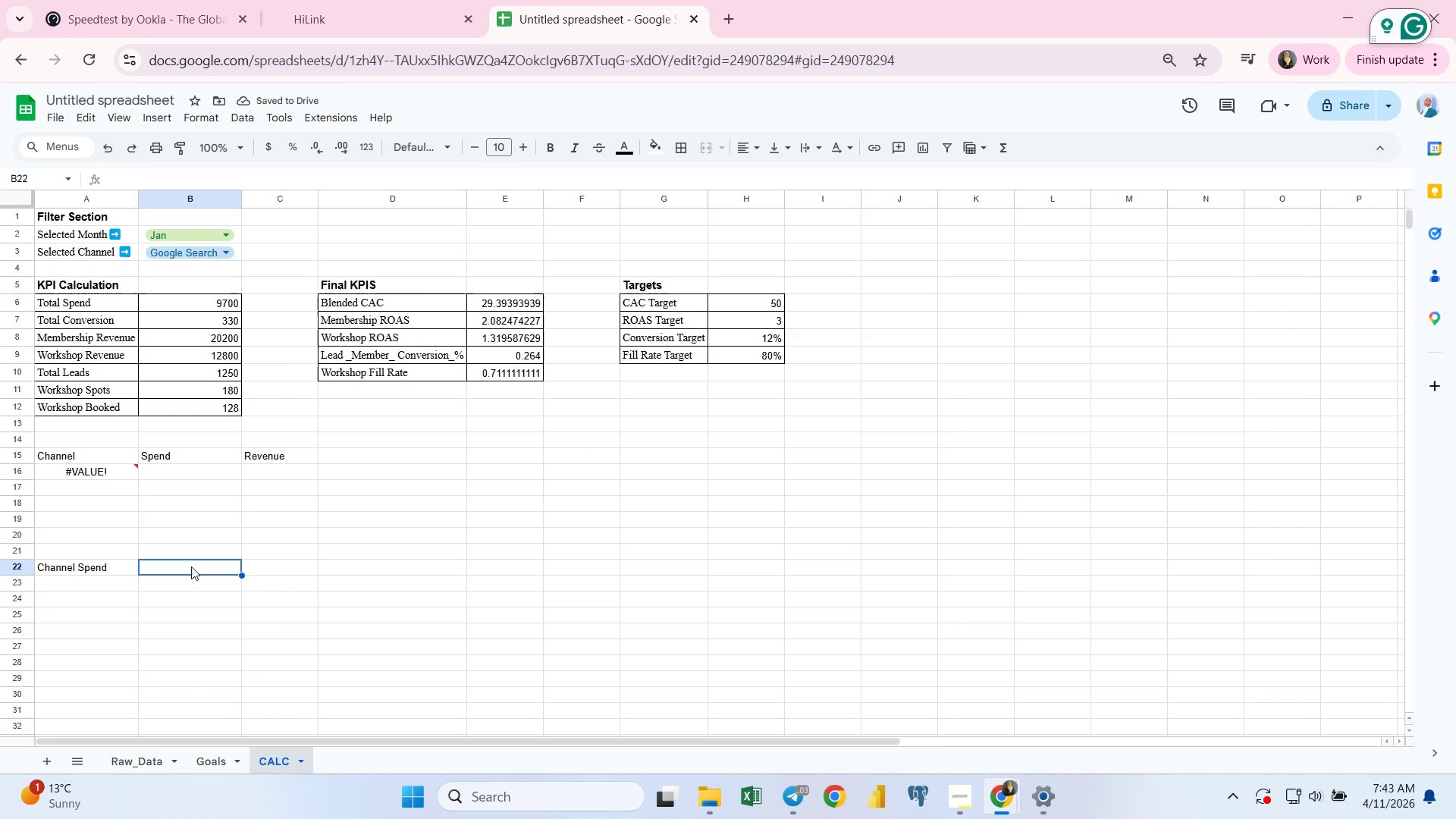 
type(=ifer)
 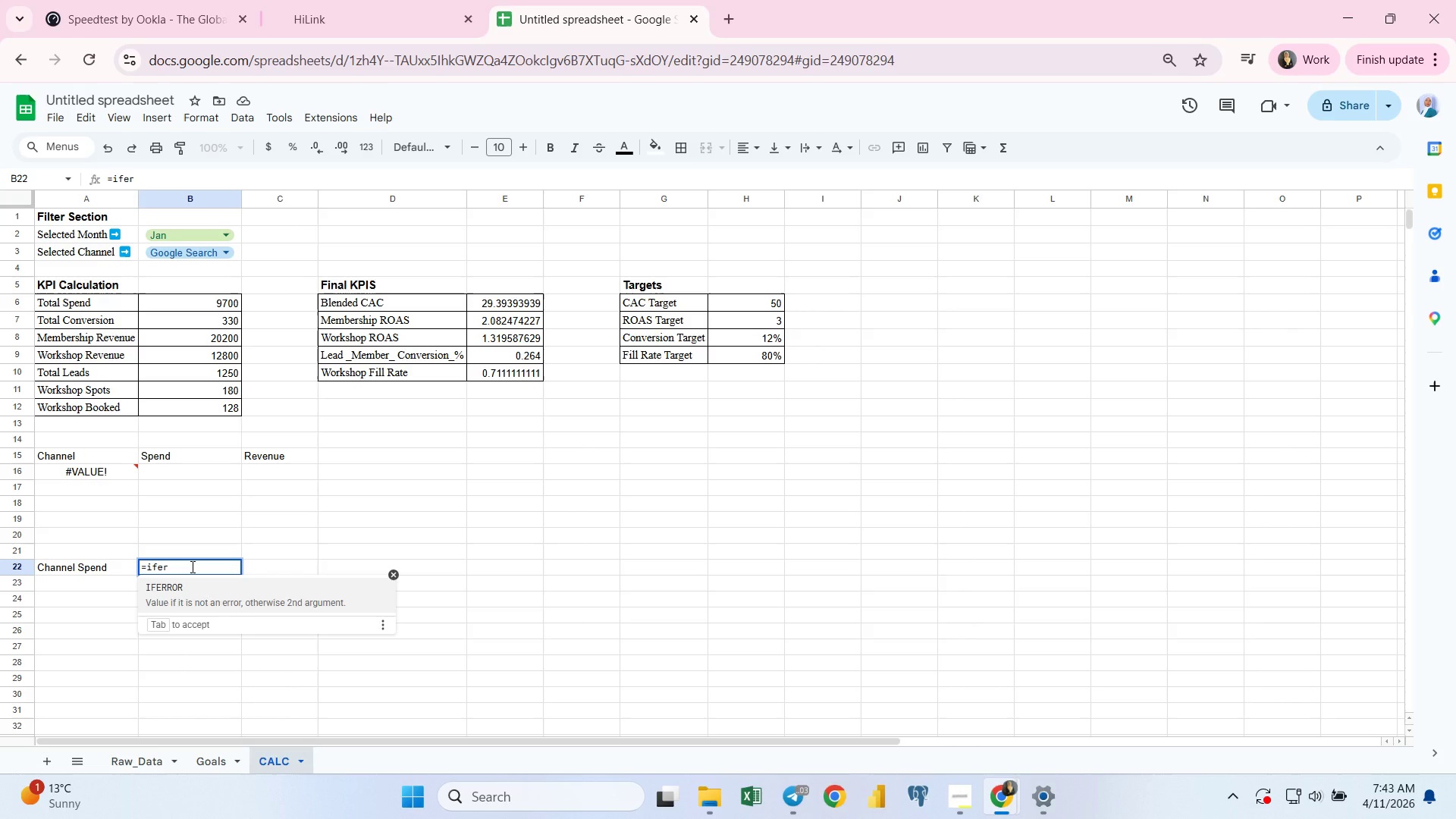 
key(Enter)
 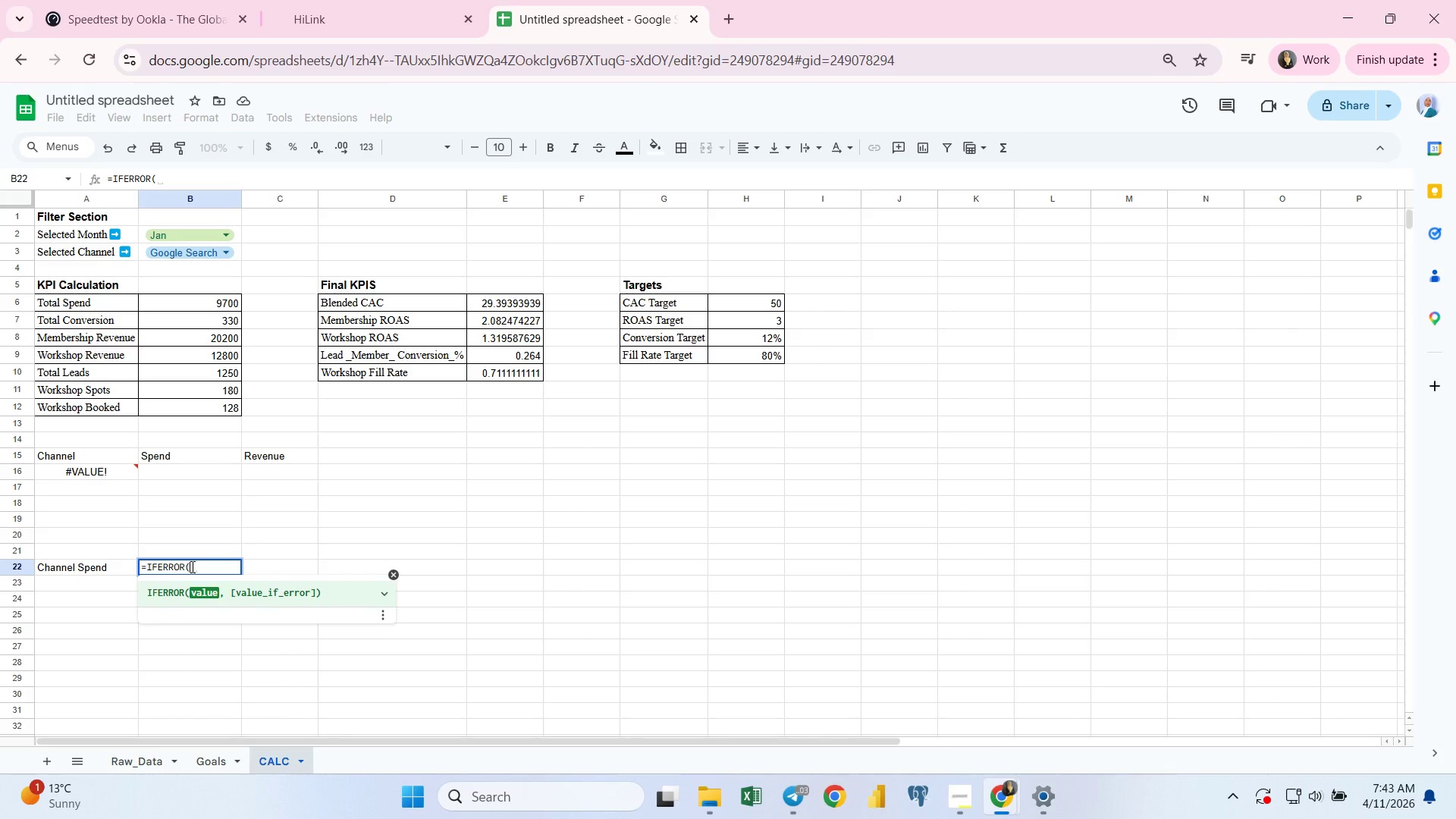 
type(sumi)
 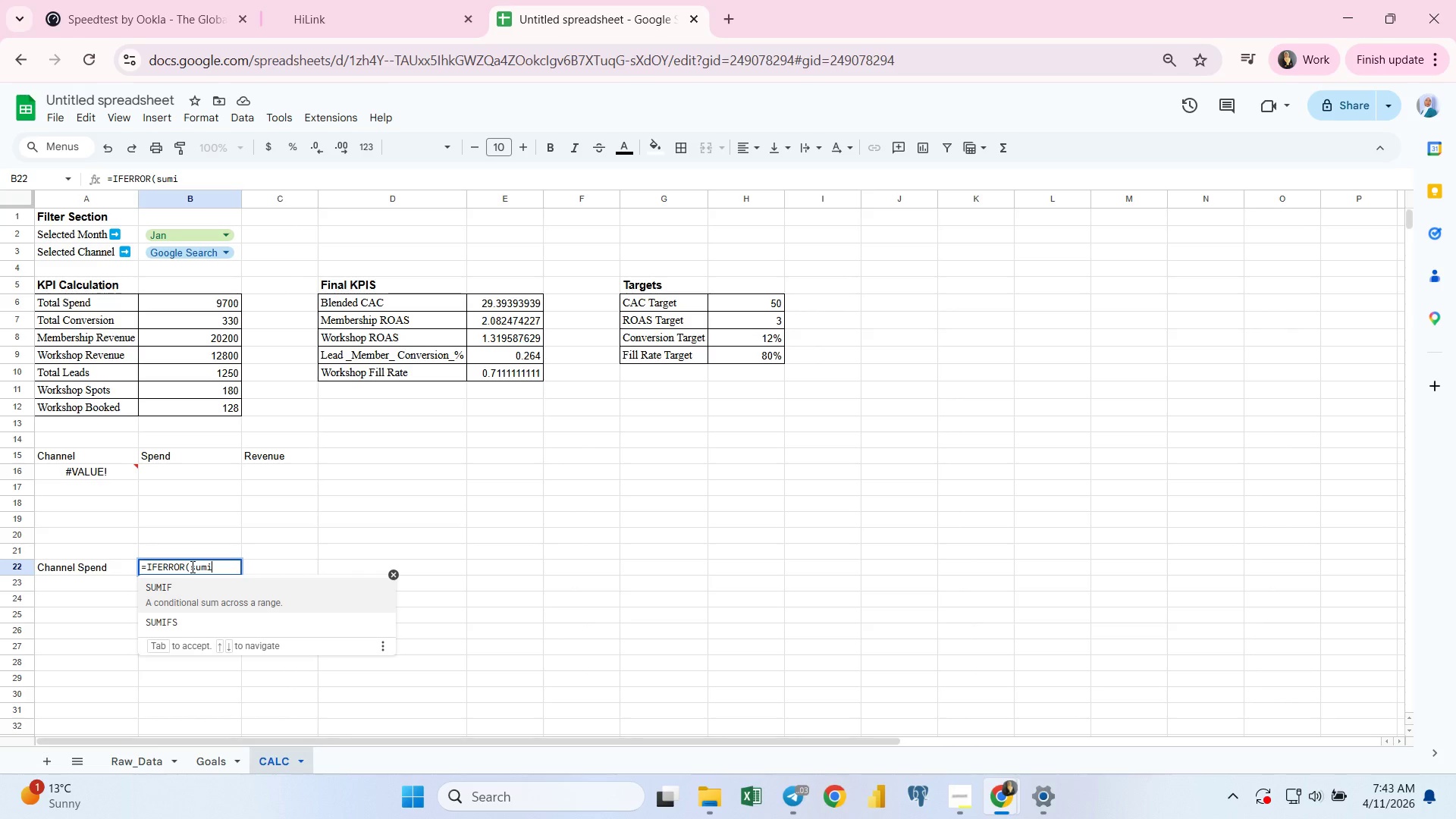 
key(ArrowDown)
 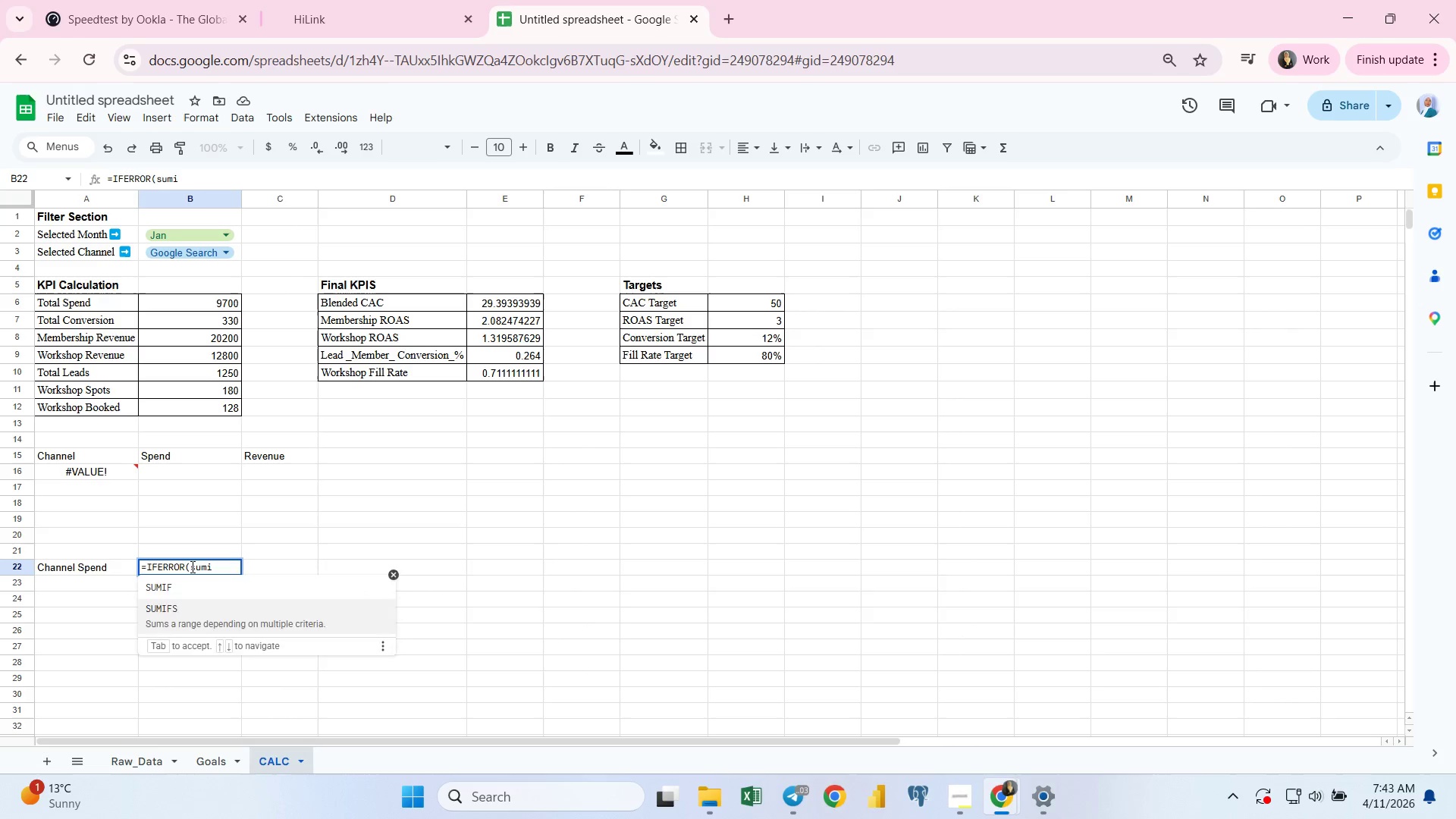 
key(Enter)
 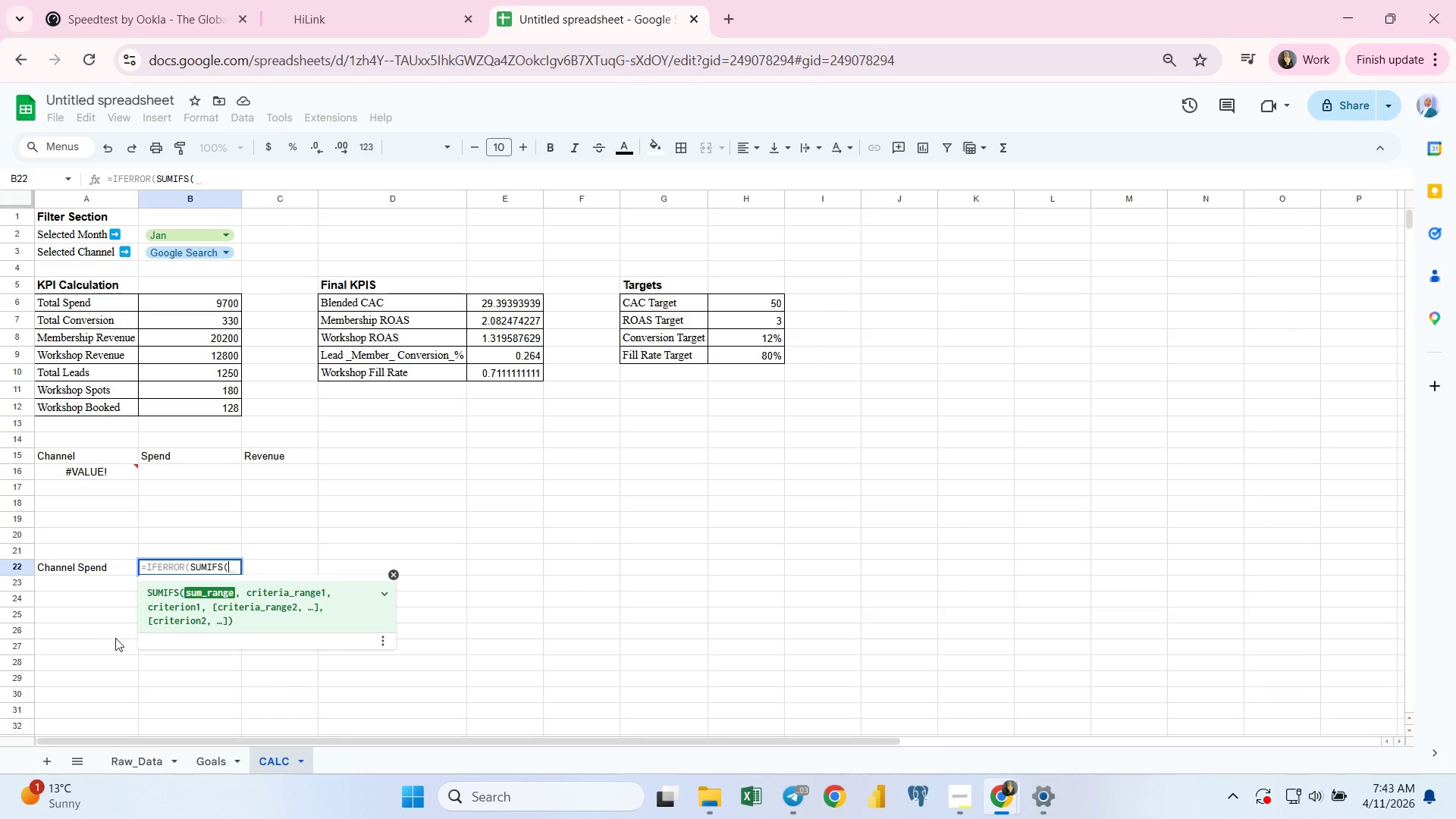 
left_click([130, 761])
 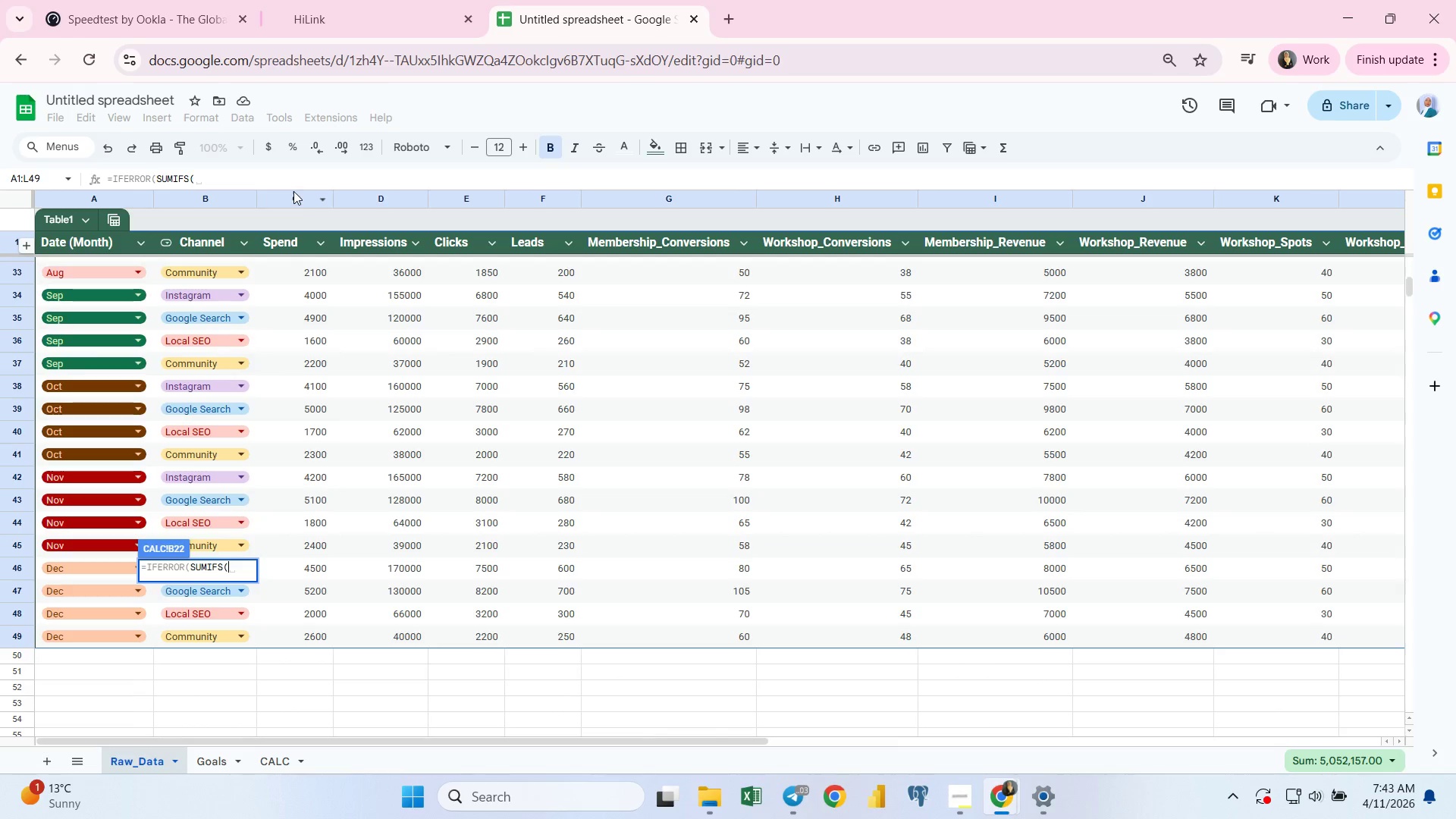 
left_click([293, 192])
 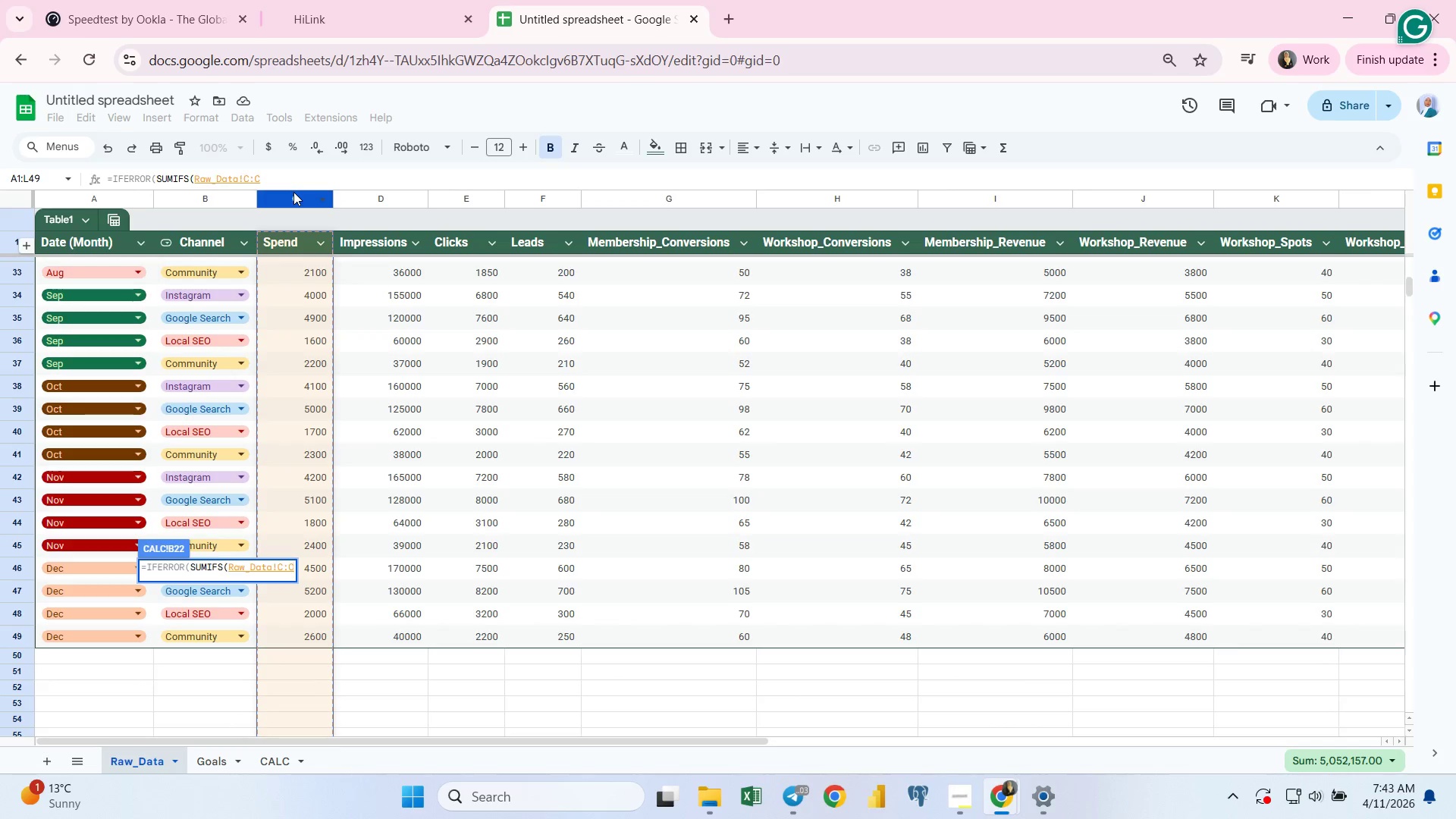 
key(Comma)
 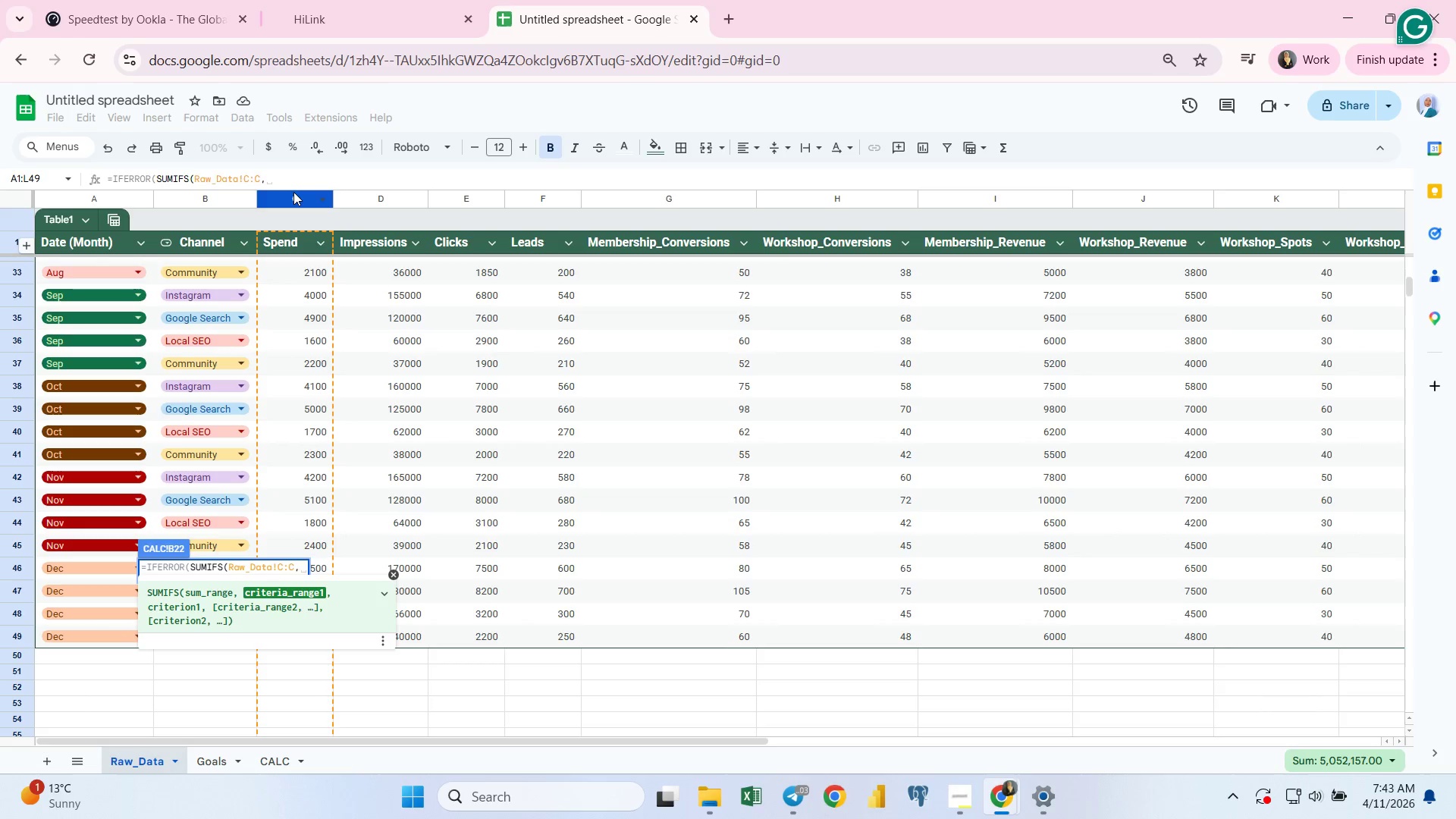 
wait(5.55)
 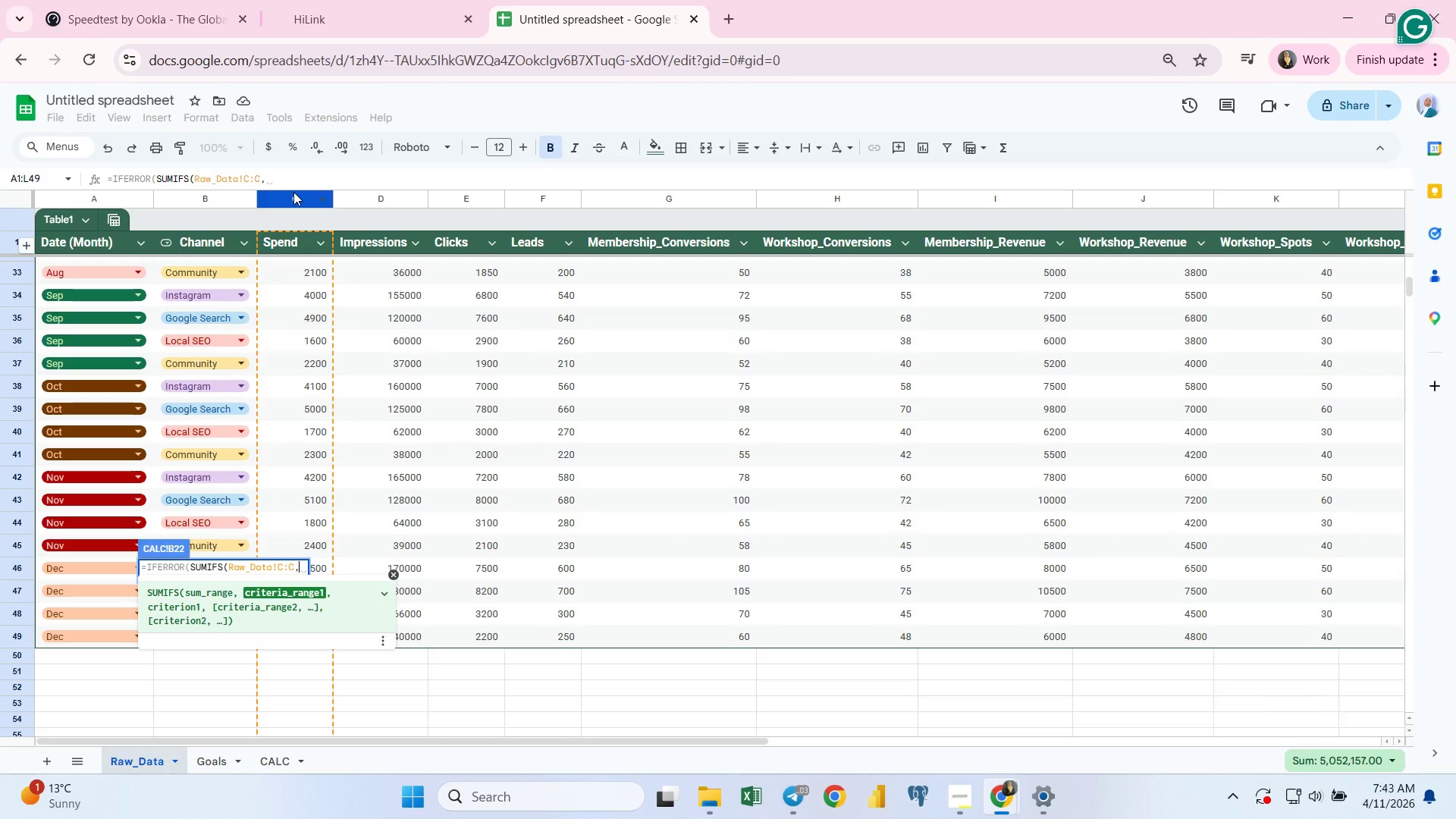 
left_click([107, 193])
 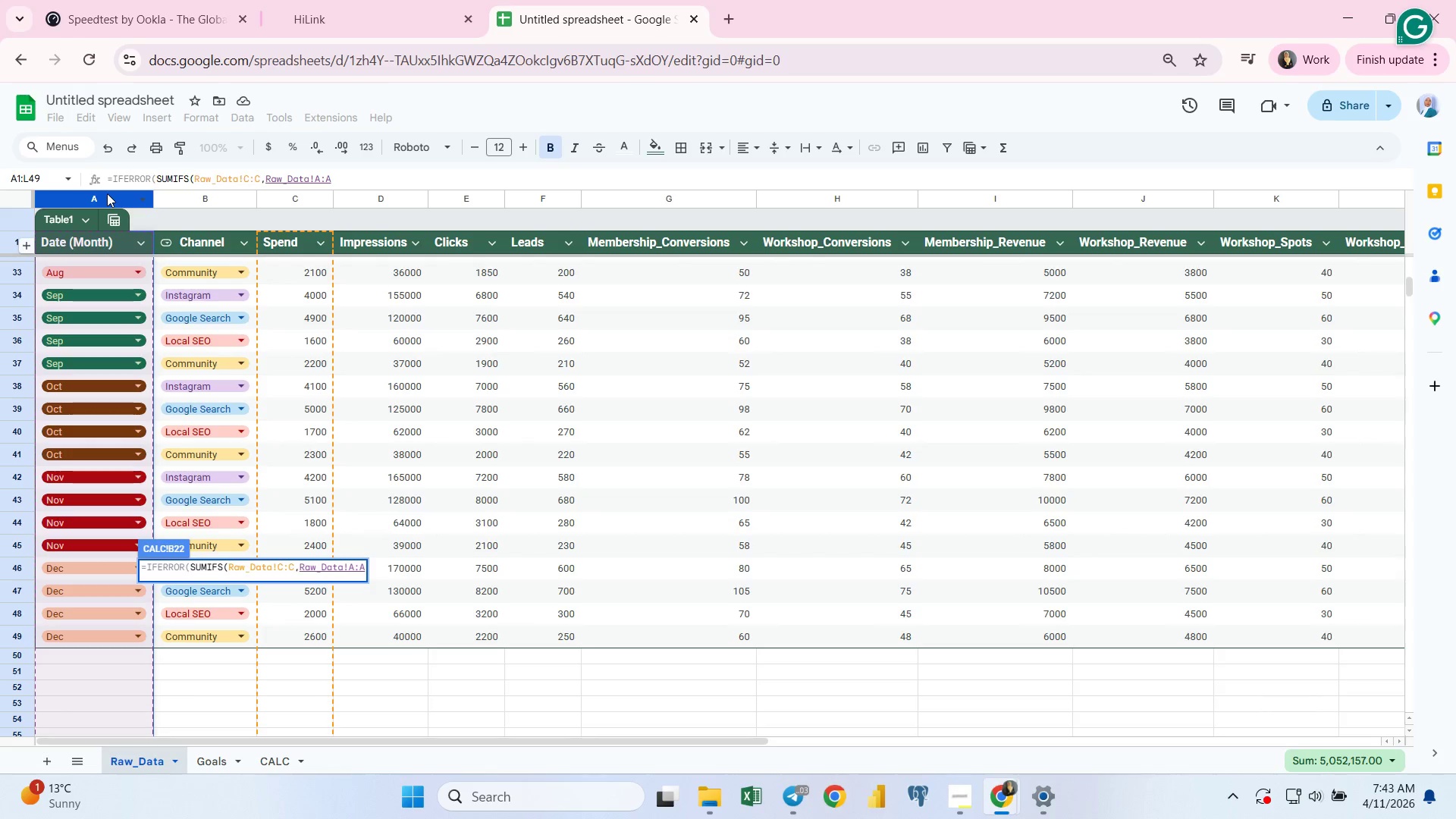 
type(,$B$2,)
 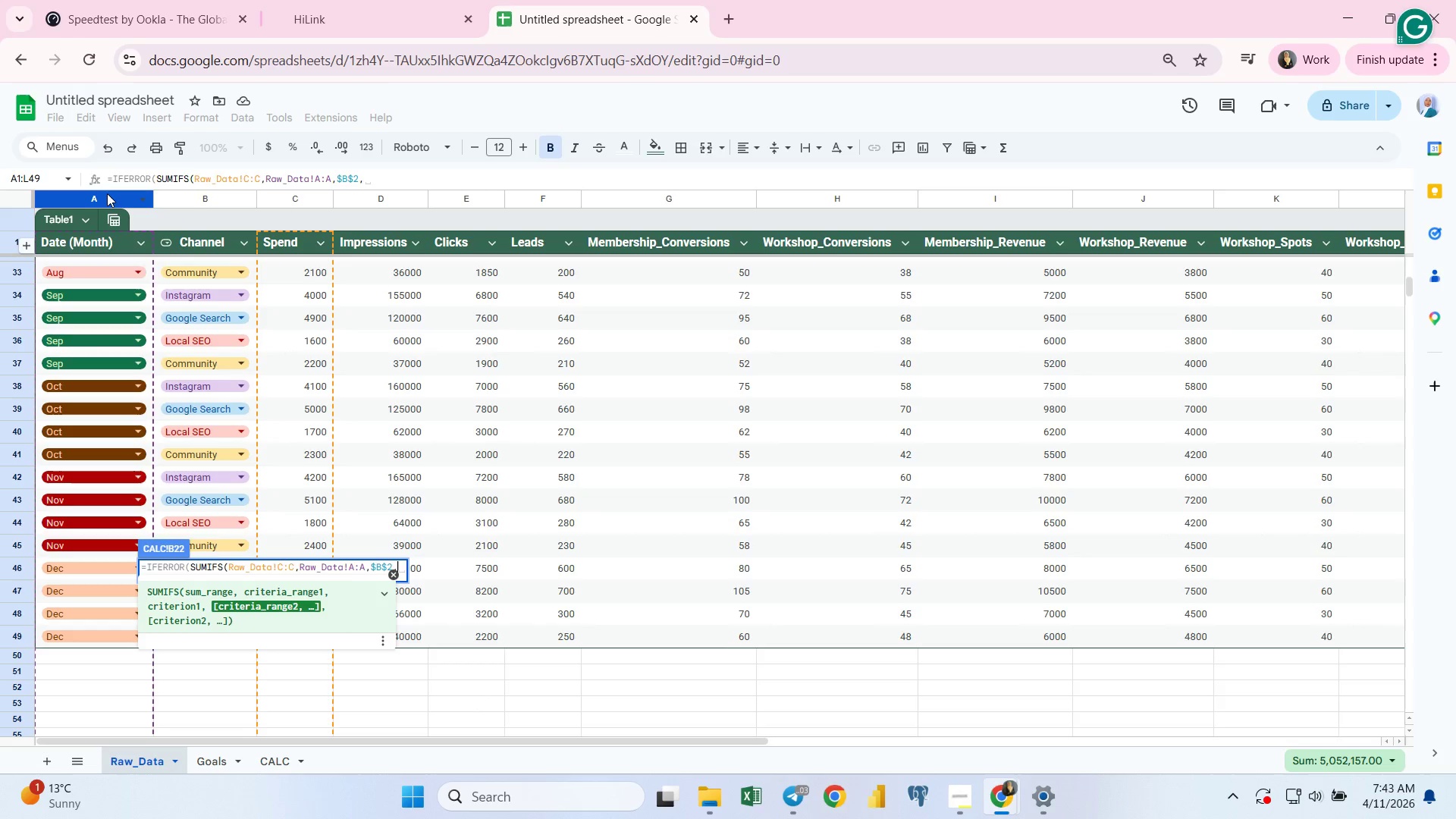 
wait(6.86)
 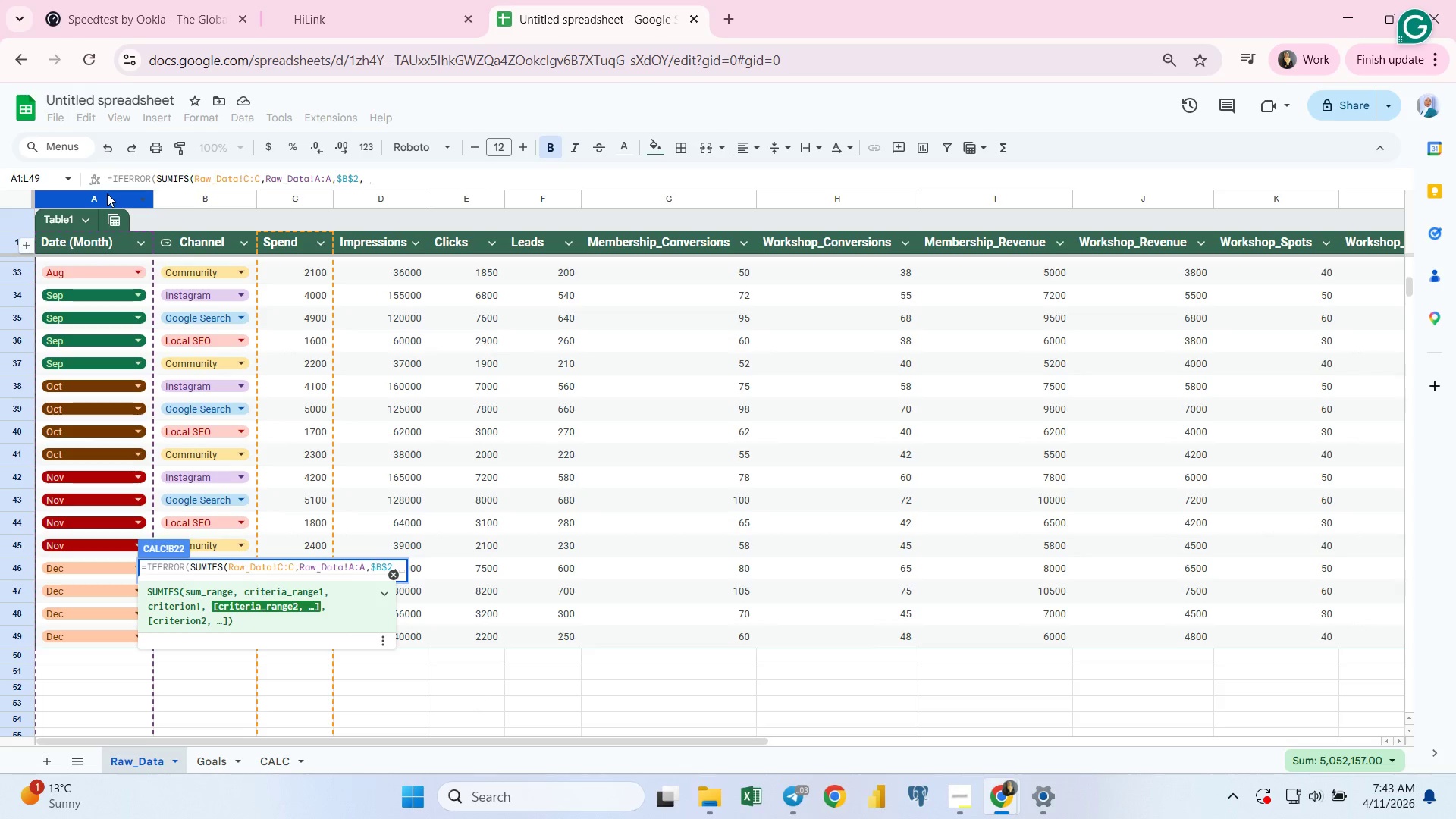 
left_click([196, 202])
 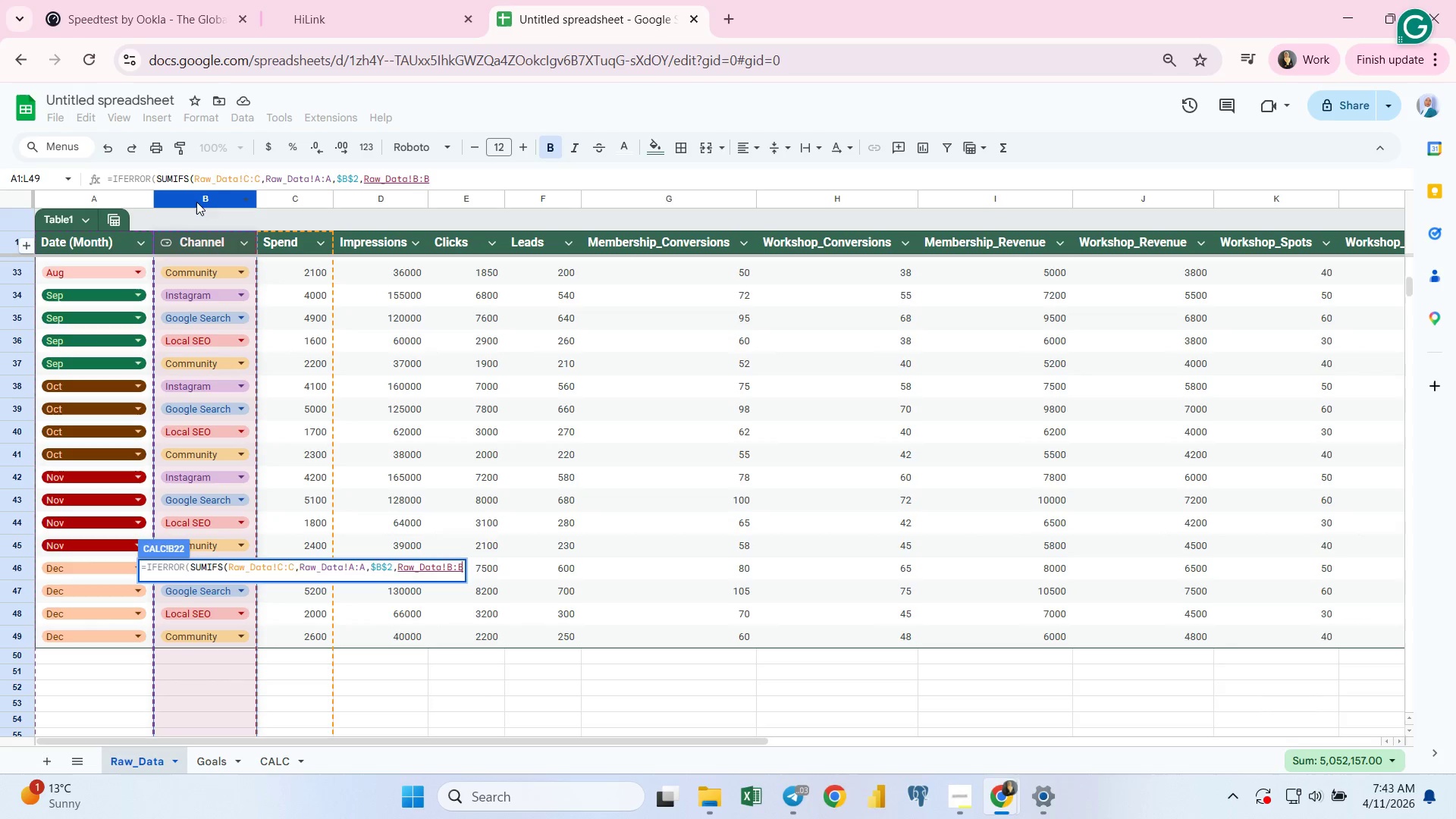 
key(Comma)
 